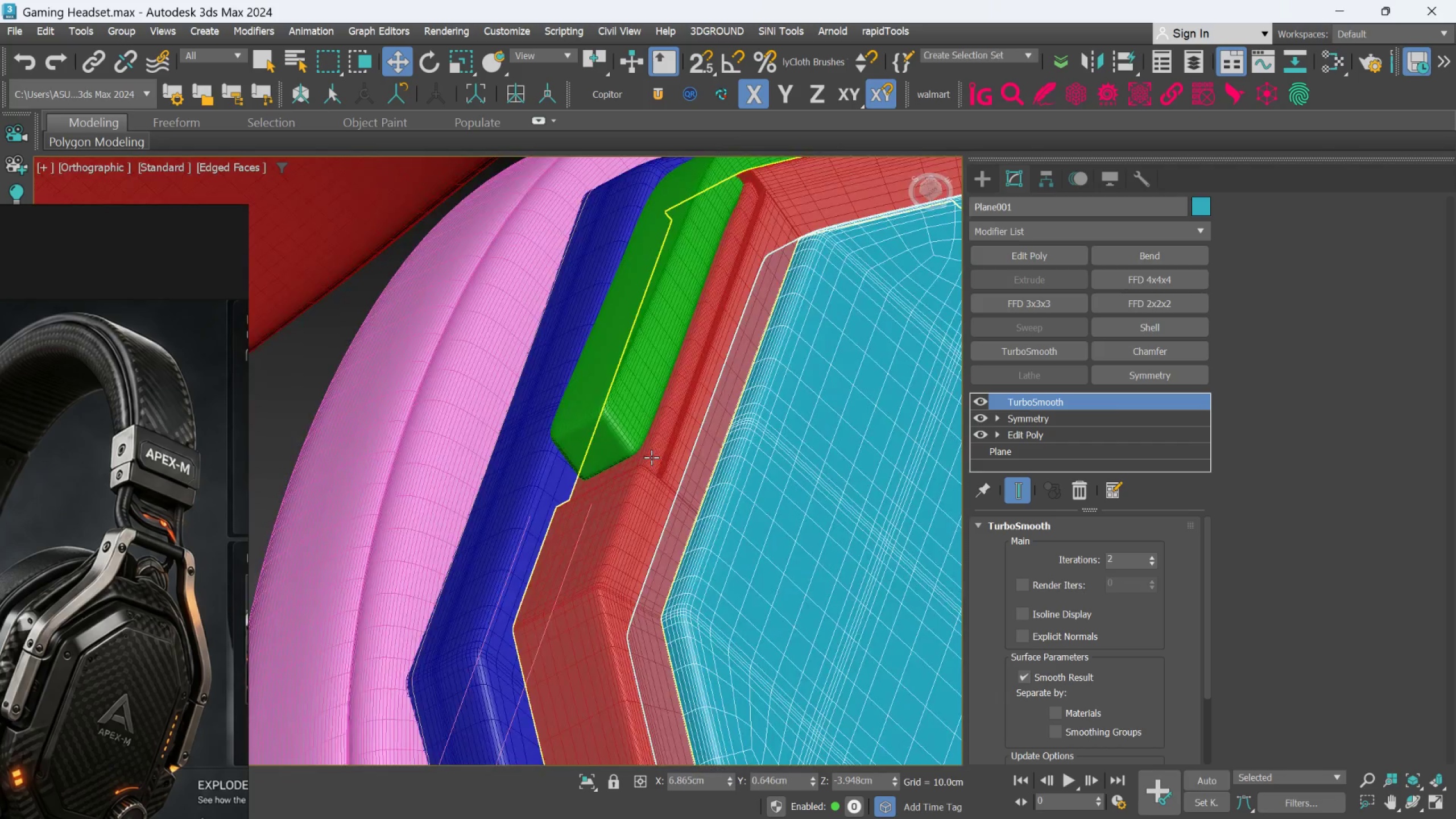 
scroll: coordinate [631, 480], scroll_direction: up, amount: 3.0
 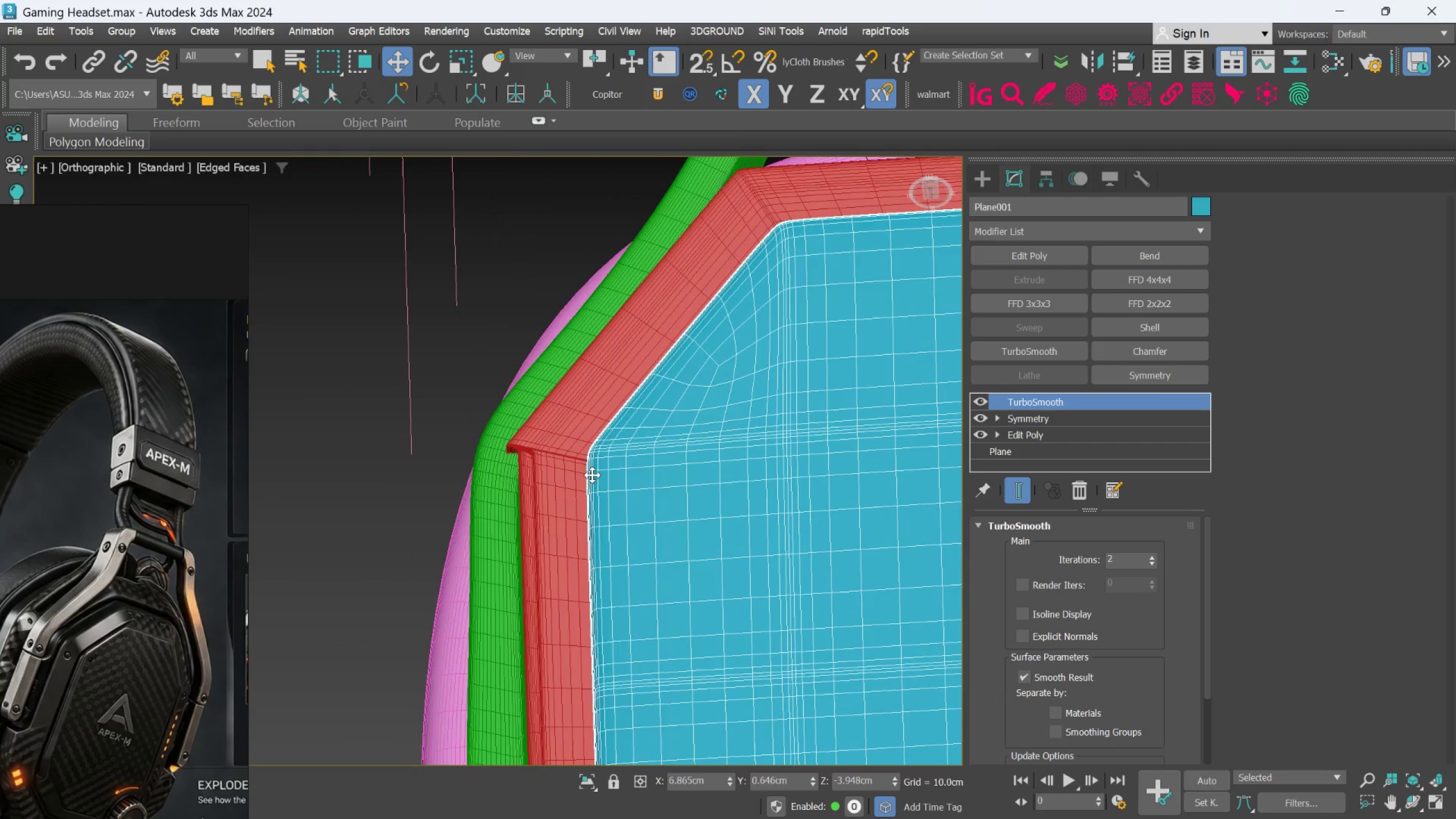 
hold_key(key=AltLeft, duration=1.22)
 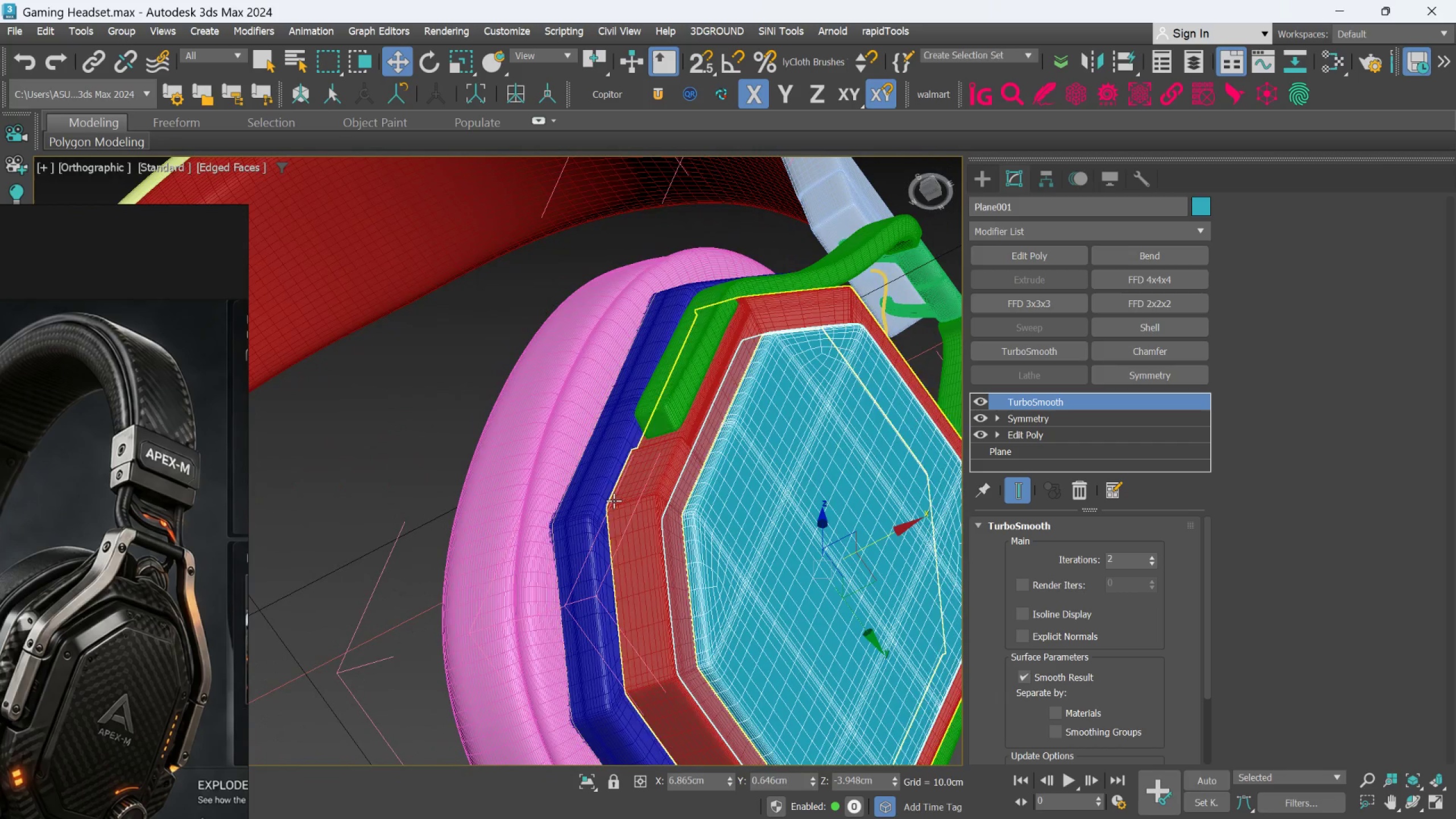 
scroll: coordinate [651, 457], scroll_direction: down, amount: 2.0
 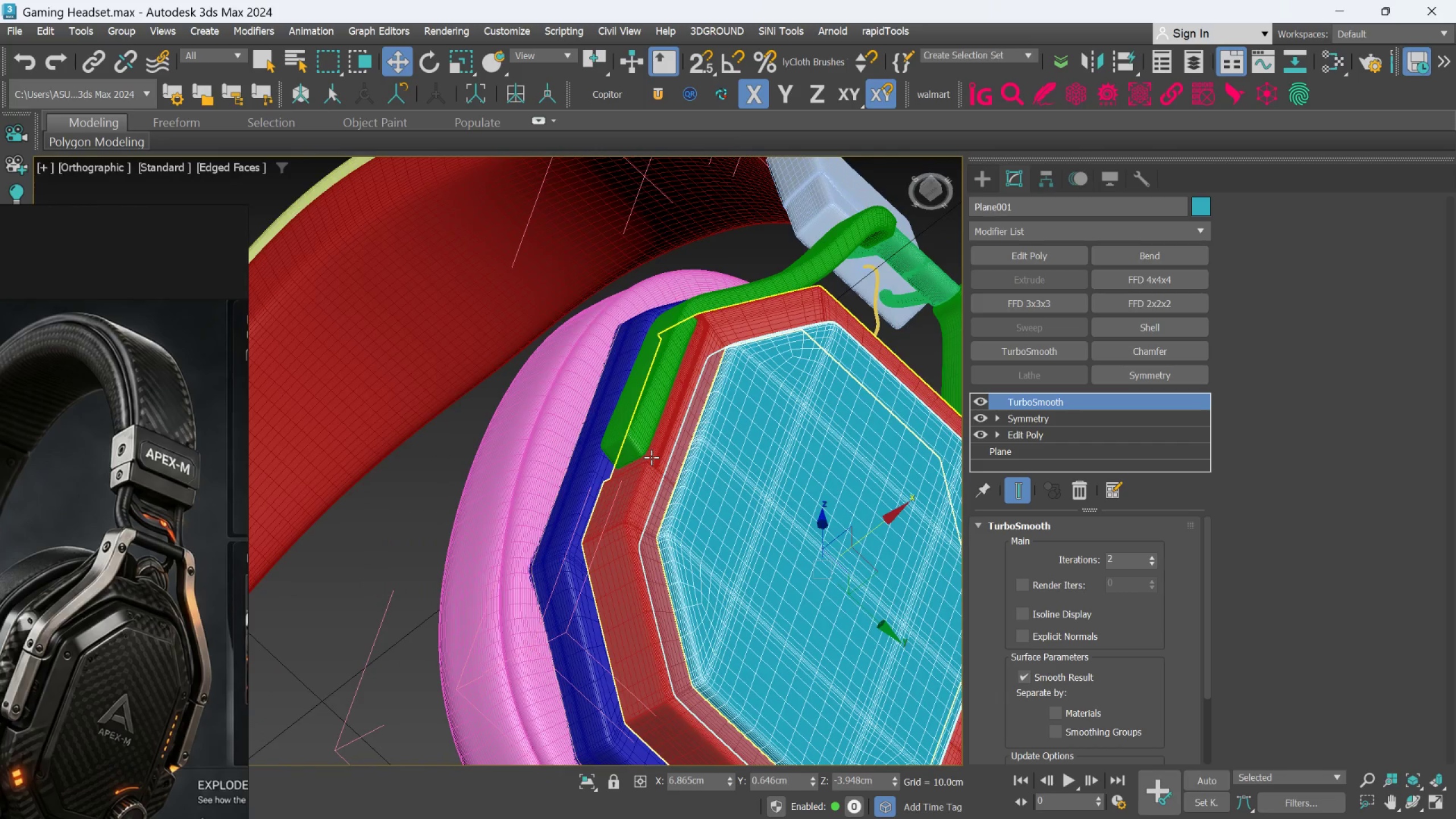 
scroll: coordinate [677, 495], scroll_direction: up, amount: 6.0
 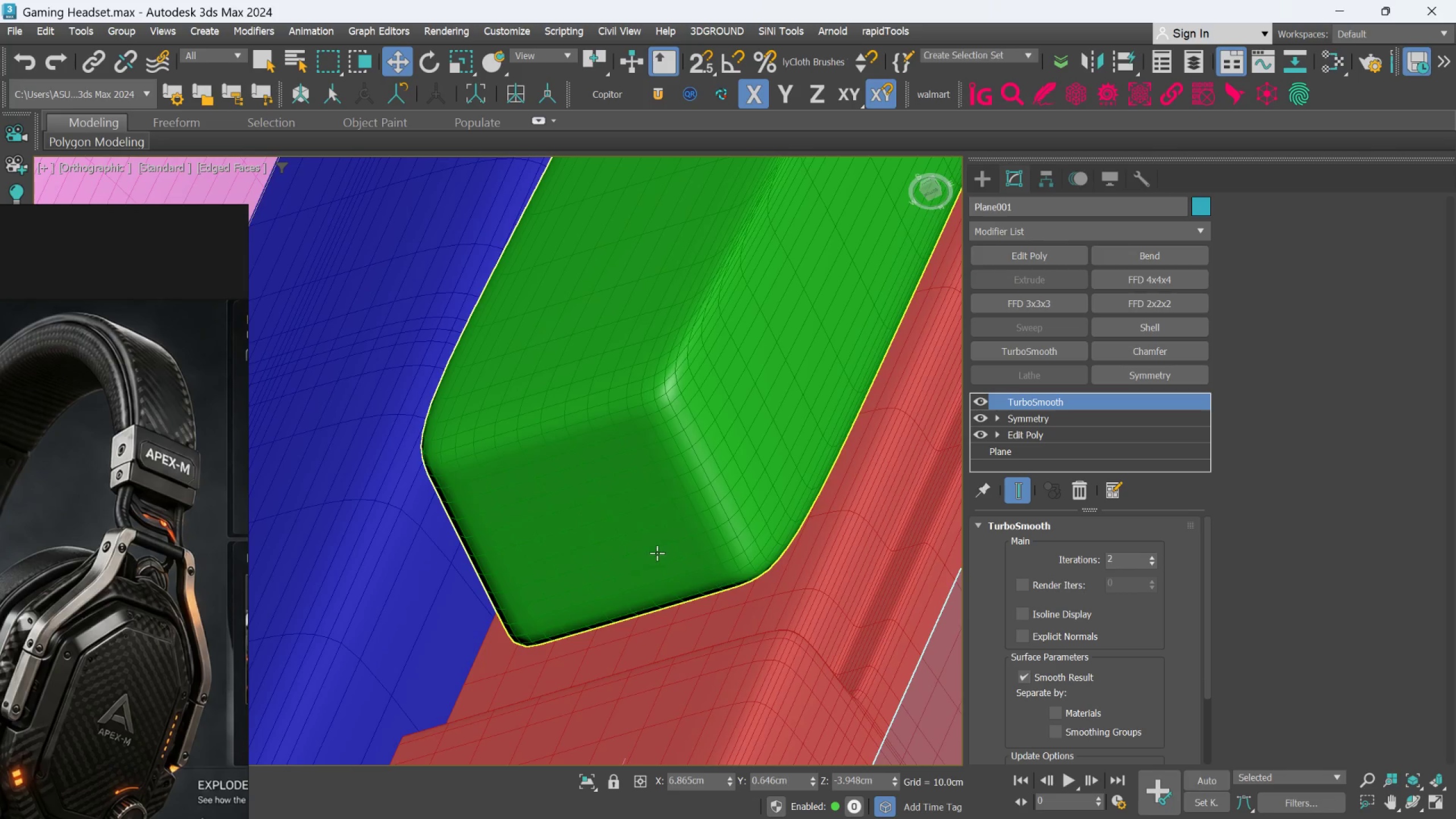 
scroll: coordinate [664, 553], scroll_direction: down, amount: 5.0
 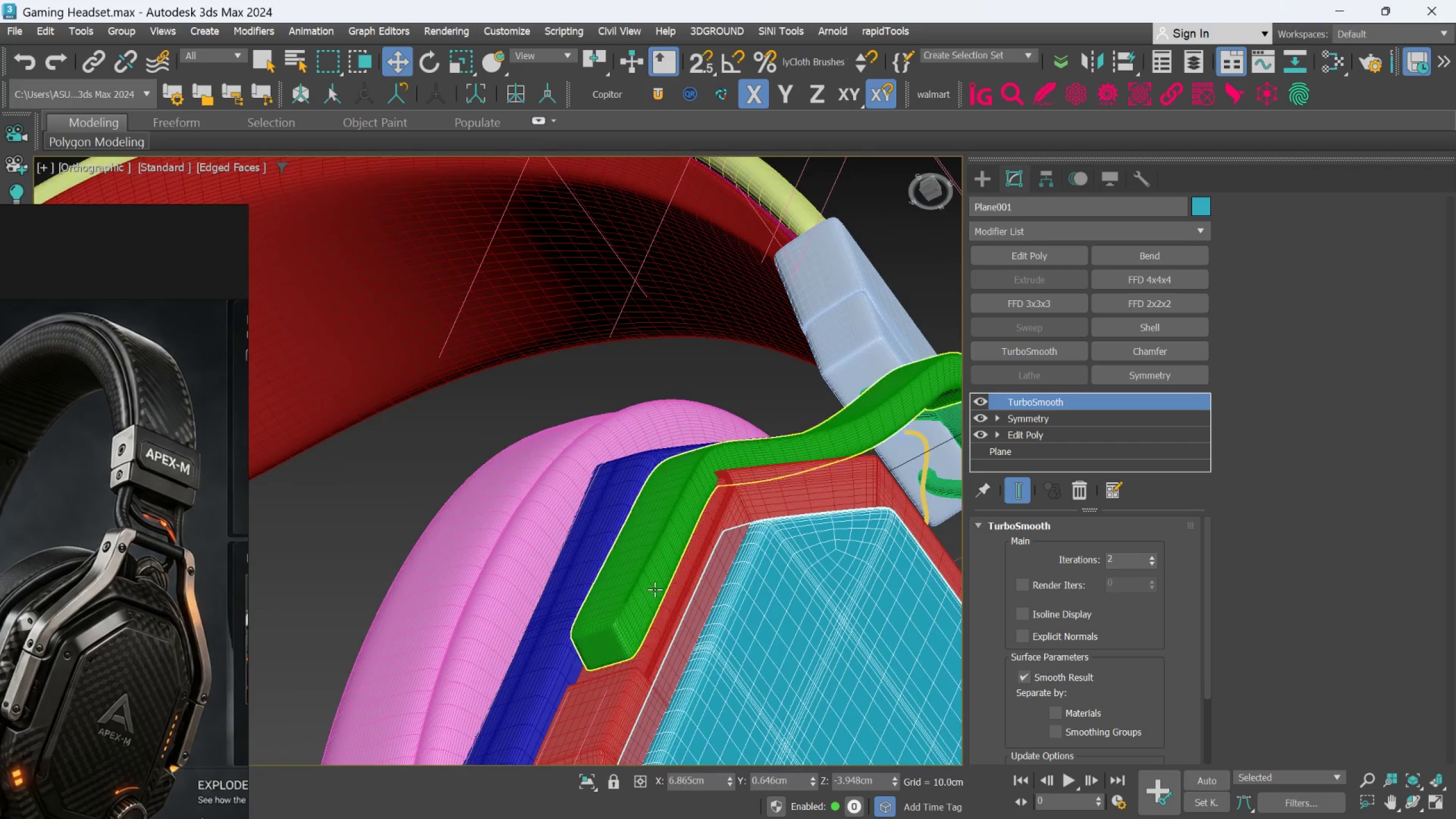 
scroll: coordinate [655, 589], scroll_direction: up, amount: 2.0
 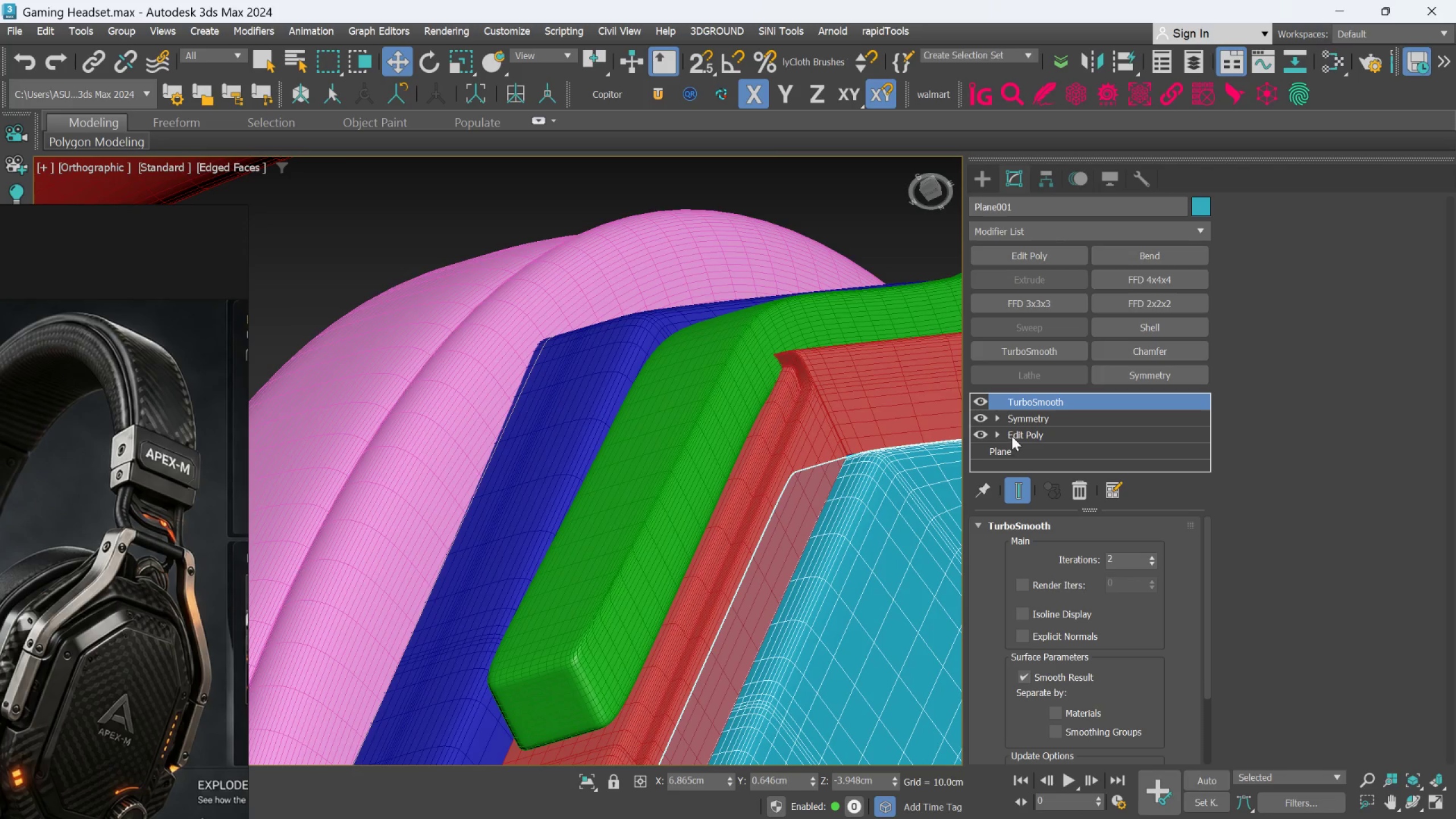 
left_click([1015, 431])
 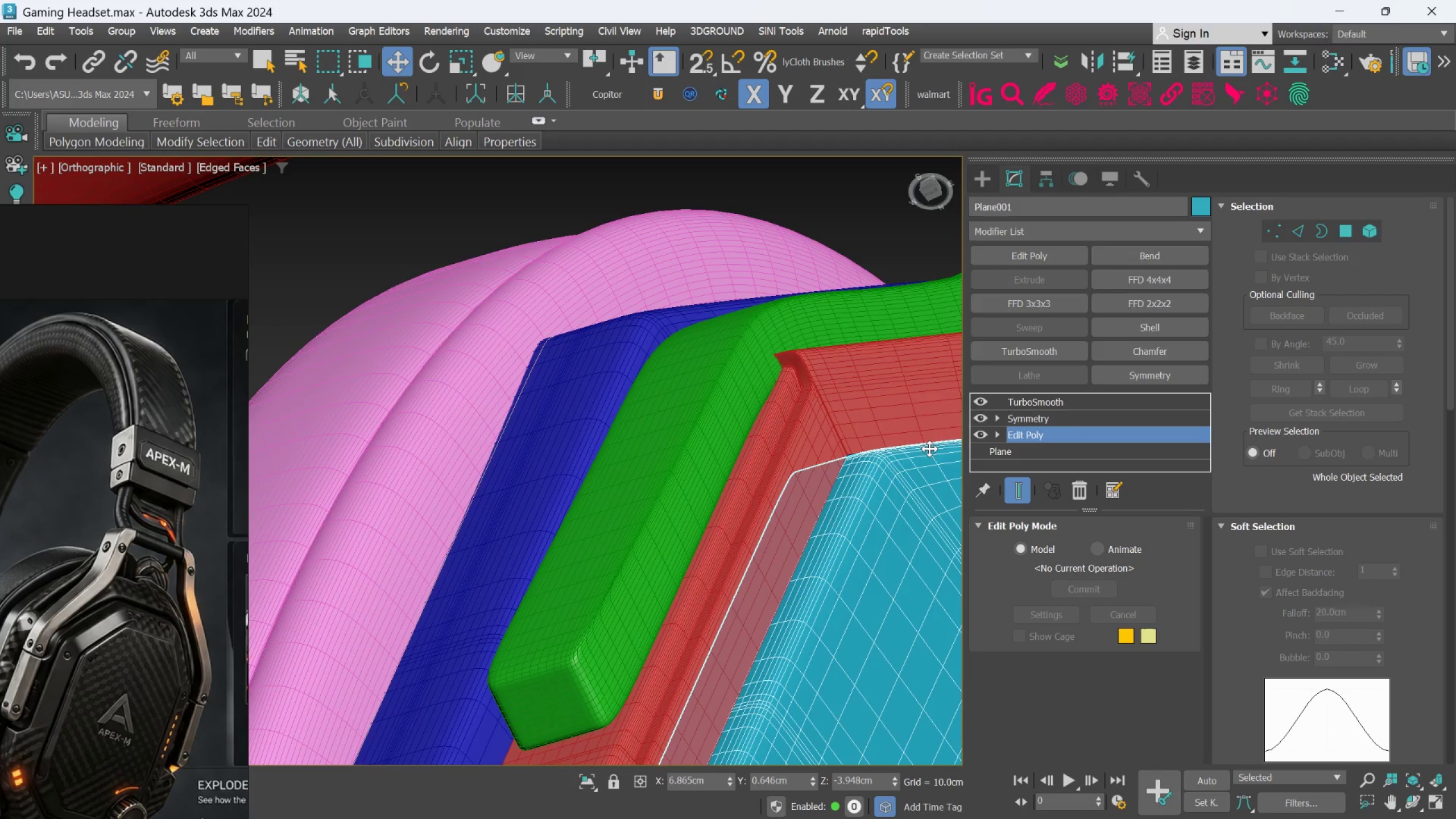 
scroll: coordinate [764, 486], scroll_direction: down, amount: 2.0
 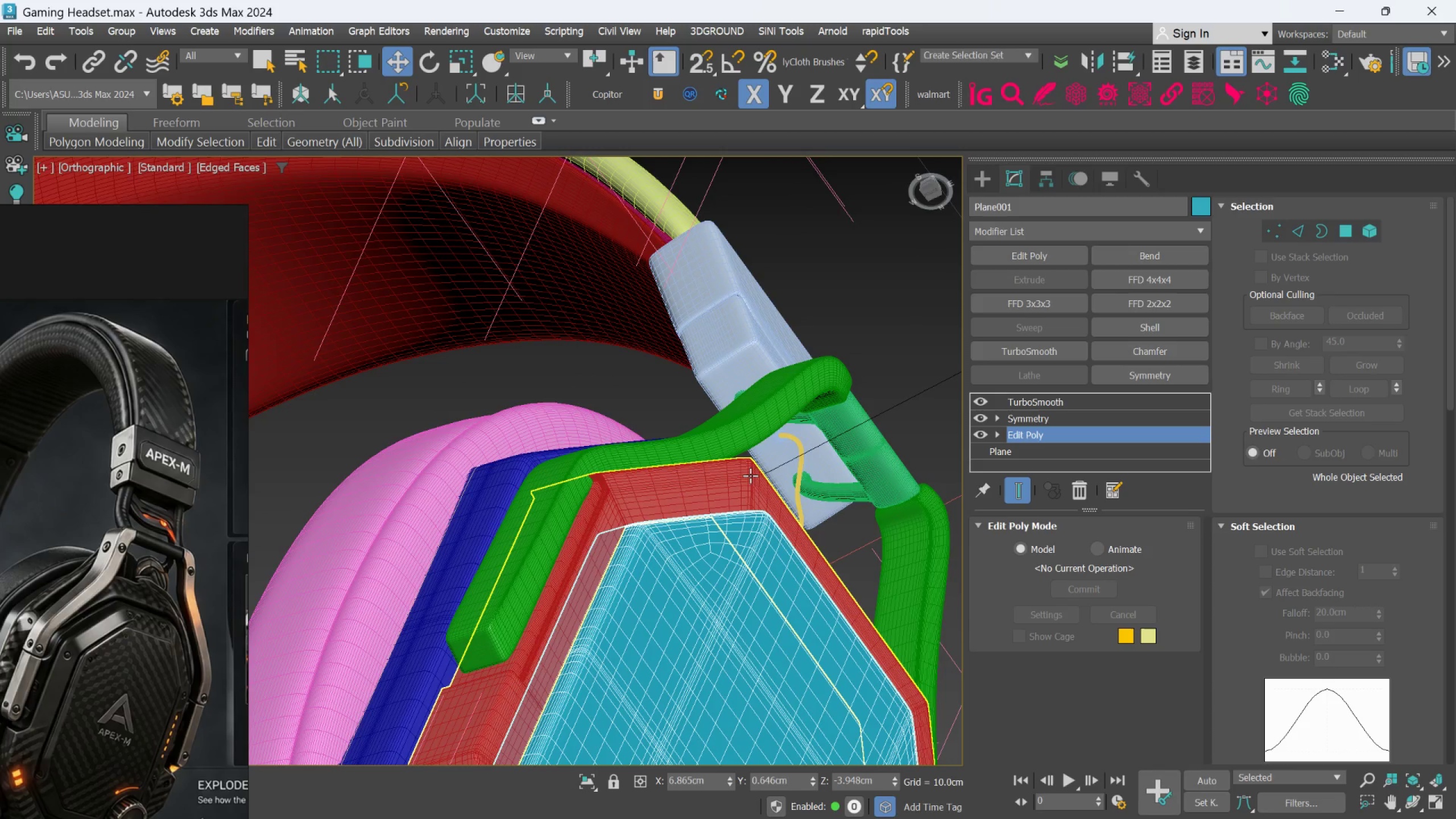 
left_click([684, 447])
 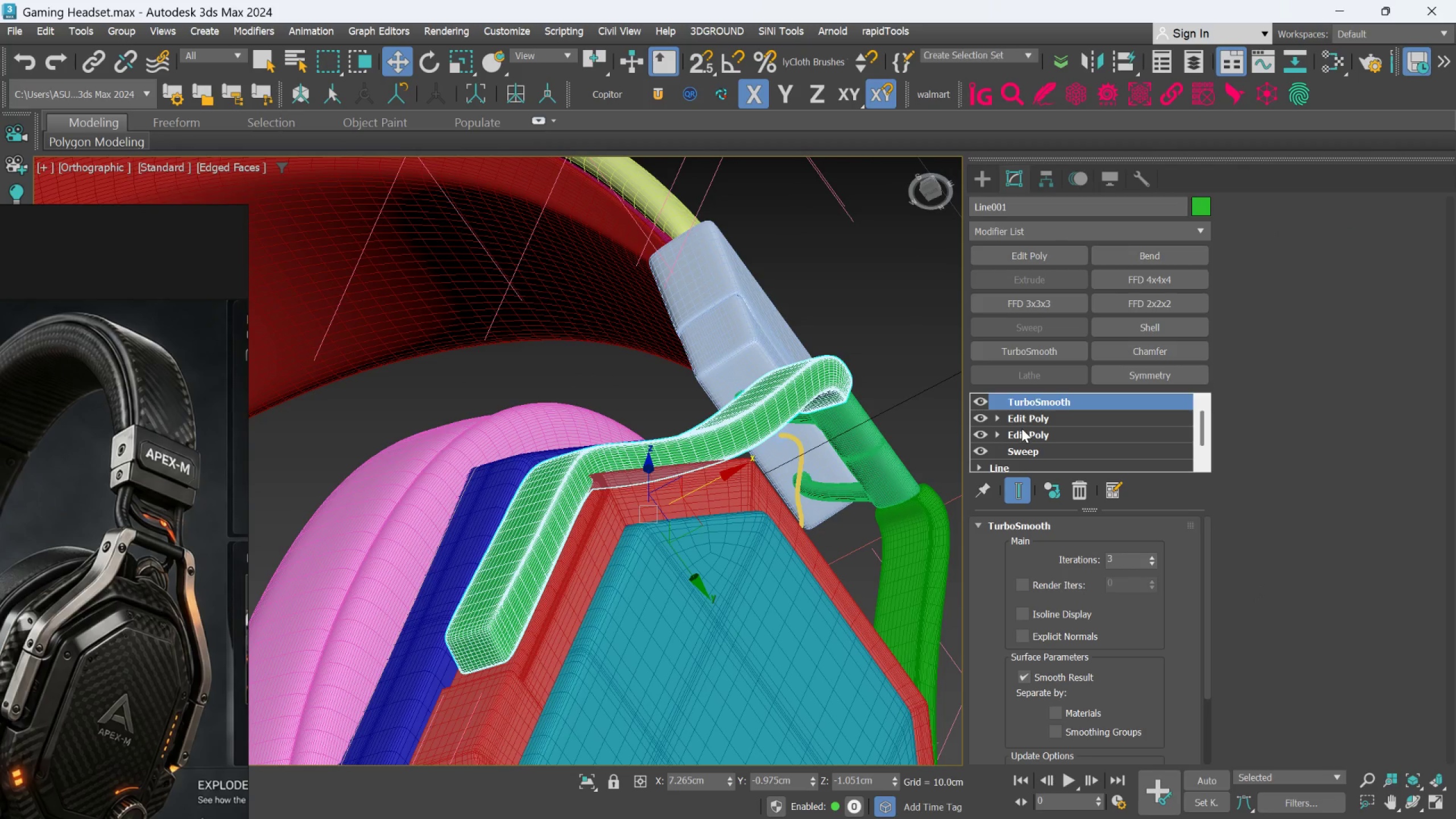 
left_click([1025, 426])
 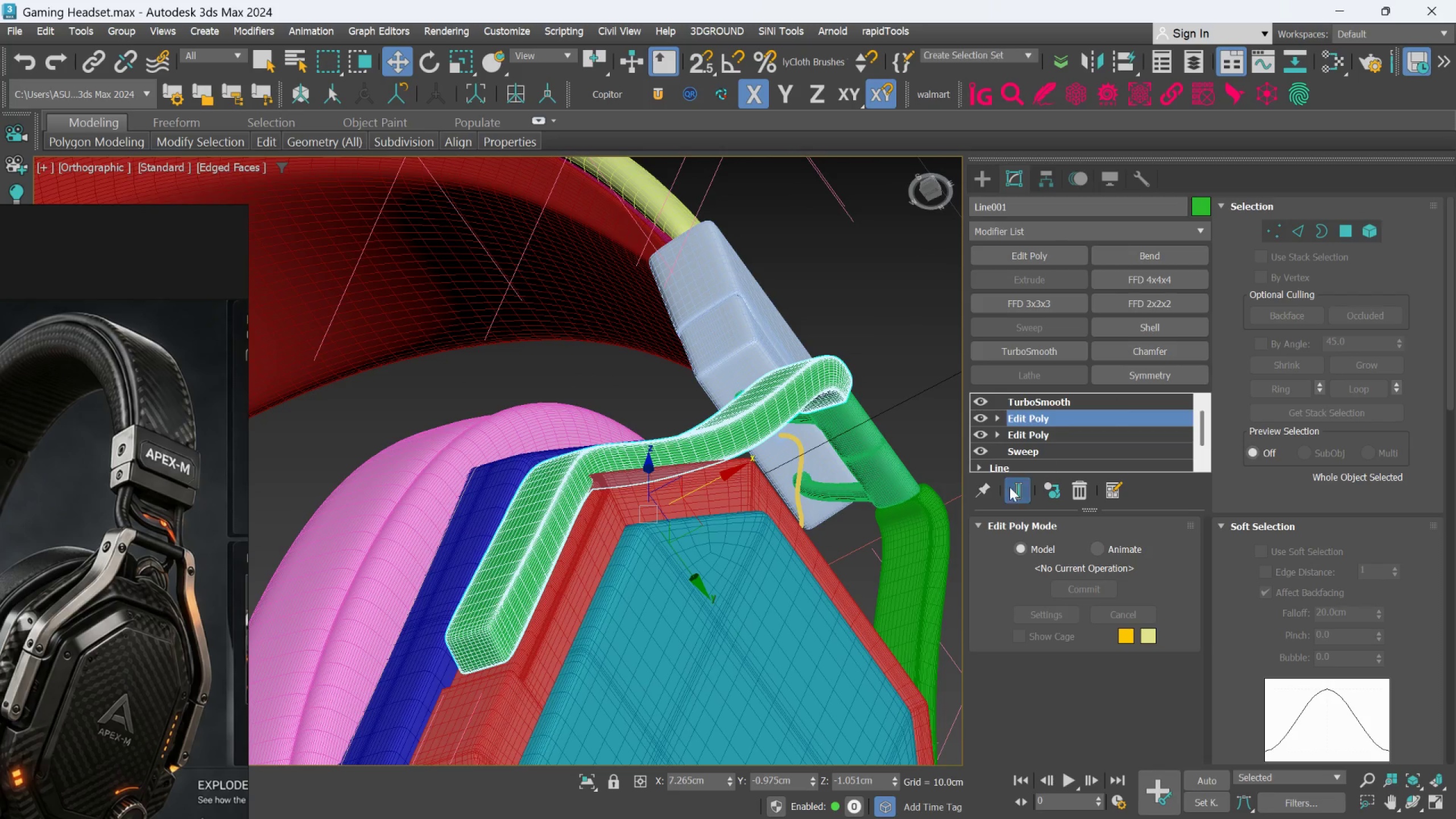 
left_click([1006, 490])
 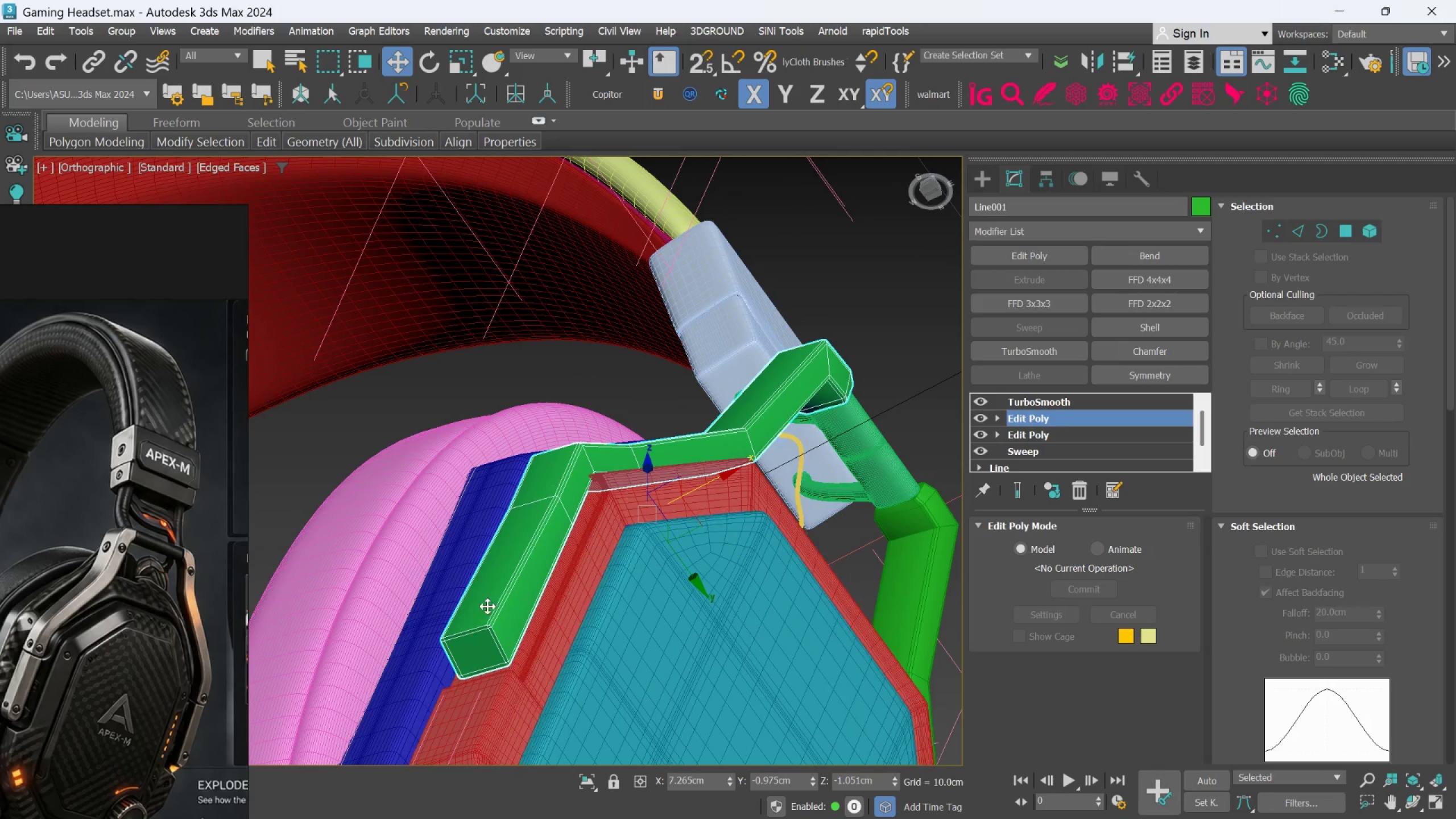 
scroll: coordinate [576, 580], scroll_direction: up, amount: 3.0
 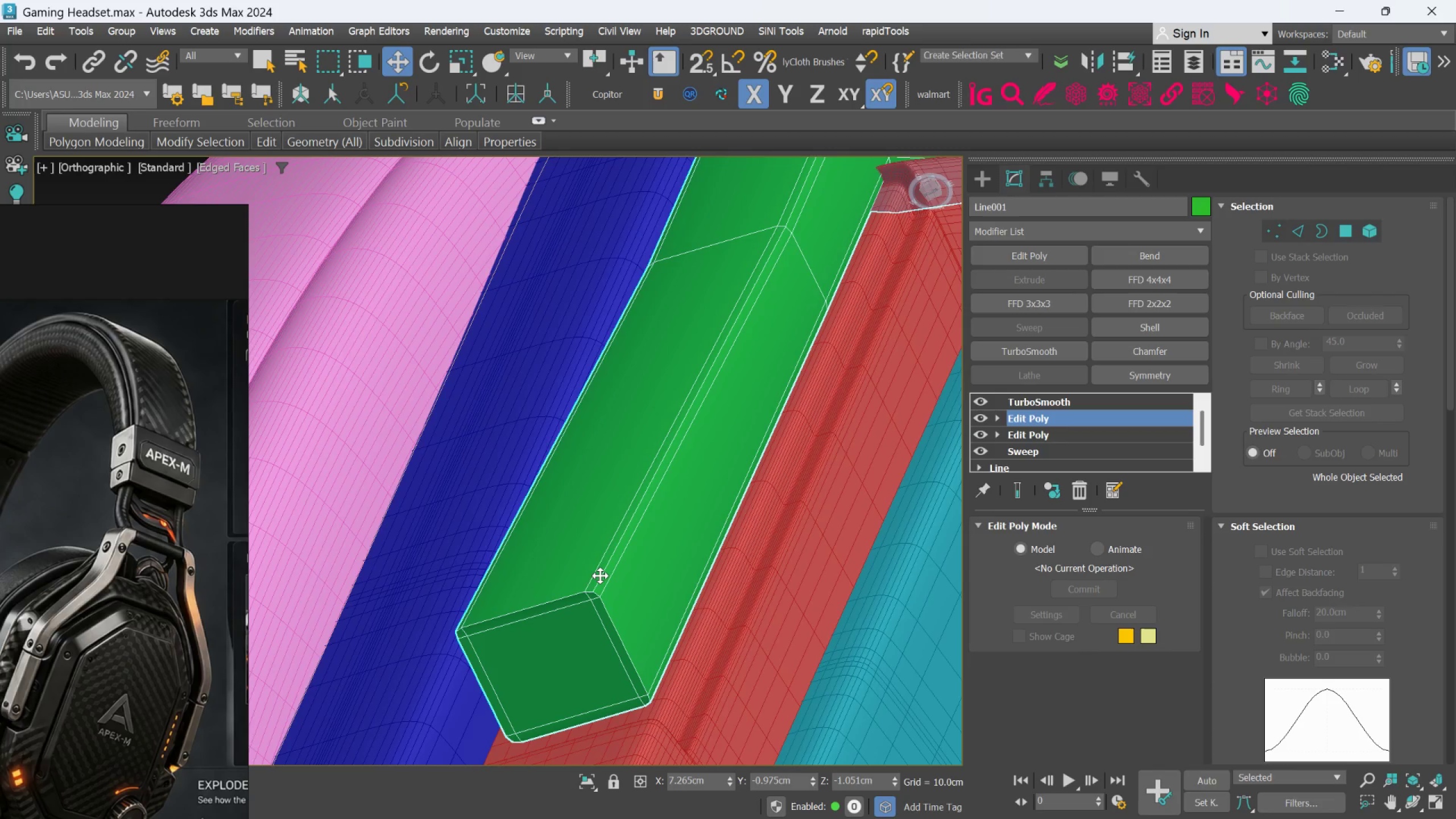 
wait(9.76)
 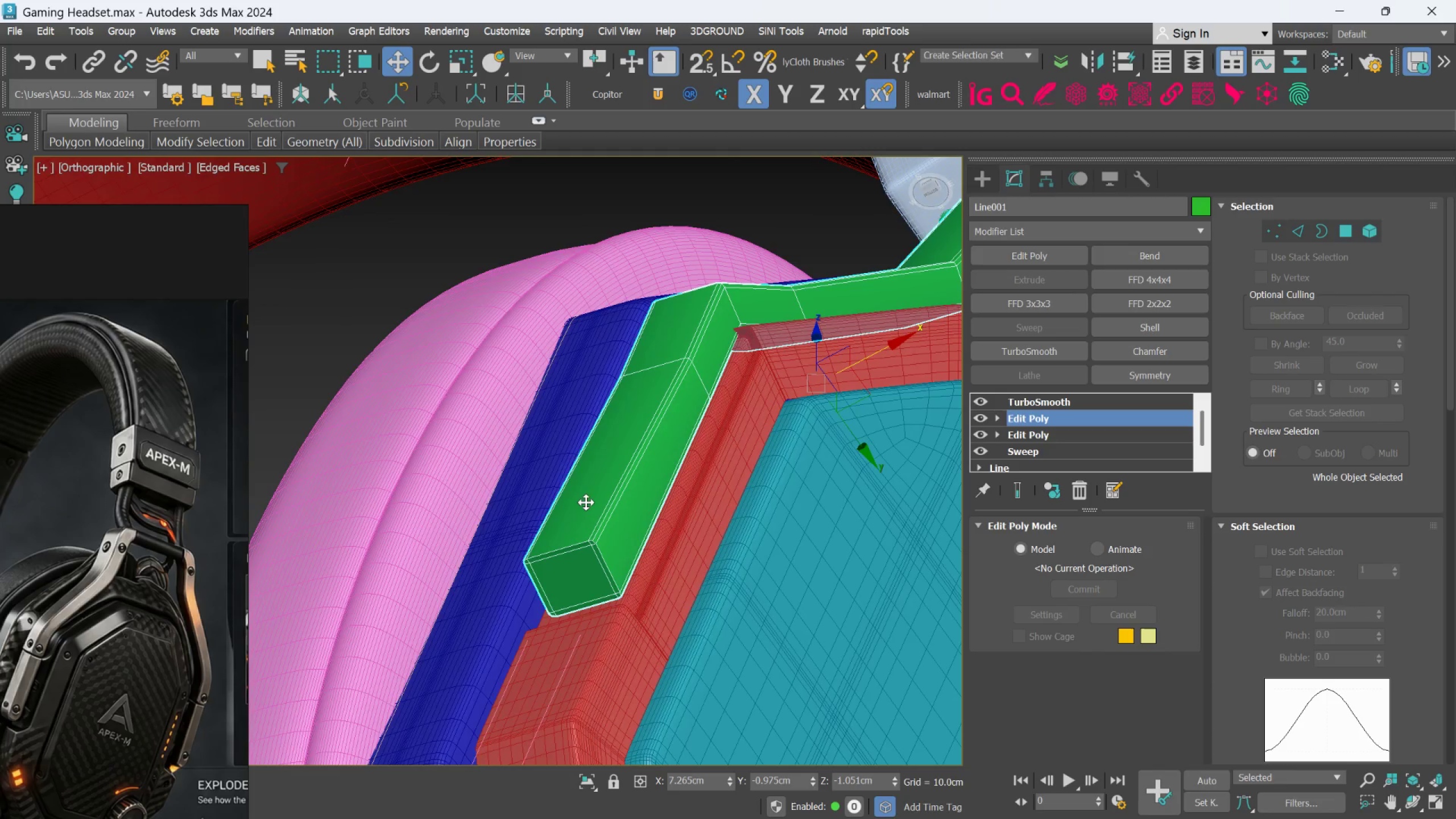 
hold_key(key=AltLeft, duration=0.56)
 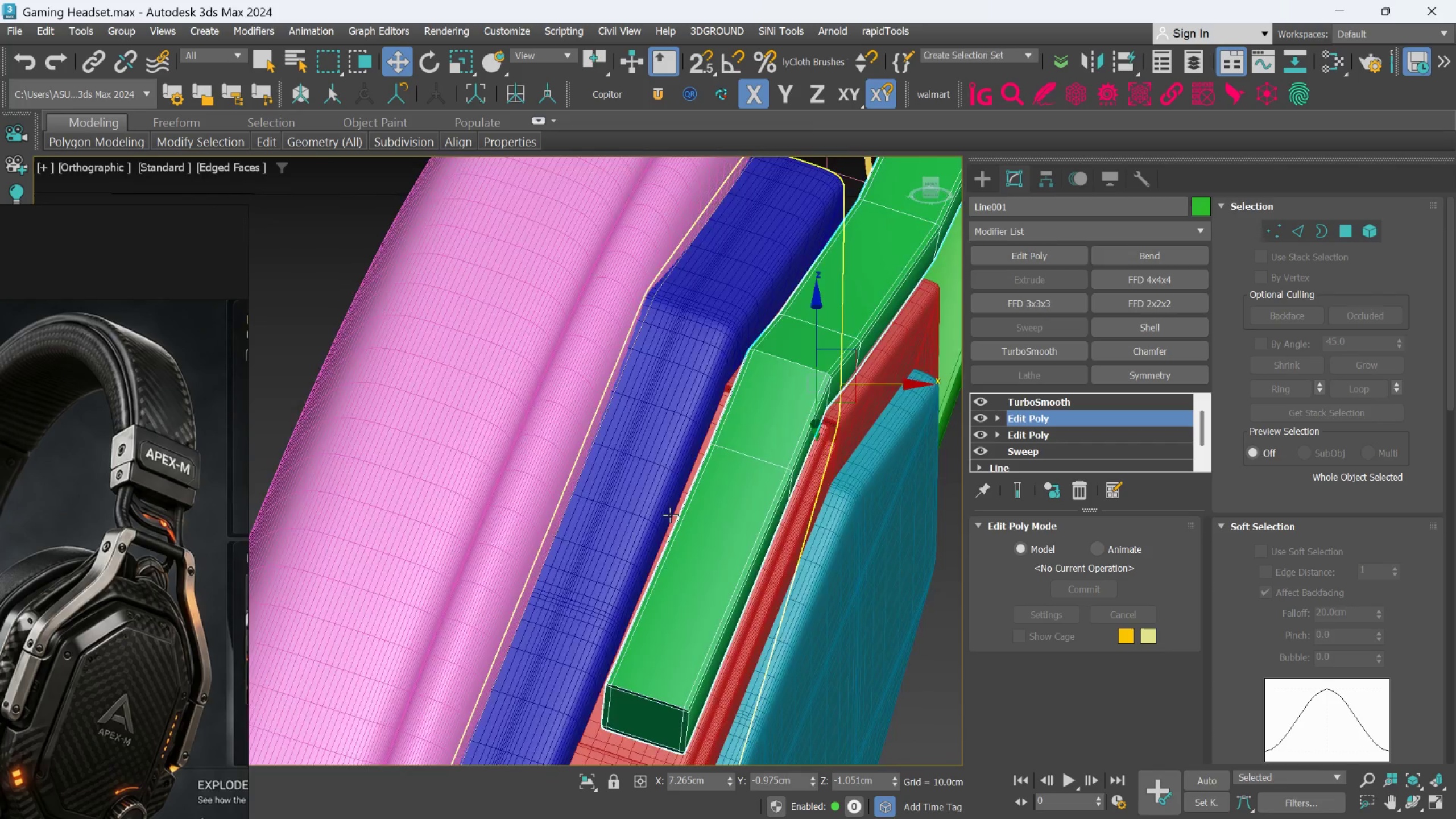 
scroll: coordinate [581, 498], scroll_direction: down, amount: 2.0
 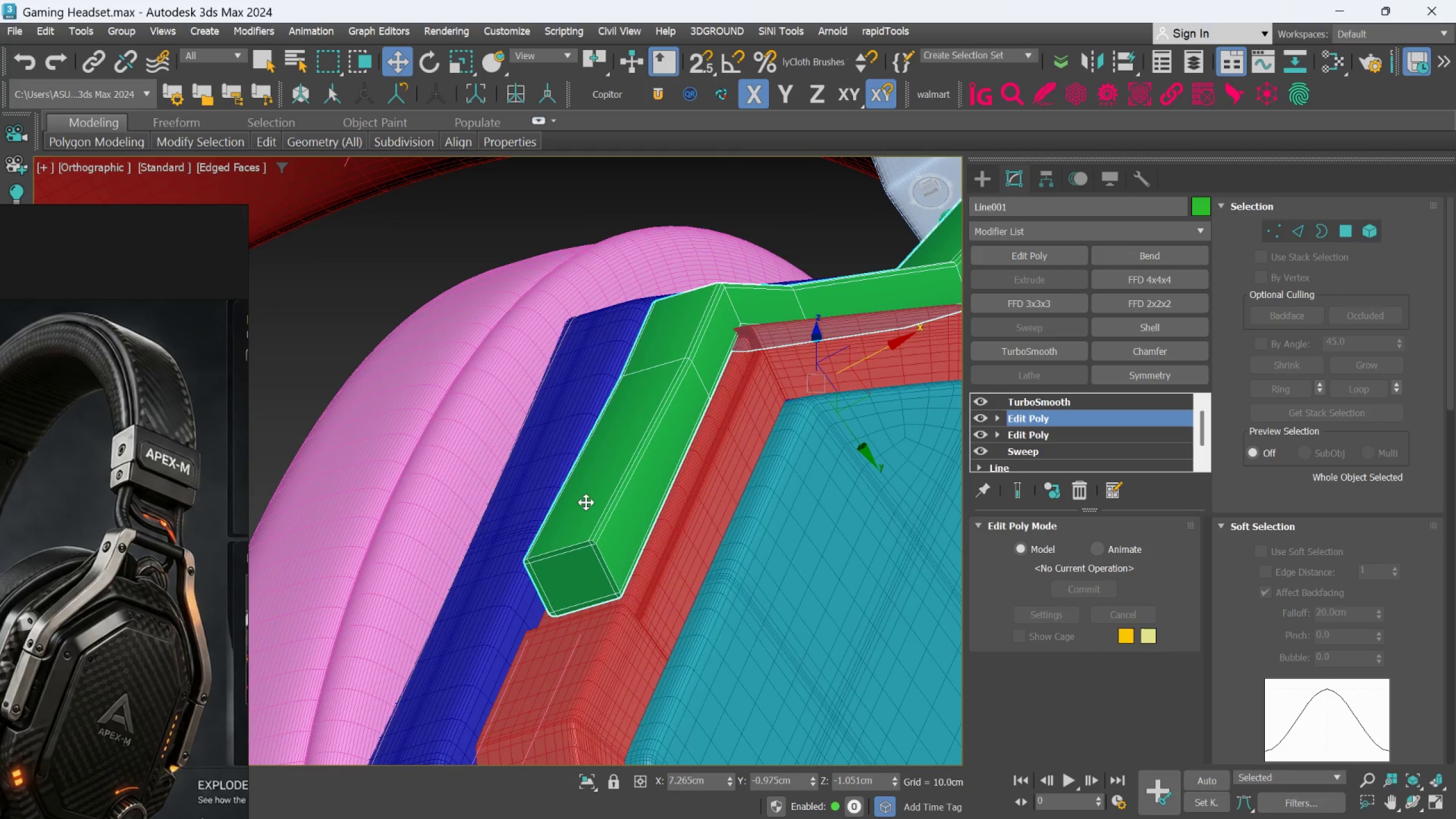 
hold_key(key=AltLeft, duration=1.28)
 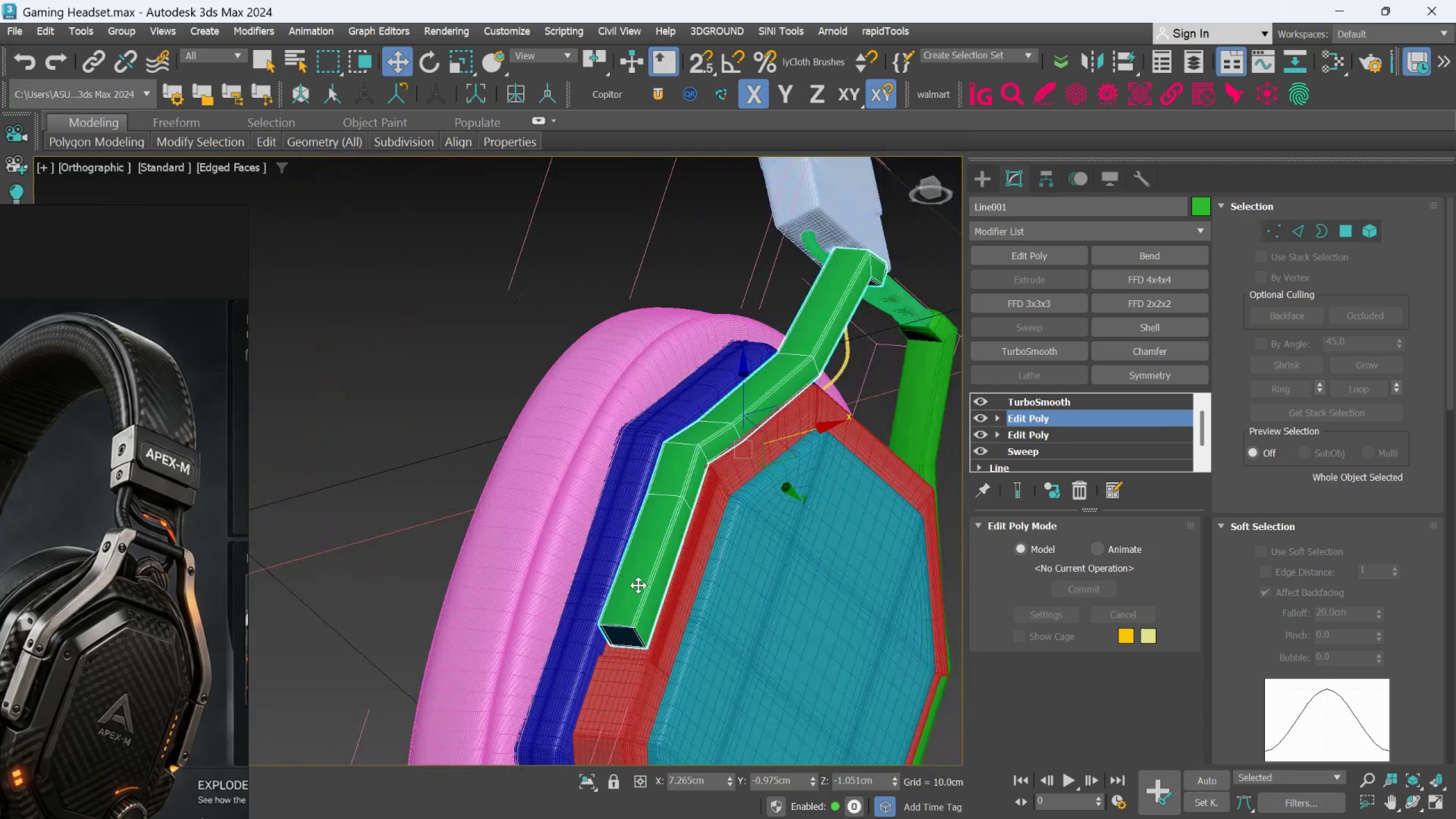 
scroll: coordinate [670, 515], scroll_direction: down, amount: 2.0
 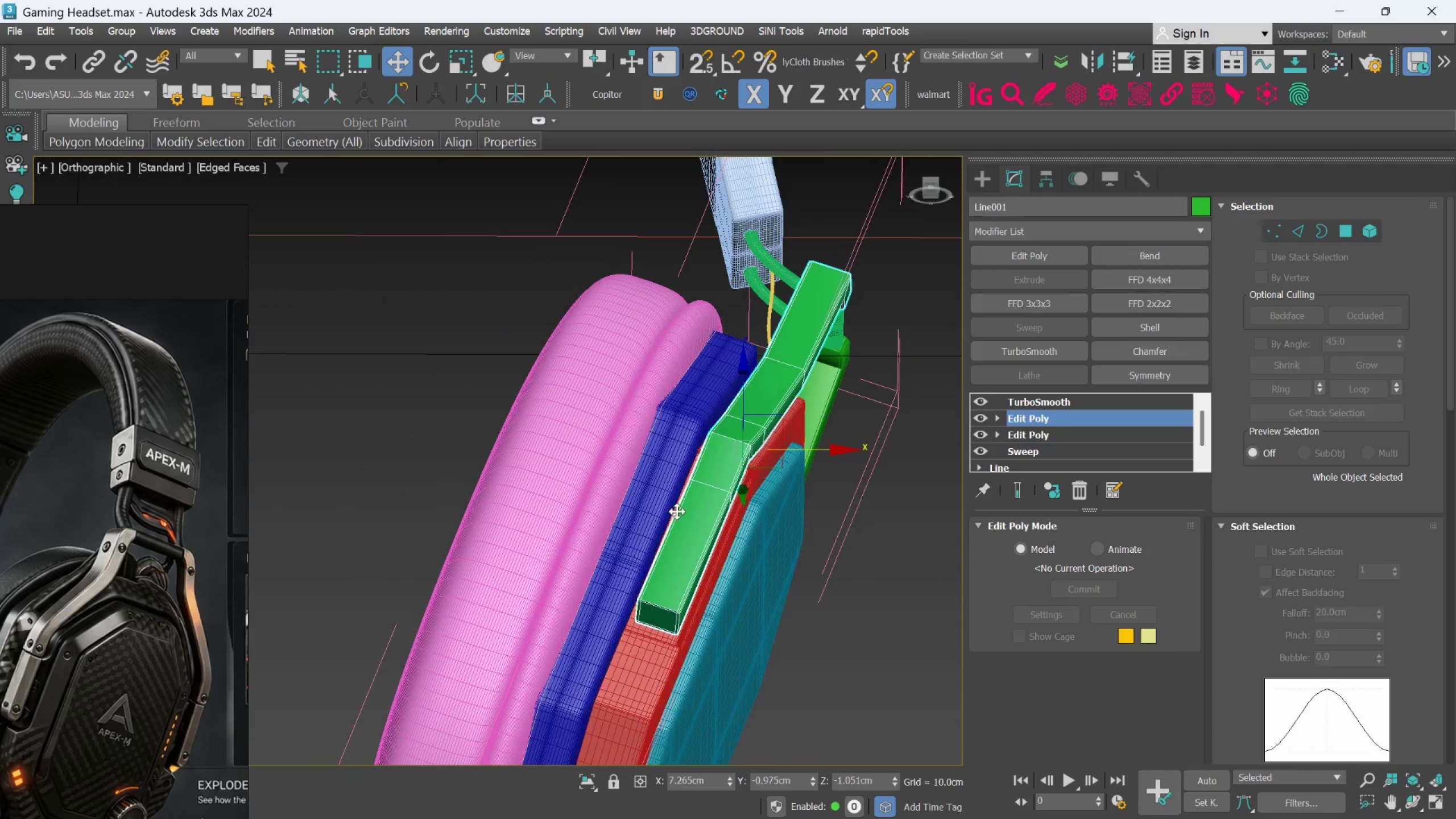 
hold_key(key=AltLeft, duration=0.41)
 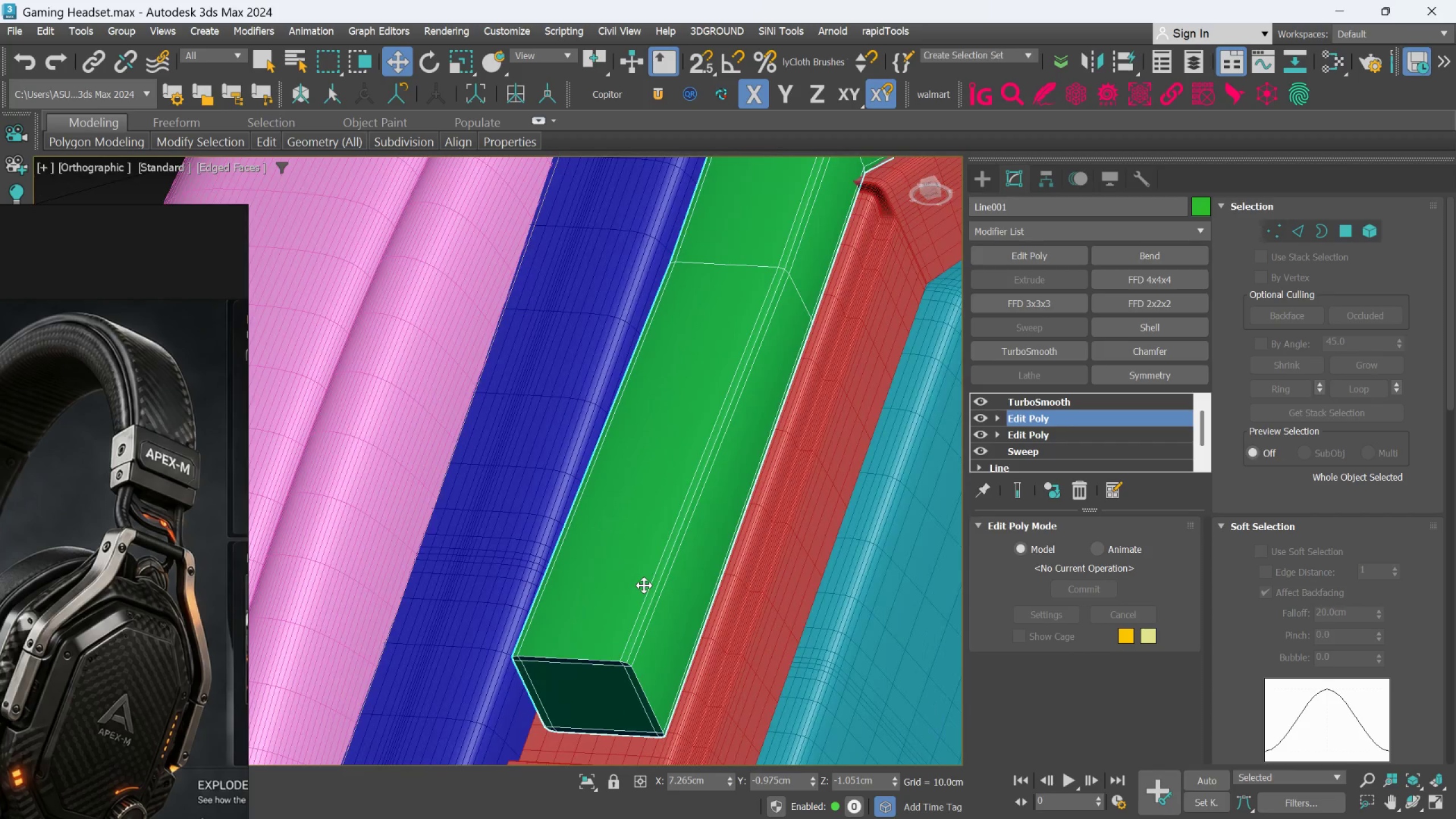 
scroll: coordinate [644, 585], scroll_direction: up, amount: 4.0
 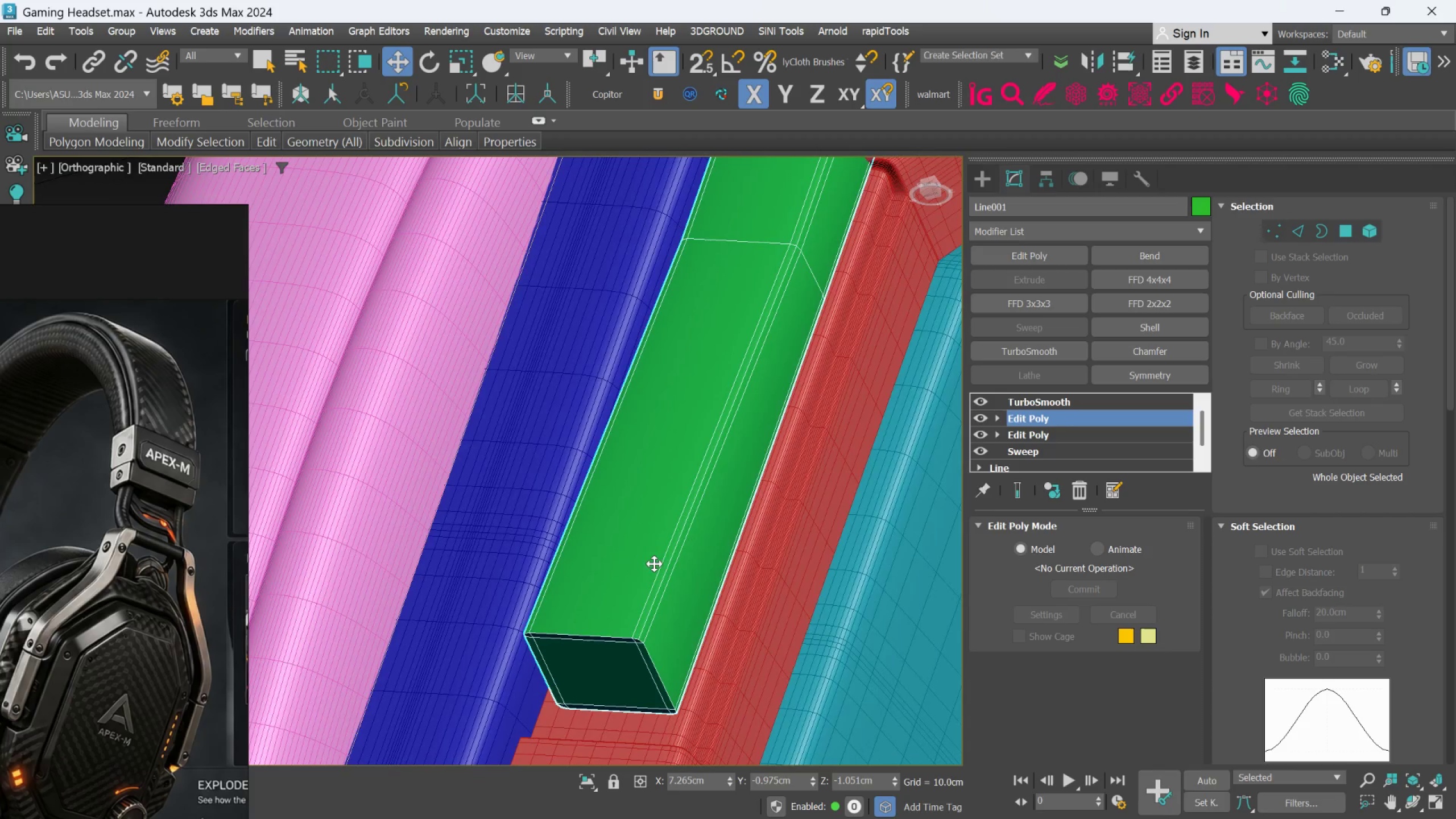 
hold_key(key=AltLeft, duration=0.55)
 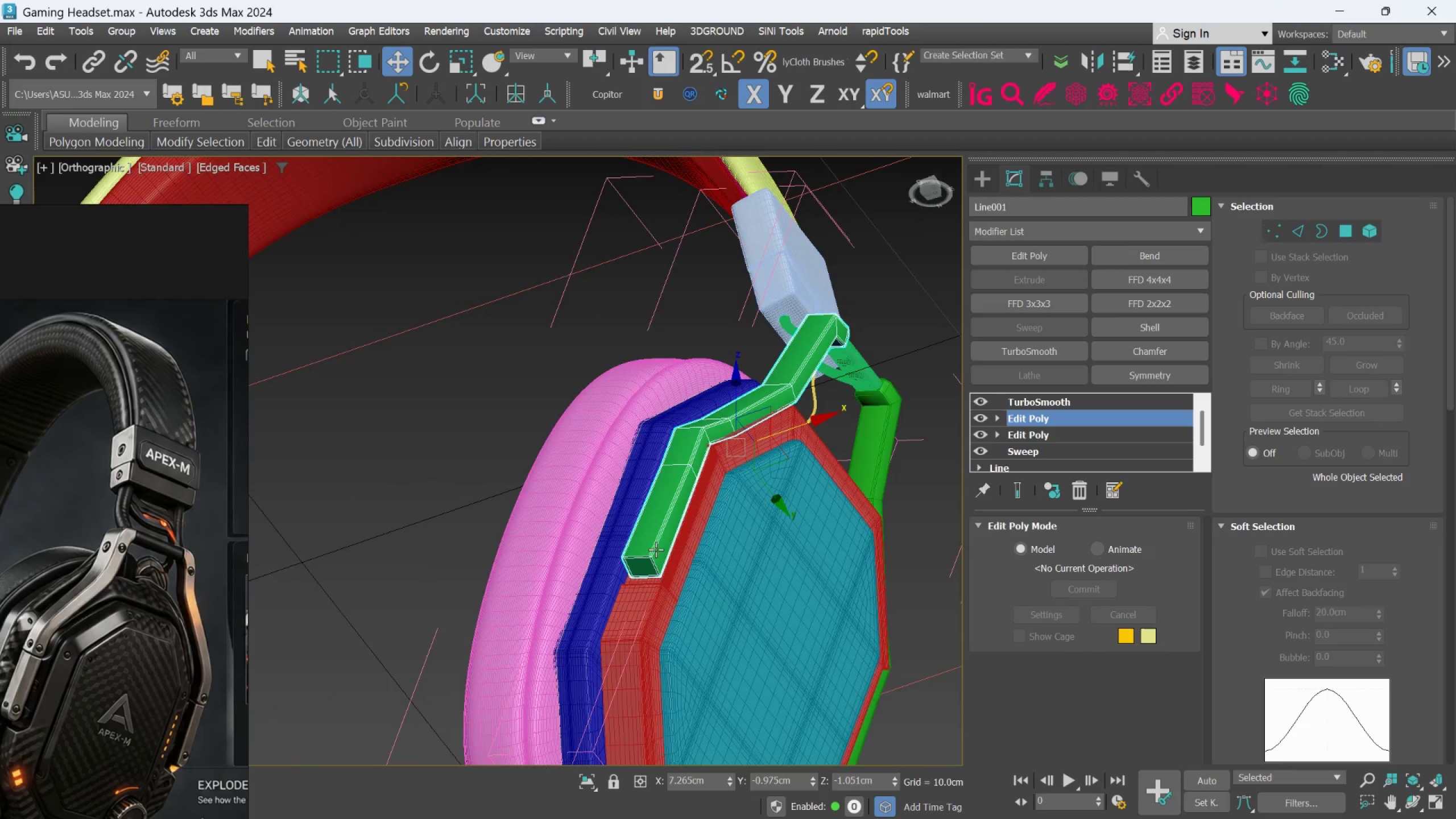 
scroll: coordinate [653, 564], scroll_direction: down, amount: 1.0
 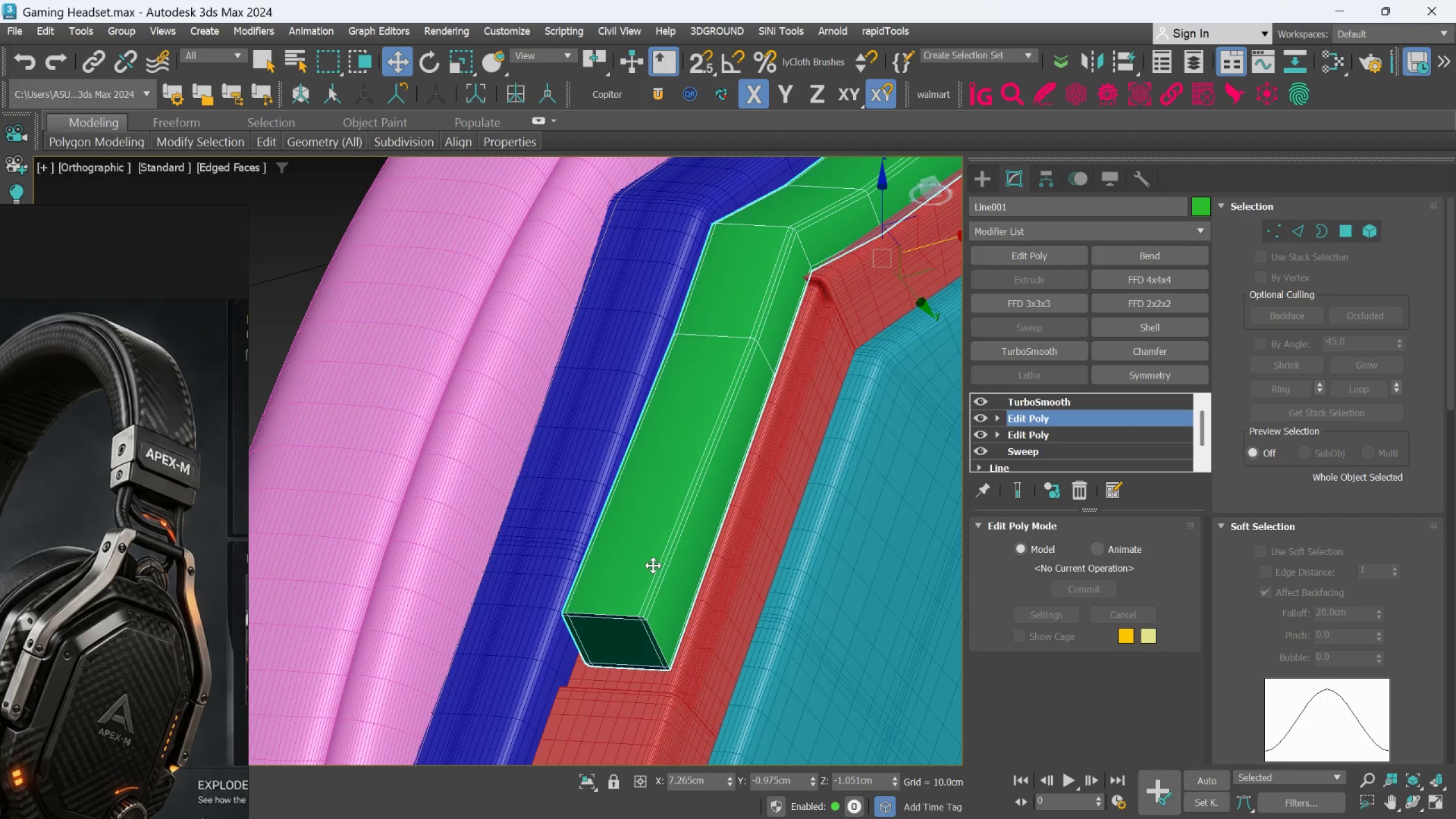 
hold_key(key=AltLeft, duration=1.62)
scroll: coordinate [656, 551], scroll_direction: down, amount: 3.0
 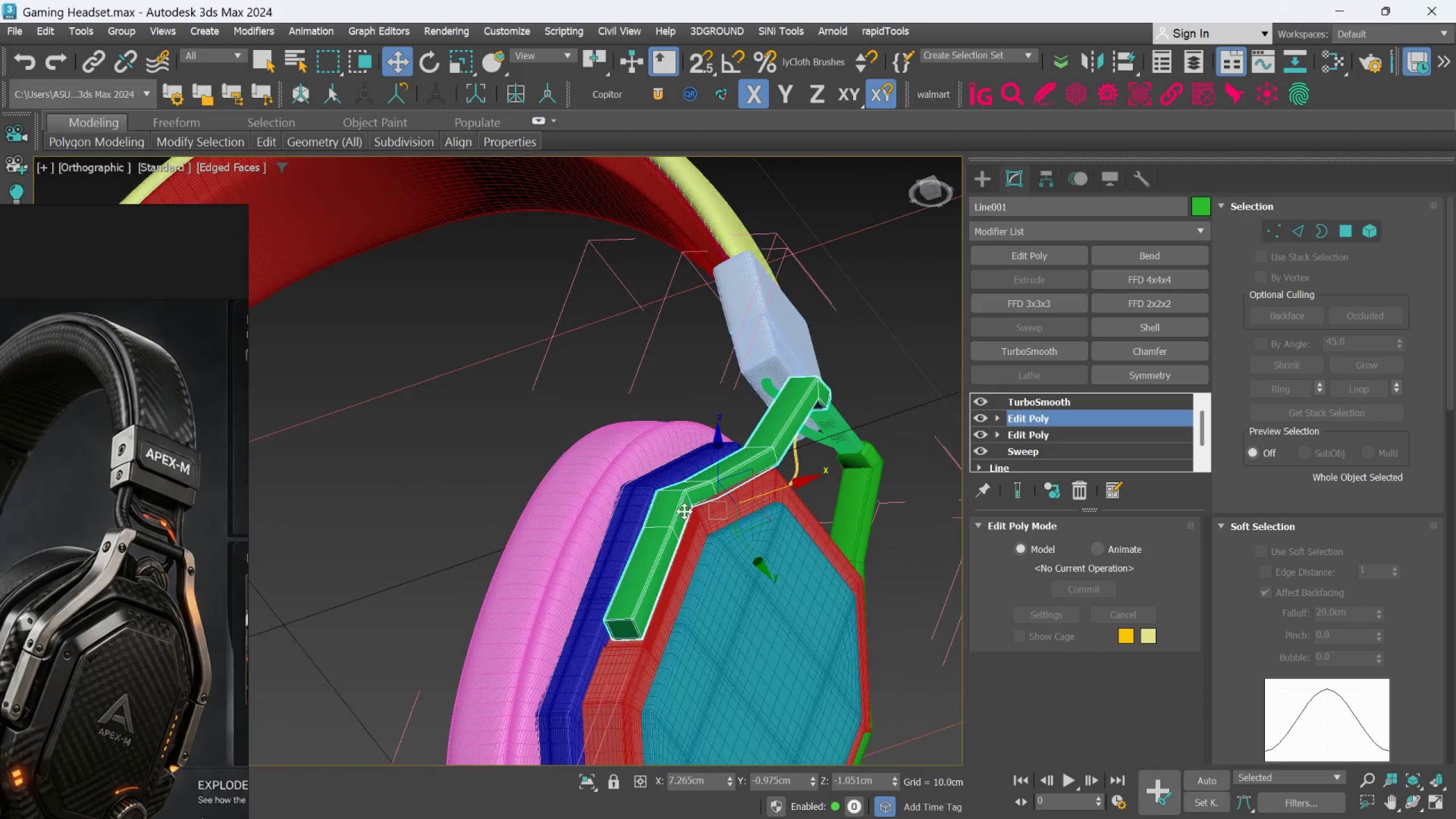 
hold_key(key=AltLeft, duration=0.47)
 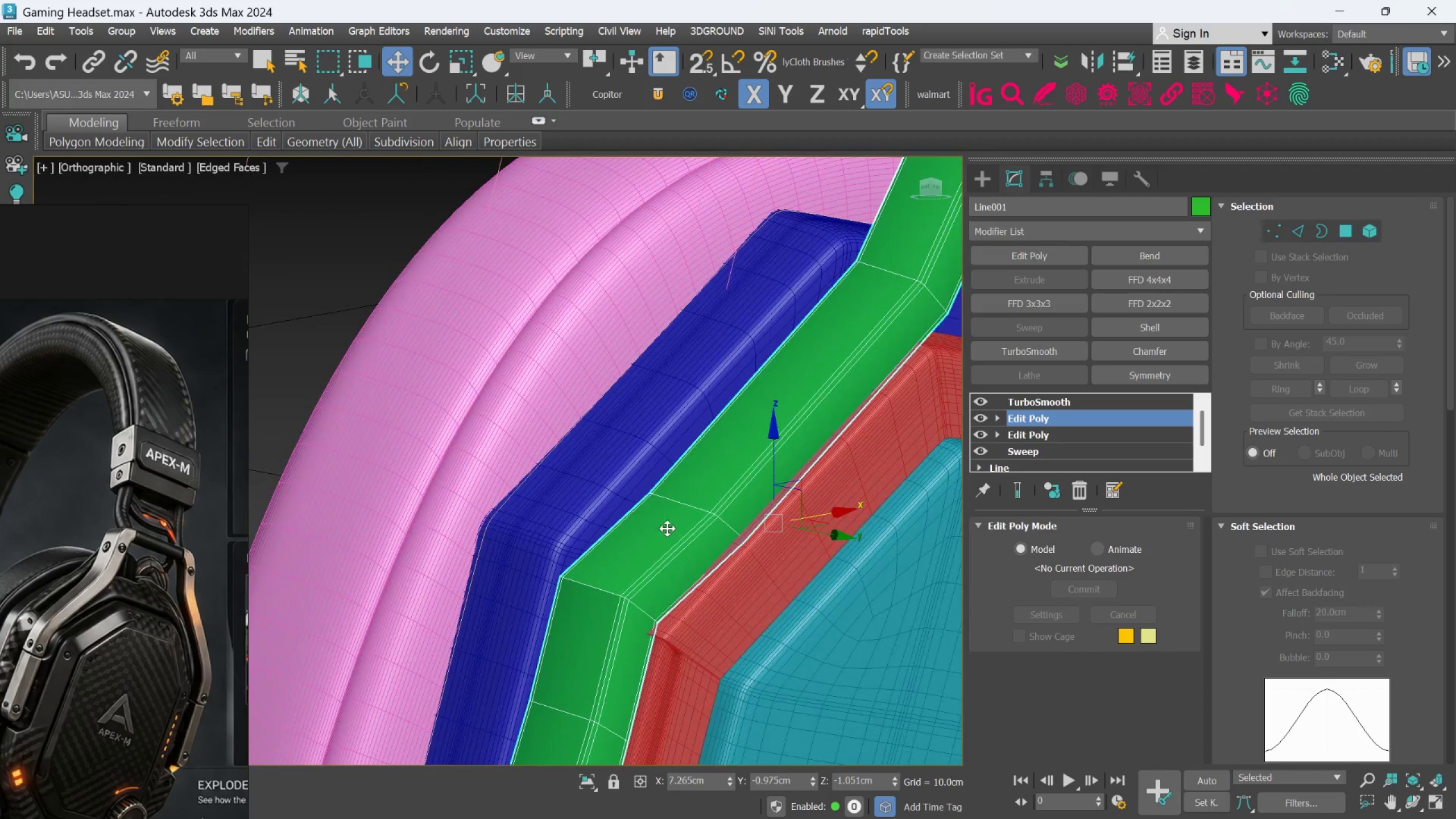 
scroll: coordinate [687, 503], scroll_direction: up, amount: 3.0
 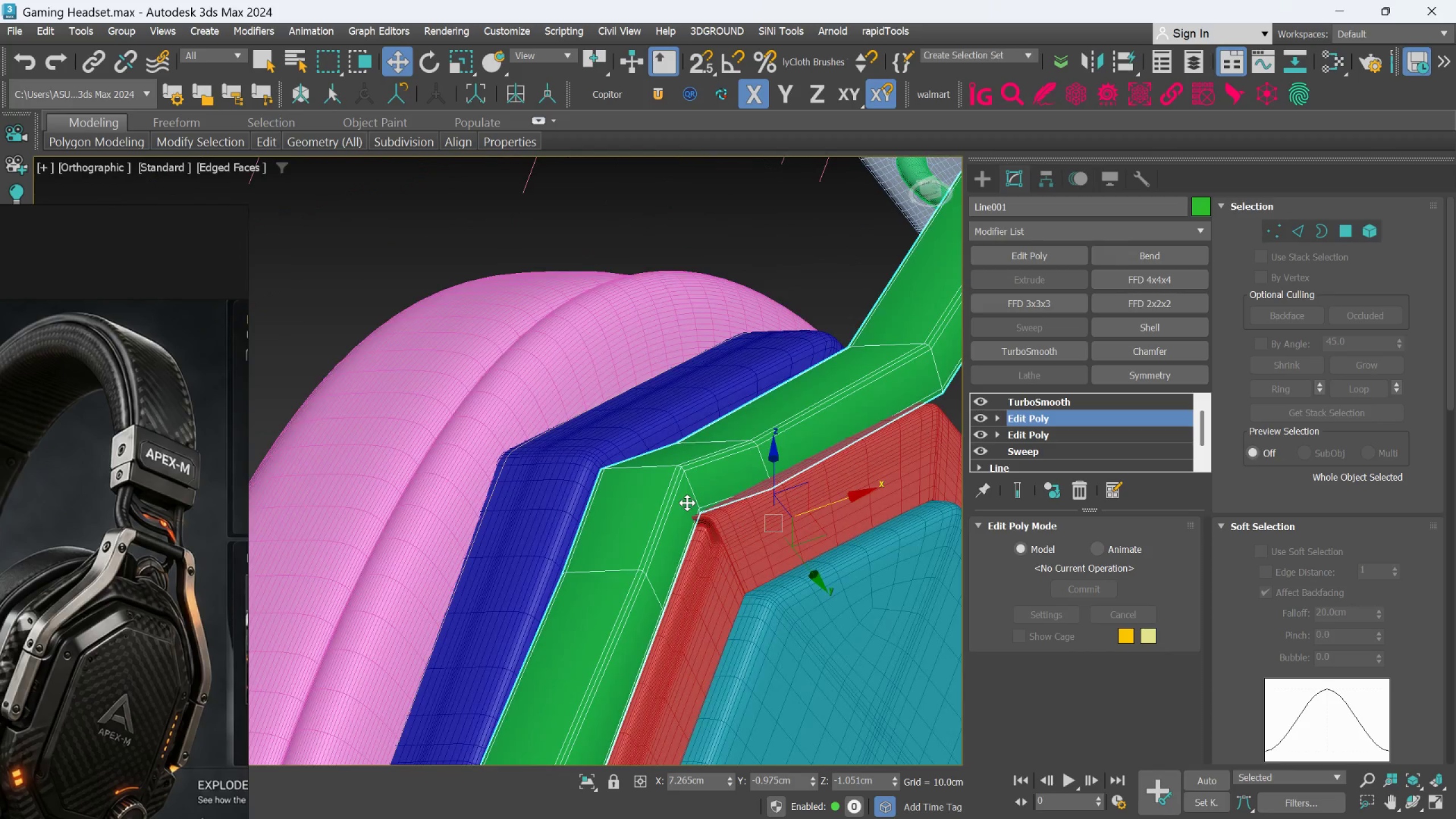 
hold_key(key=AltLeft, duration=1.17)
 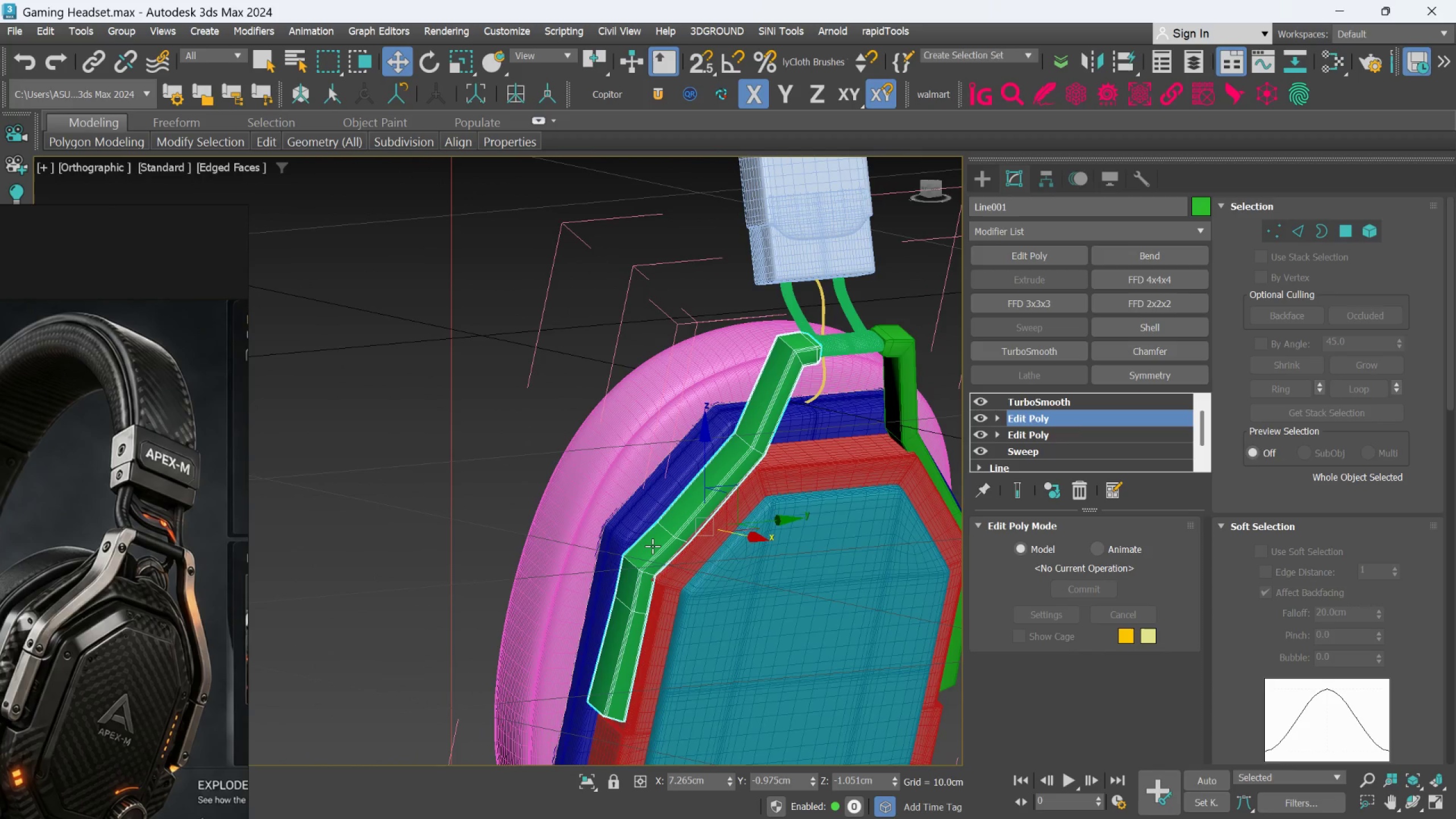 
scroll: coordinate [667, 528], scroll_direction: down, amount: 3.0
 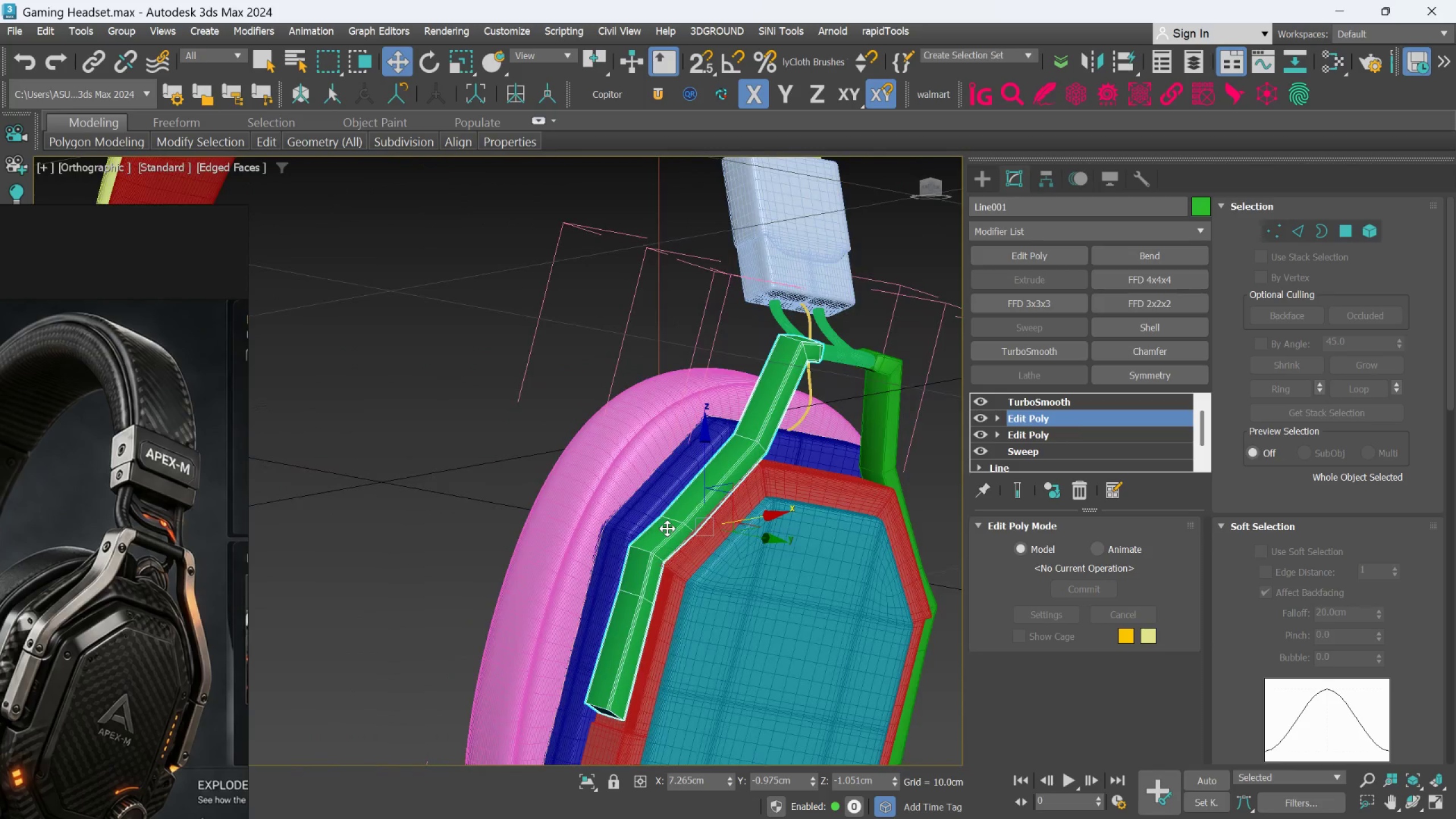 
left_click([1019, 495])
 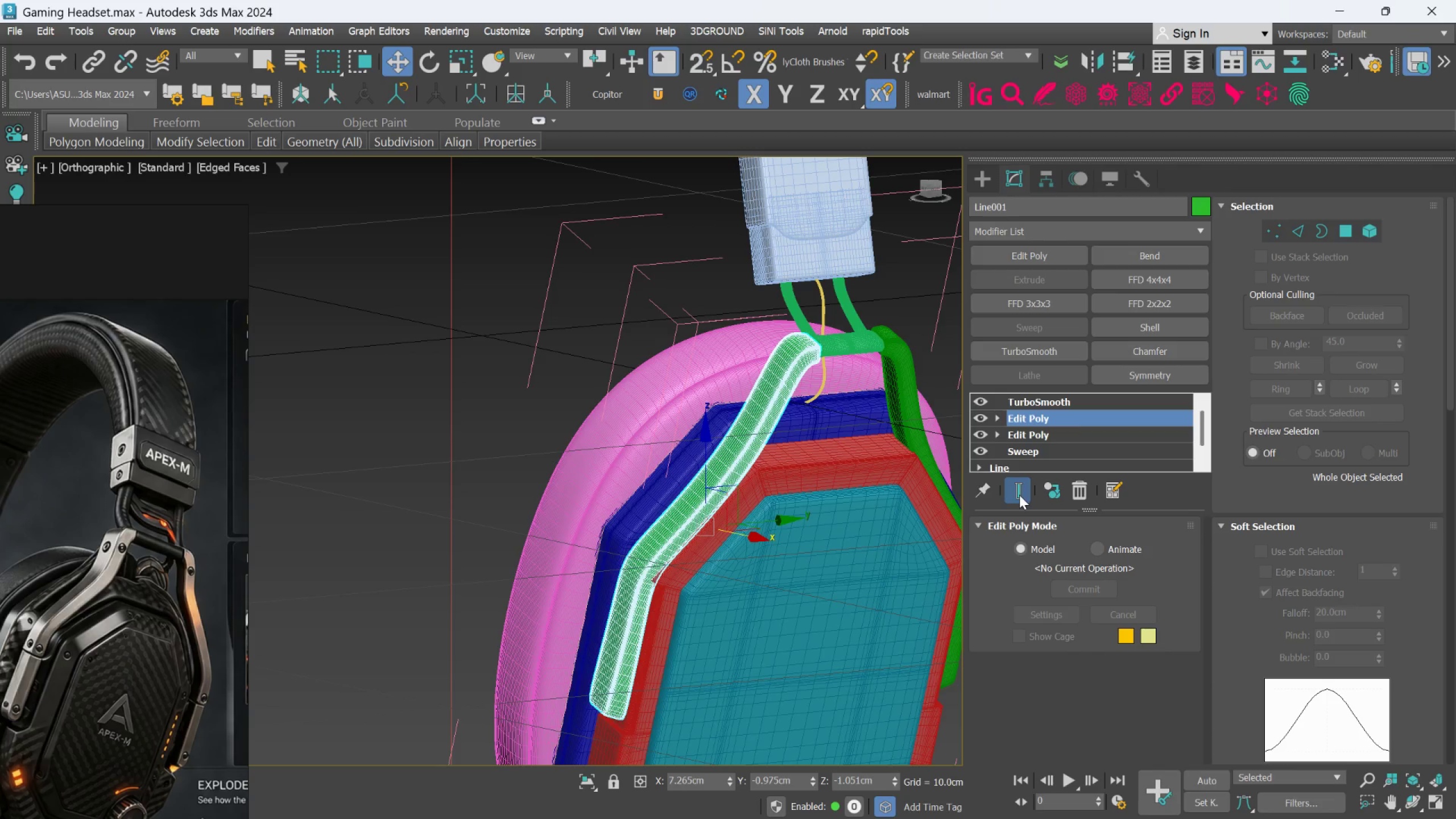 
left_click([1019, 495])
 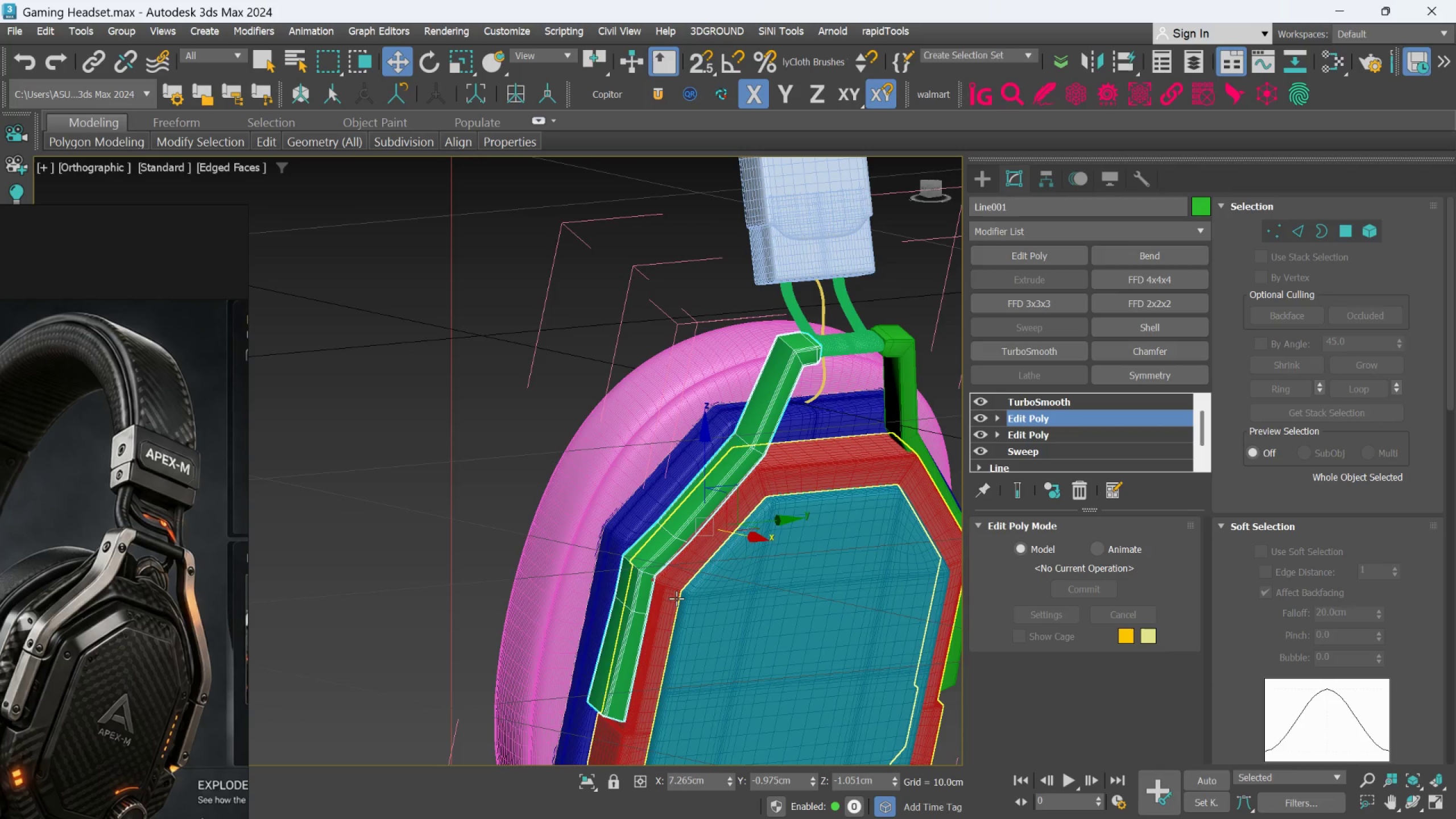 
scroll: coordinate [639, 572], scroll_direction: up, amount: 3.0
 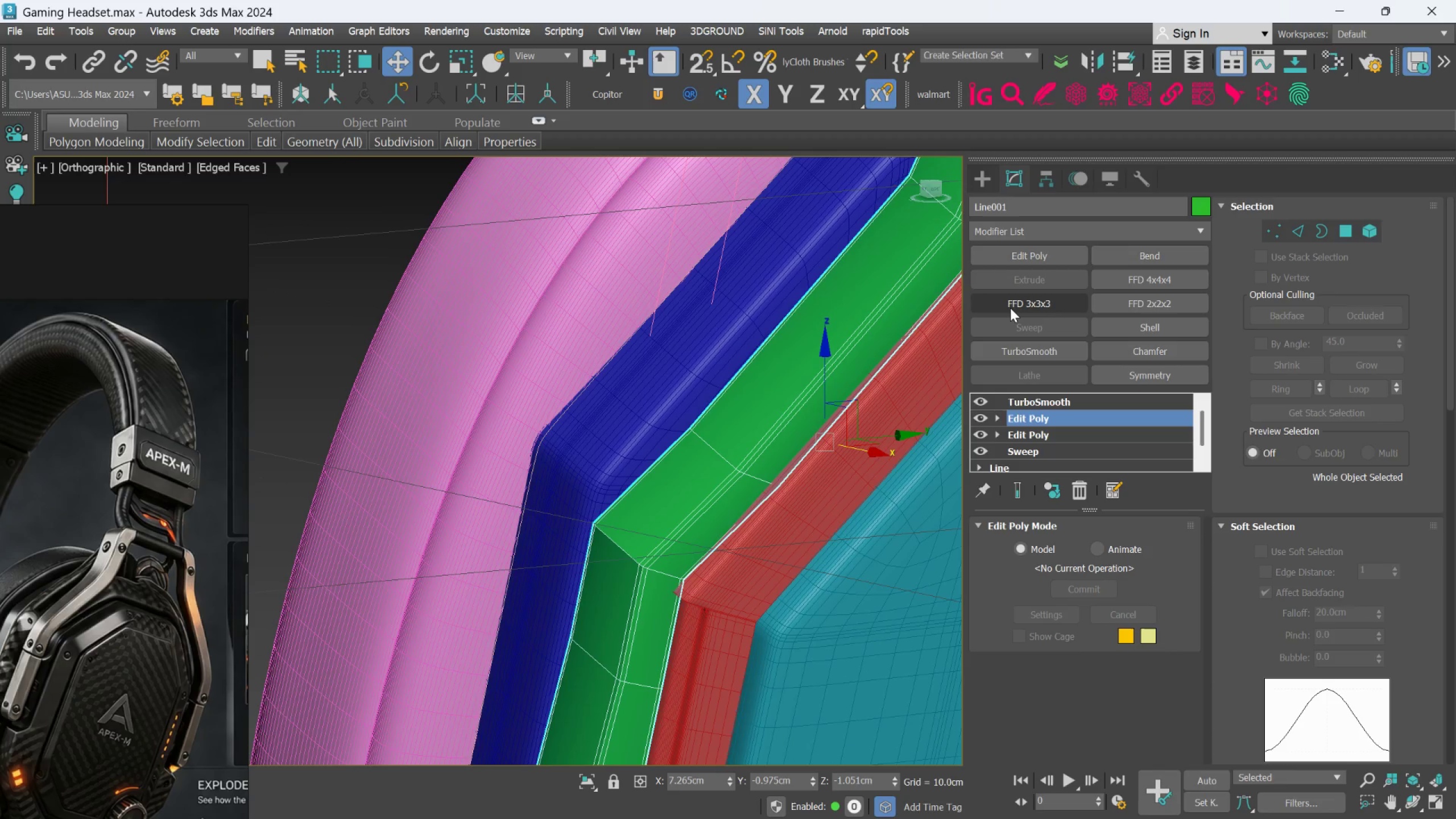 
left_click([1010, 255])
 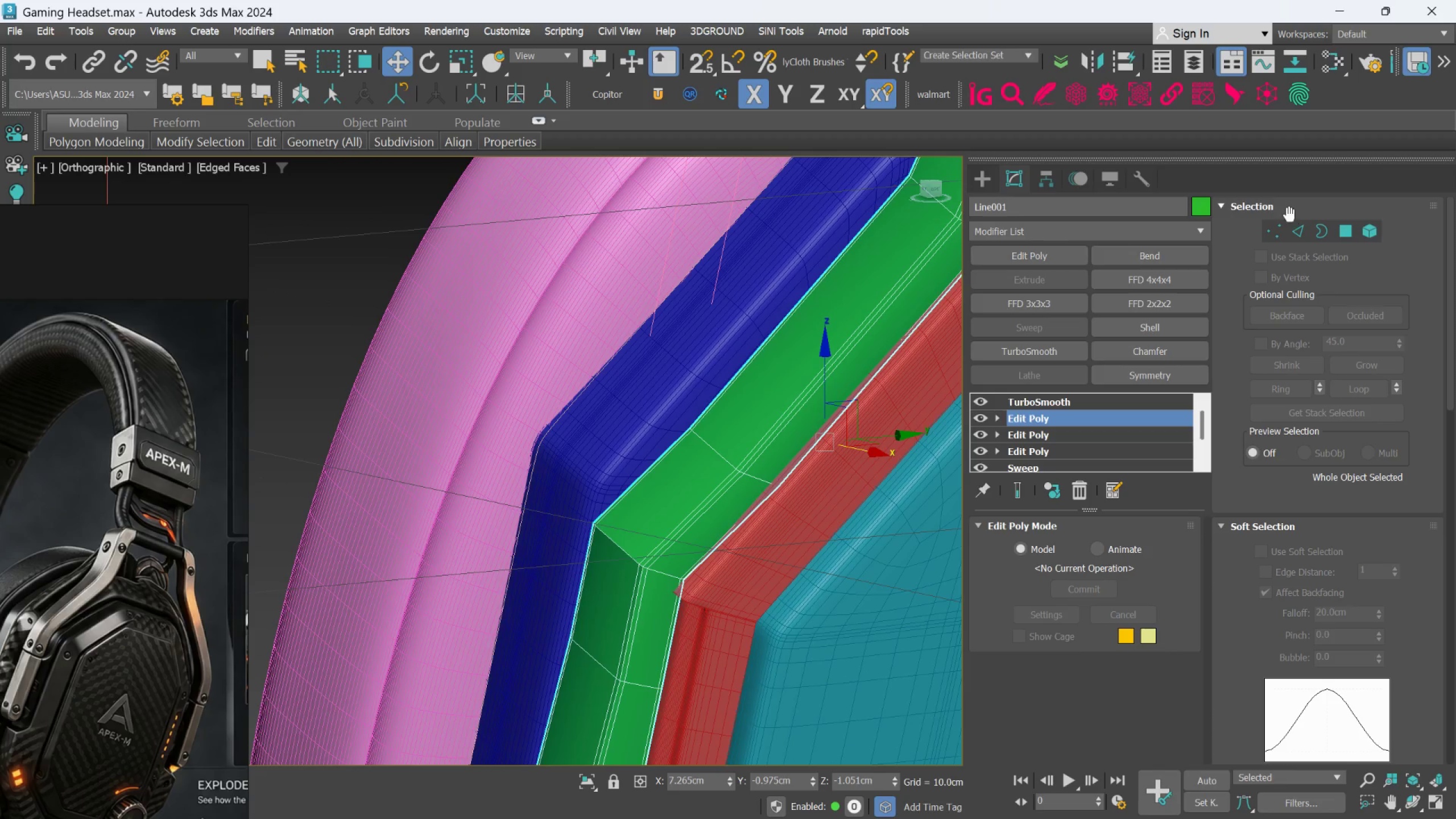 
left_click_drag(start_coordinate=[1291, 226], to_coordinate=[1291, 230])
 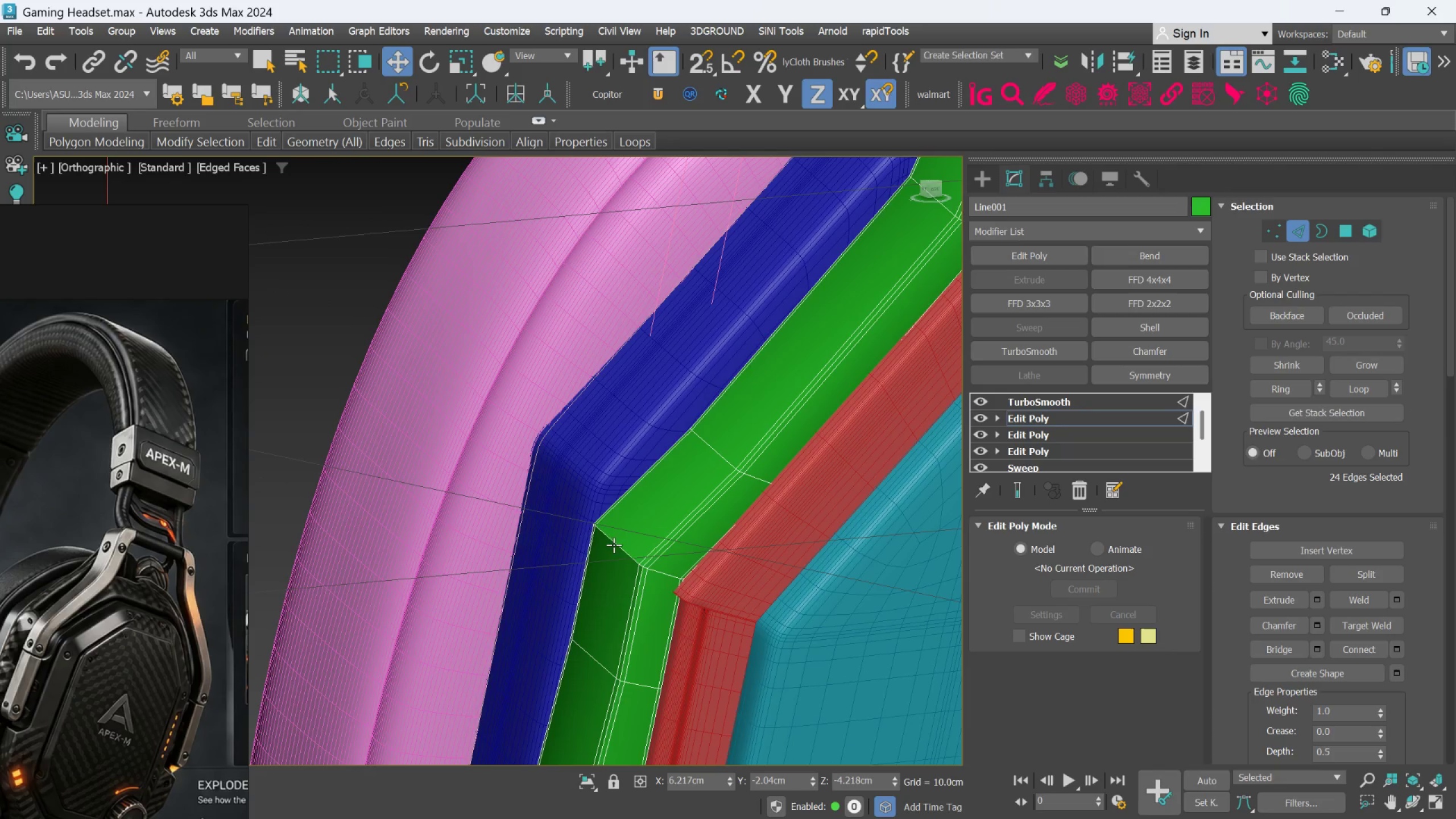 
scroll: coordinate [615, 543], scroll_direction: up, amount: 1.0
 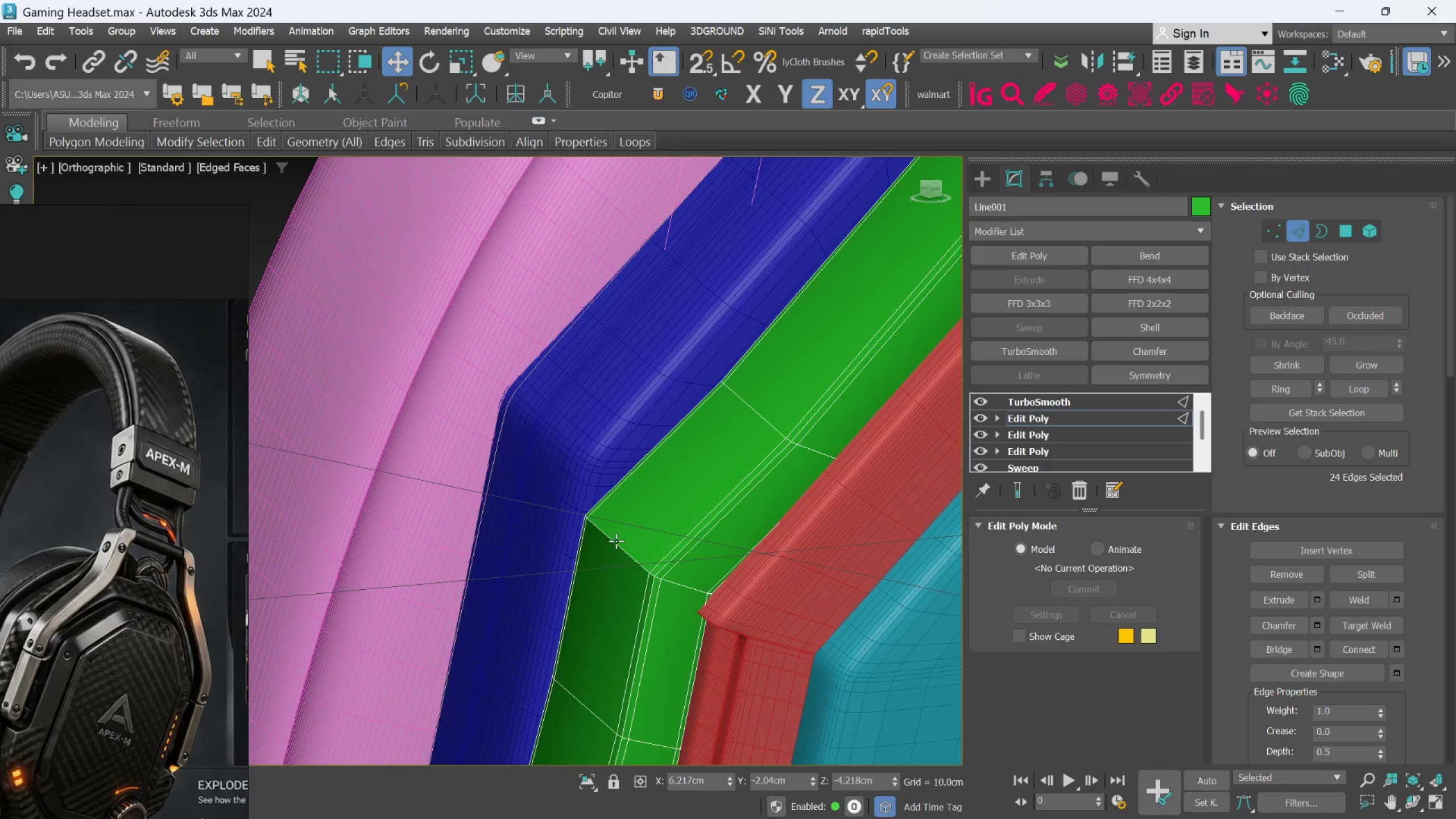 
double_click([616, 541])
 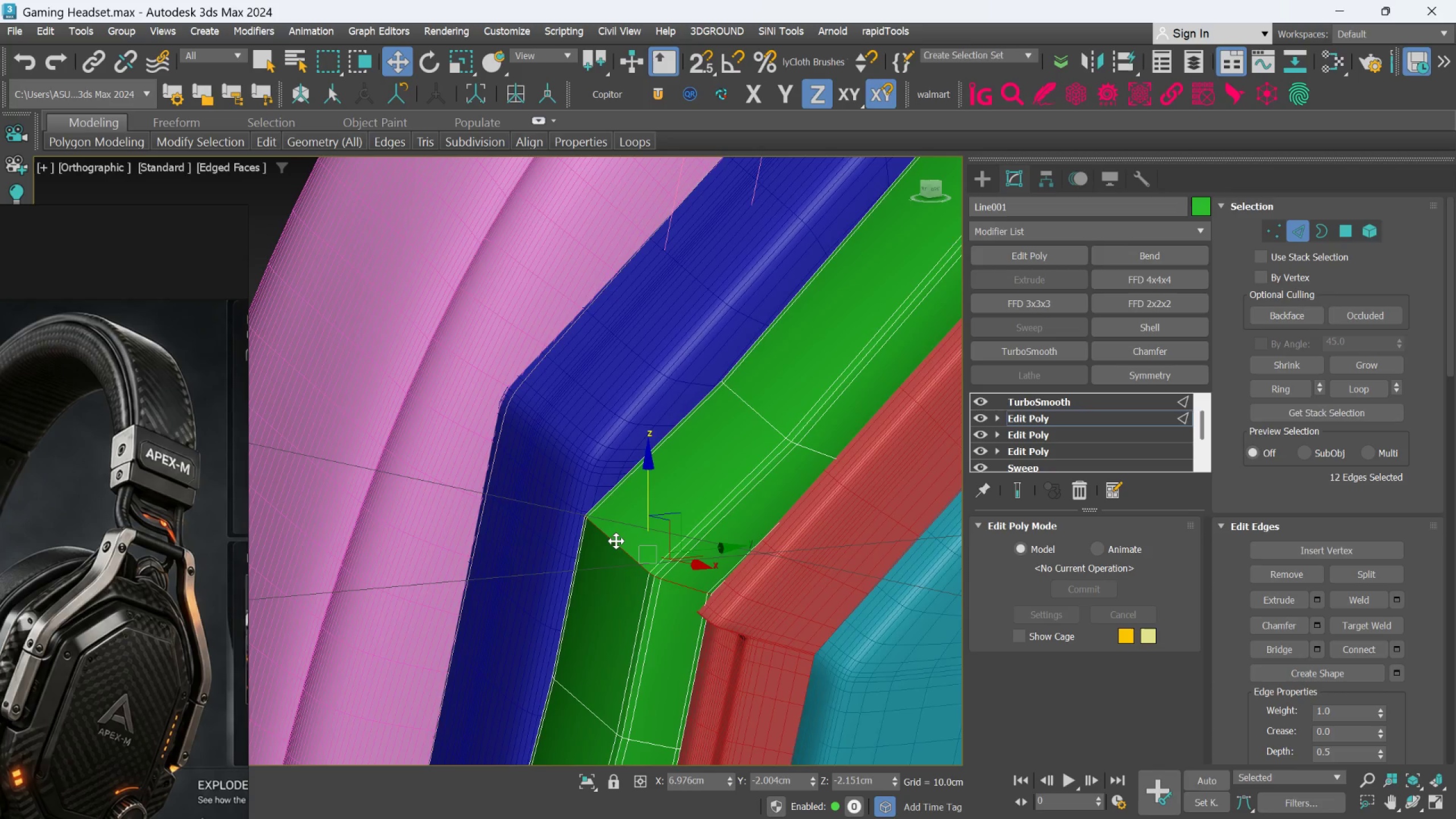 
scroll: coordinate [616, 541], scroll_direction: down, amount: 4.0
 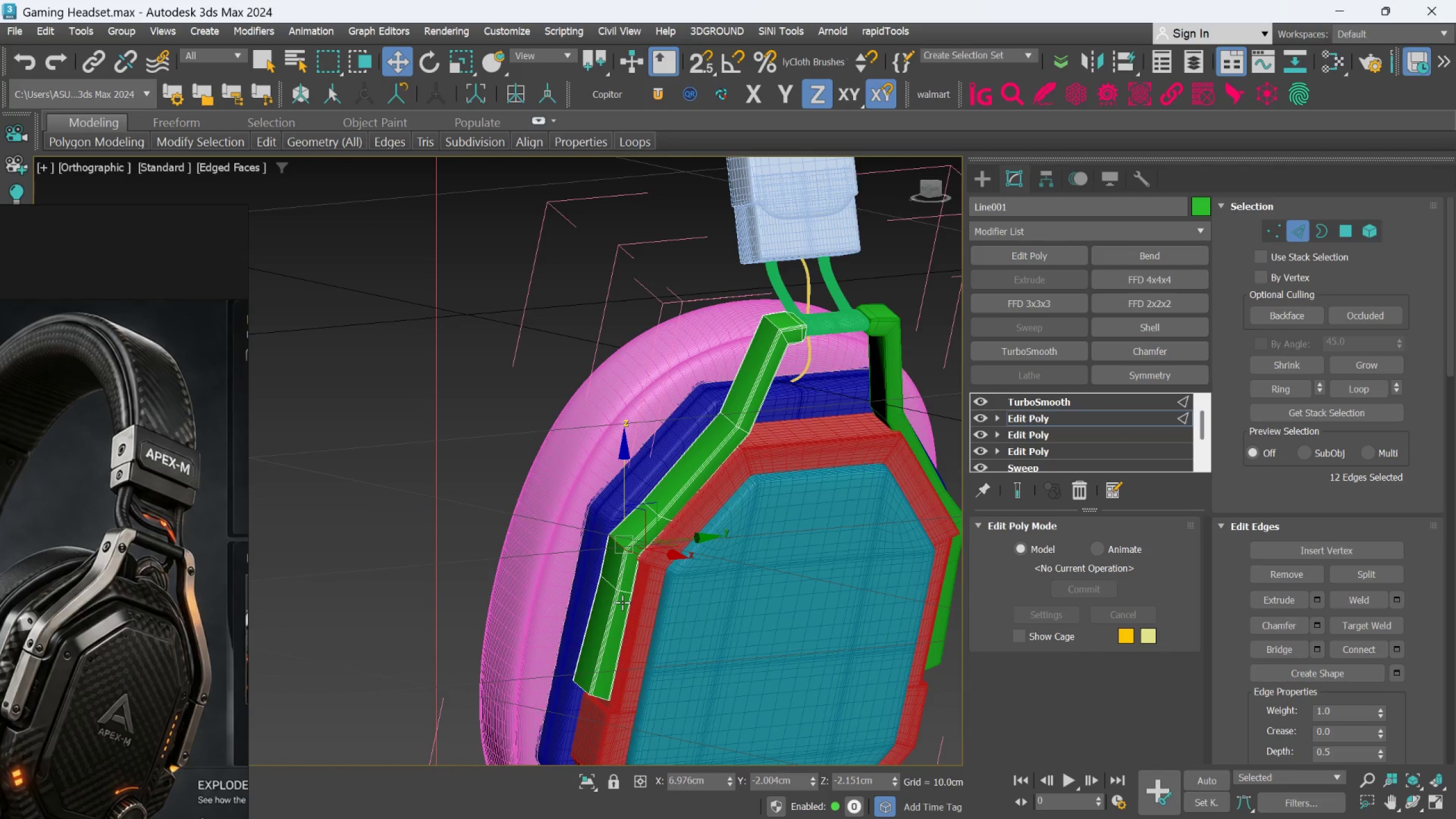 
scroll: coordinate [622, 603], scroll_direction: up, amount: 2.0
 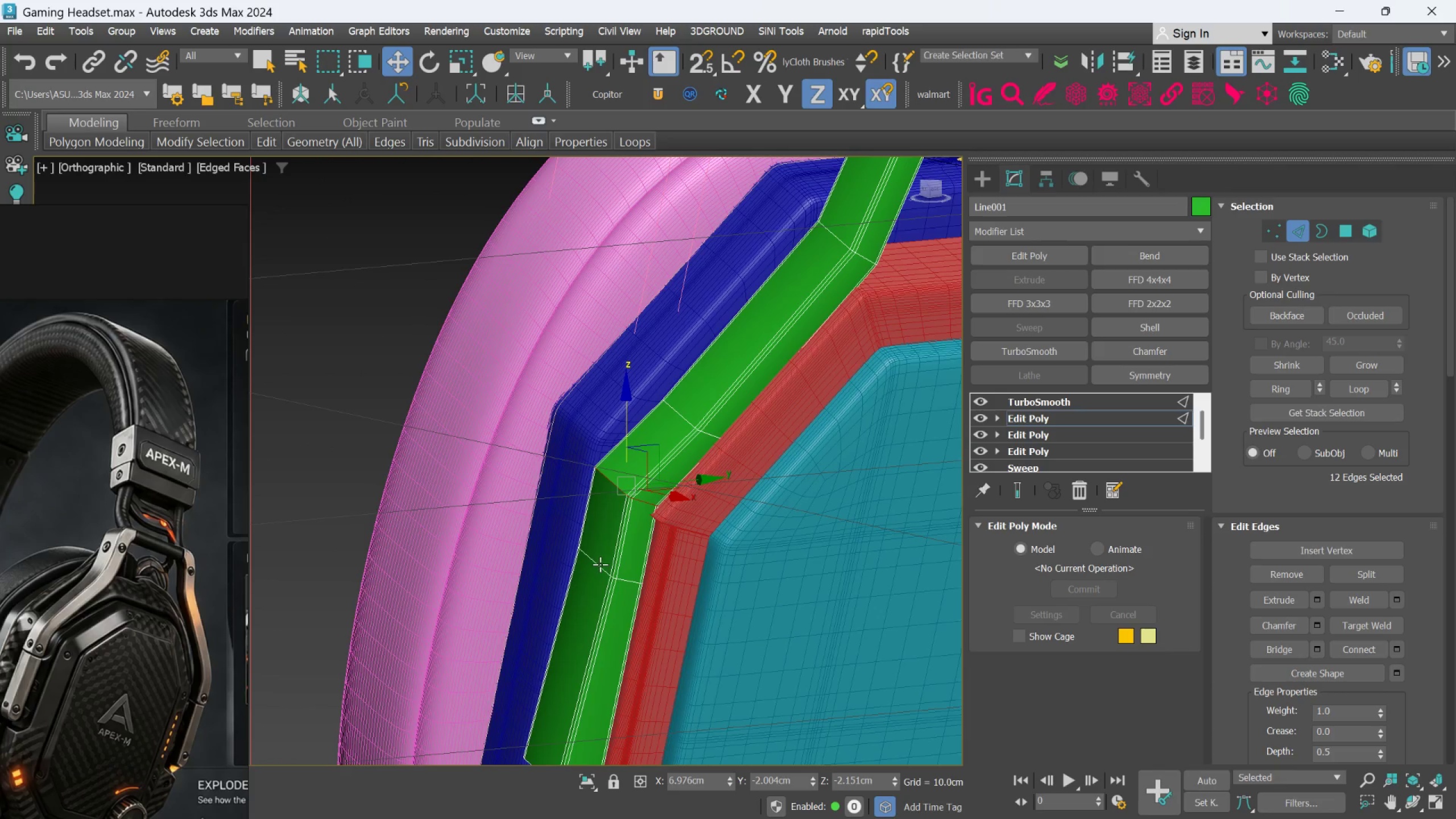 
double_click([600, 564])
 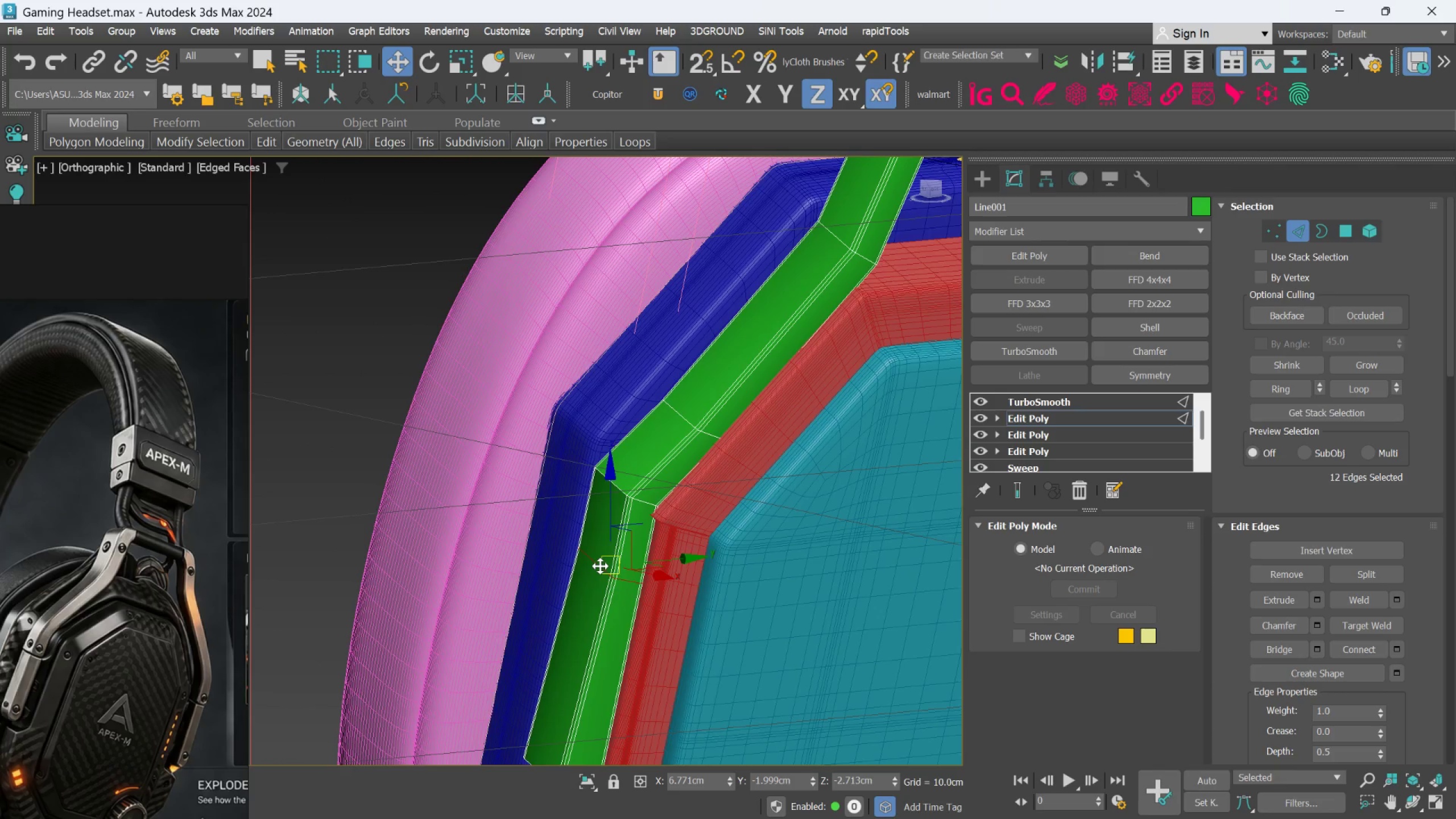 
scroll: coordinate [600, 566], scroll_direction: up, amount: 2.0
 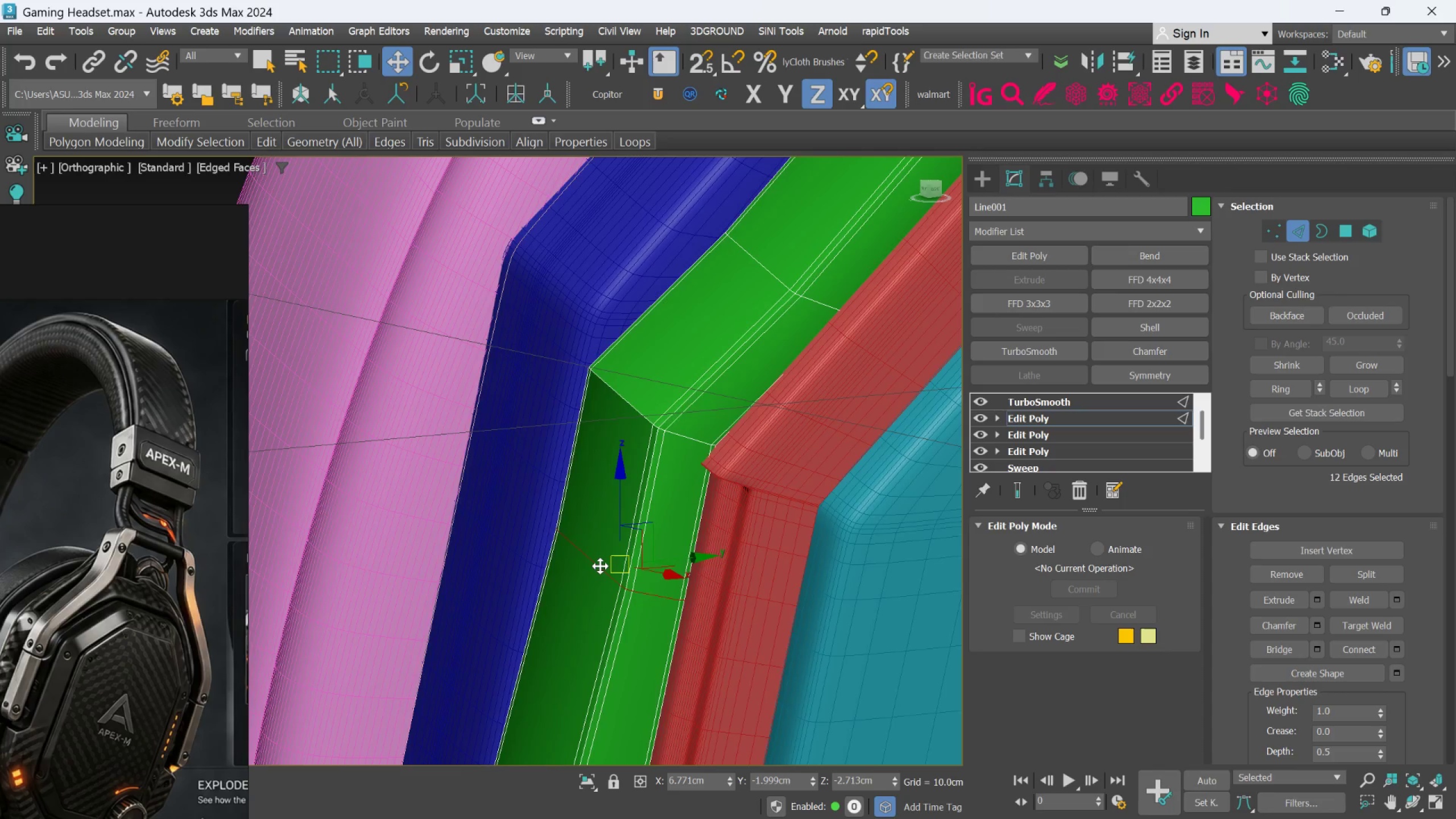 
scroll: coordinate [600, 566], scroll_direction: down, amount: 2.0
 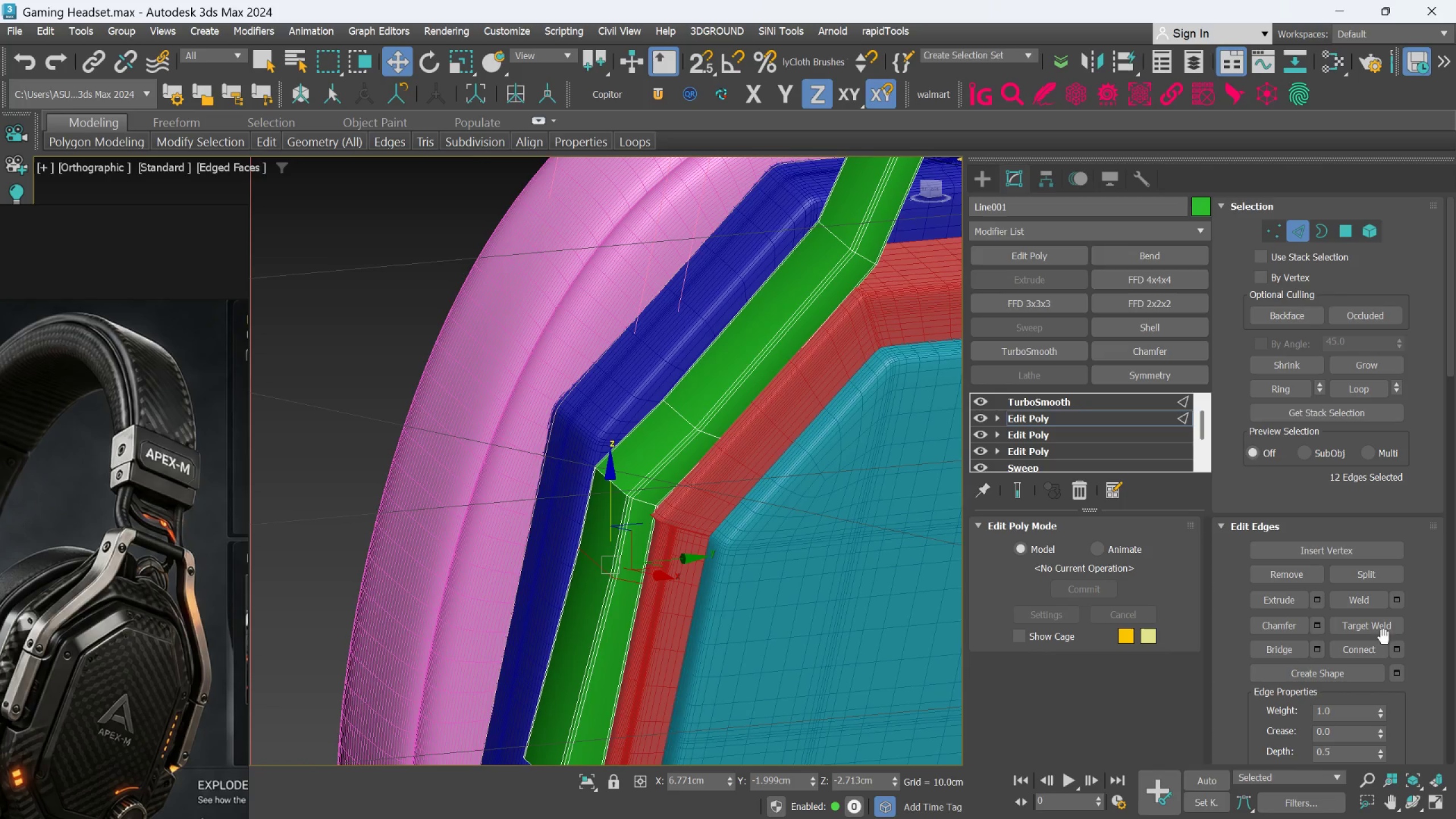 
left_click([1365, 573])
 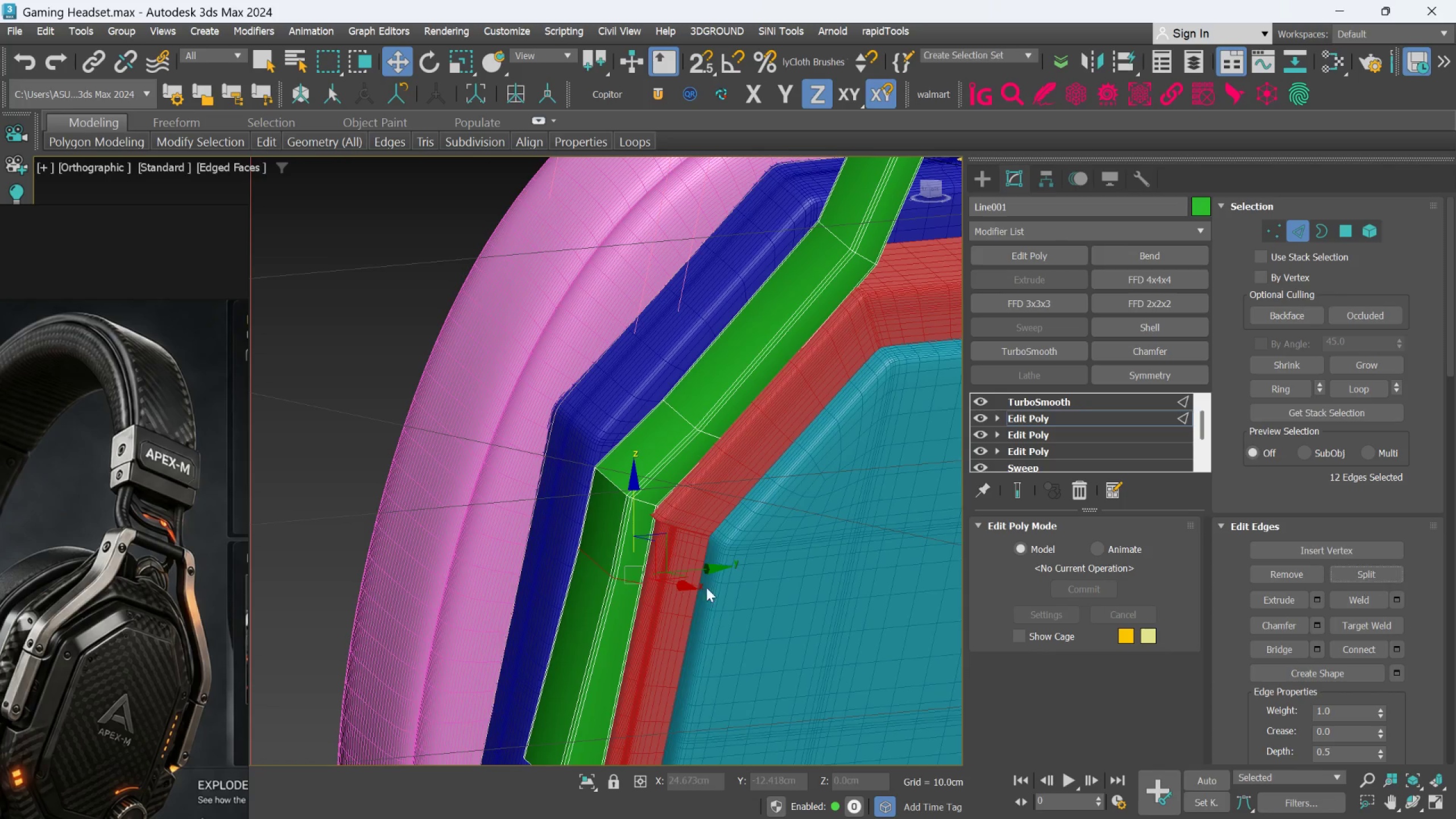 
scroll: coordinate [684, 585], scroll_direction: down, amount: 4.0
 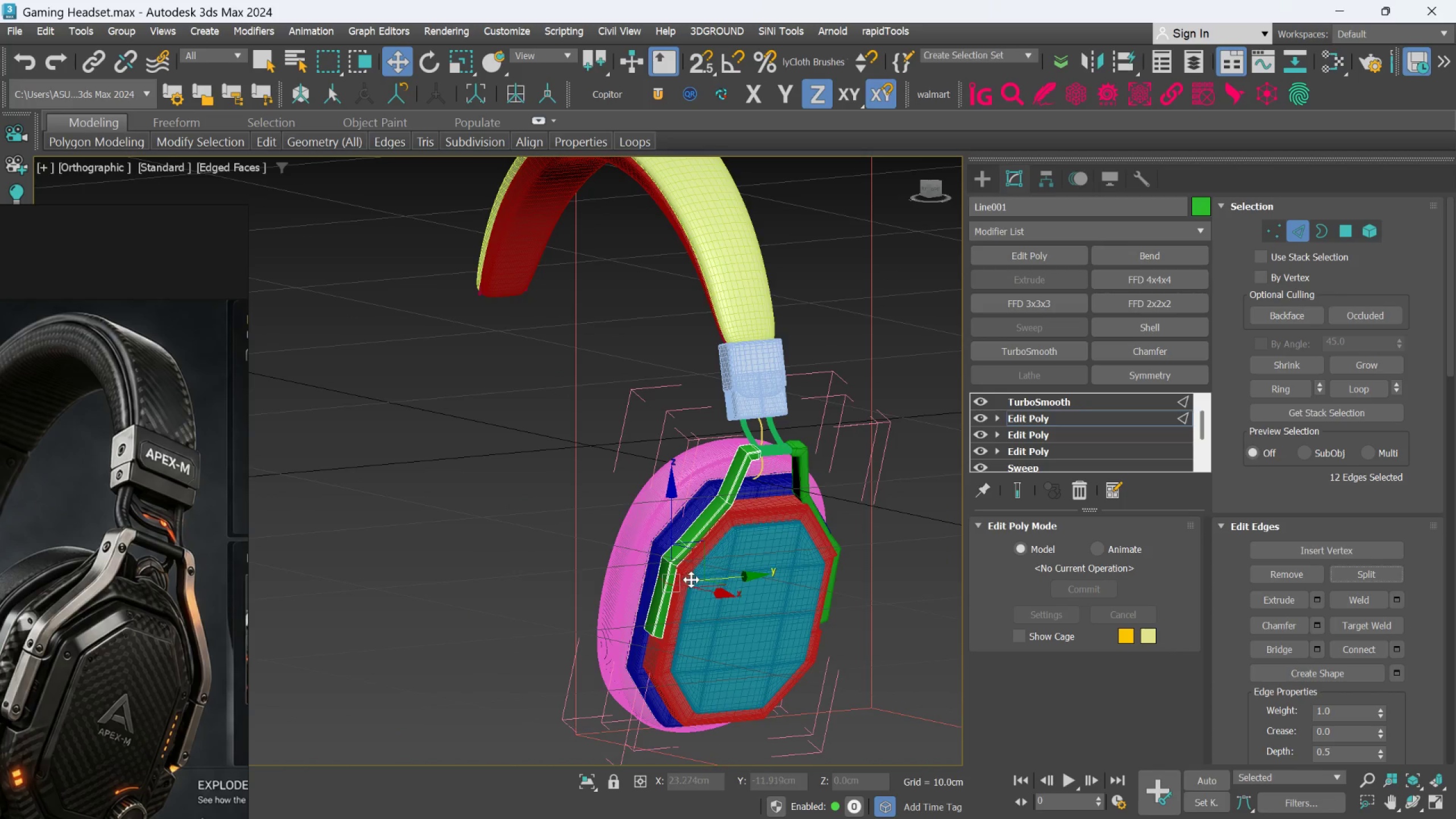 
scroll: coordinate [691, 580], scroll_direction: up, amount: 2.0
 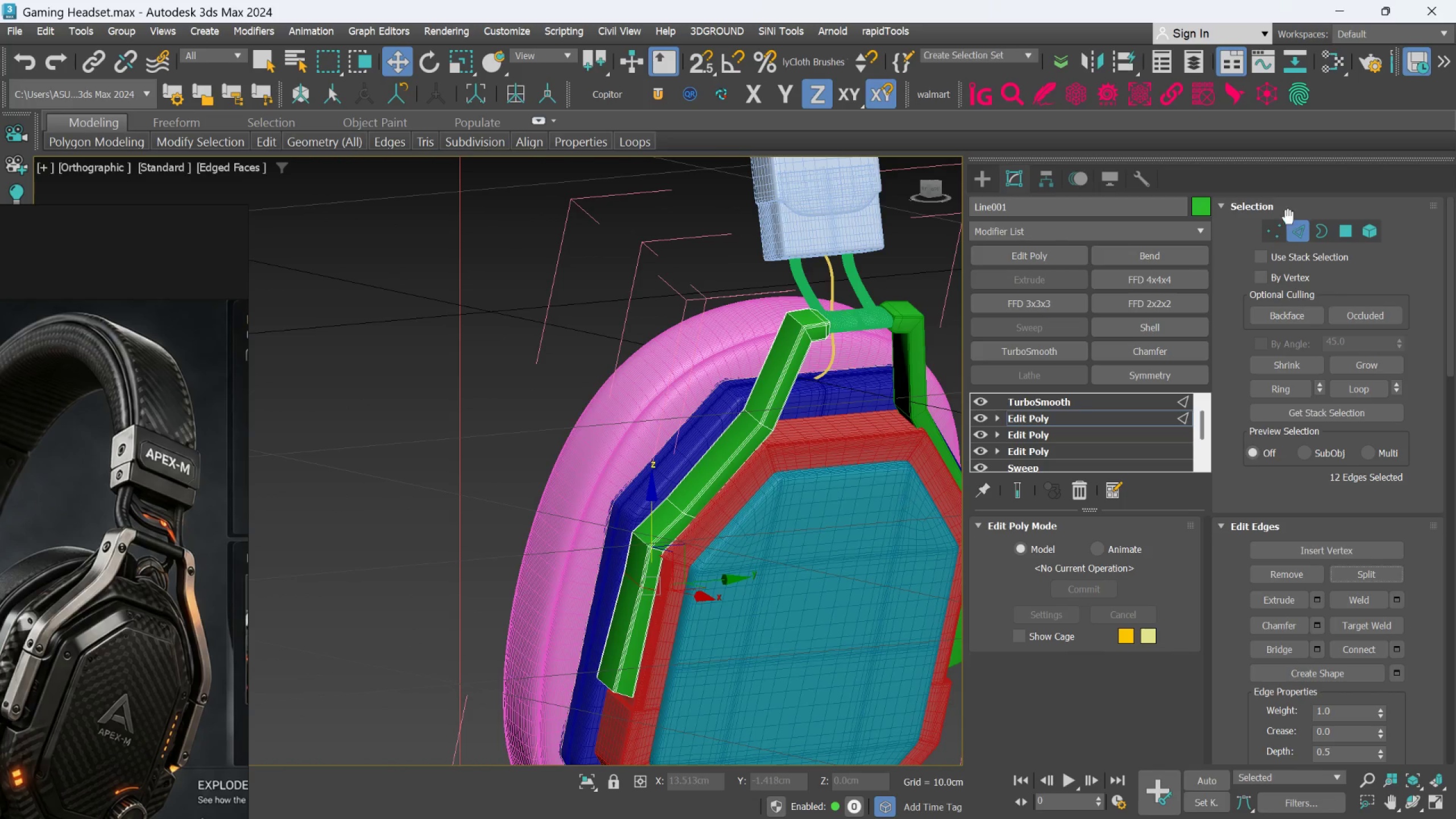 
left_click([981, 176])
 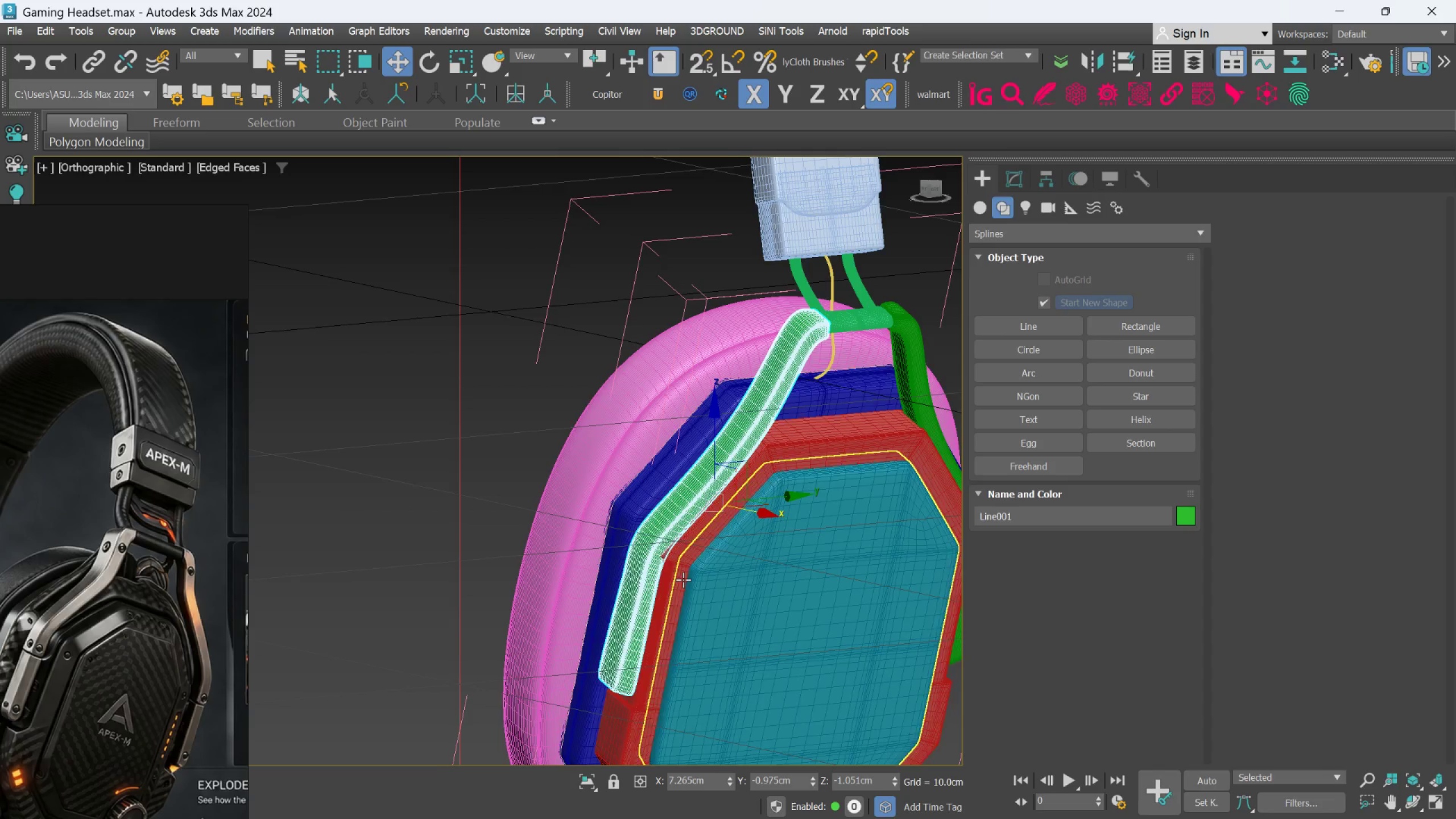 
scroll: coordinate [668, 584], scroll_direction: up, amount: 1.0
 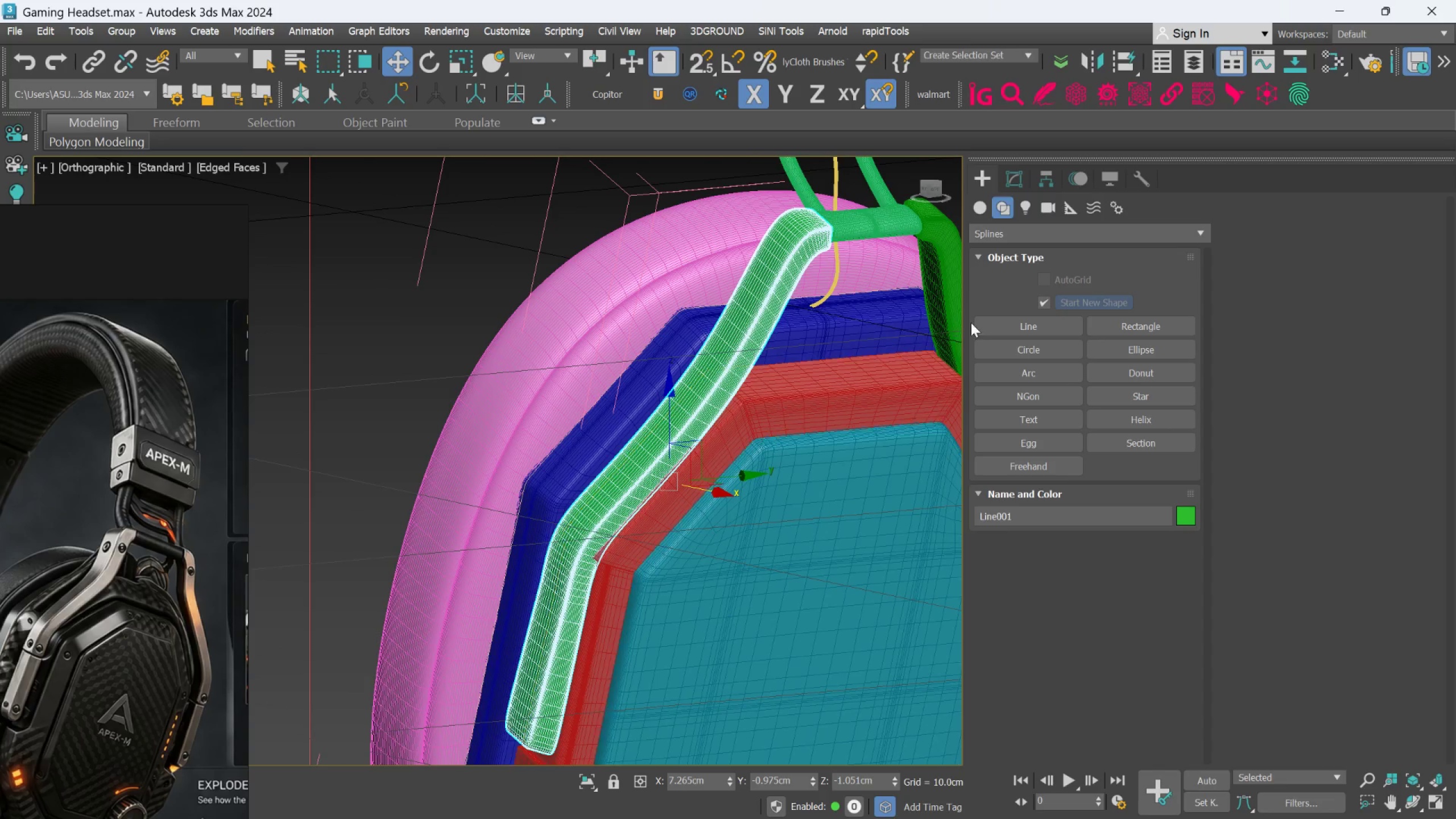 
scroll: coordinate [856, 447], scroll_direction: down, amount: 2.0
 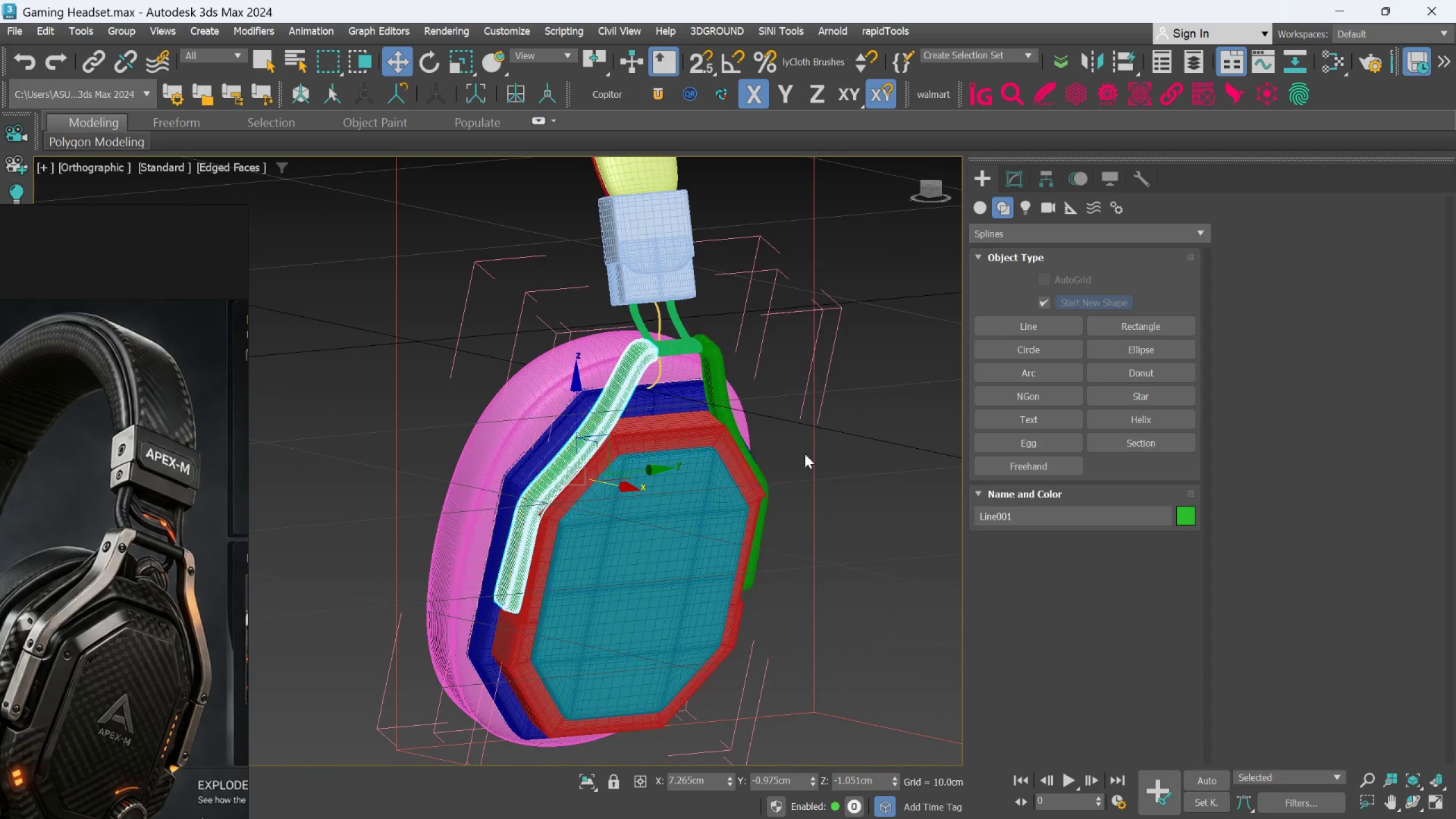 
left_click([838, 442])
 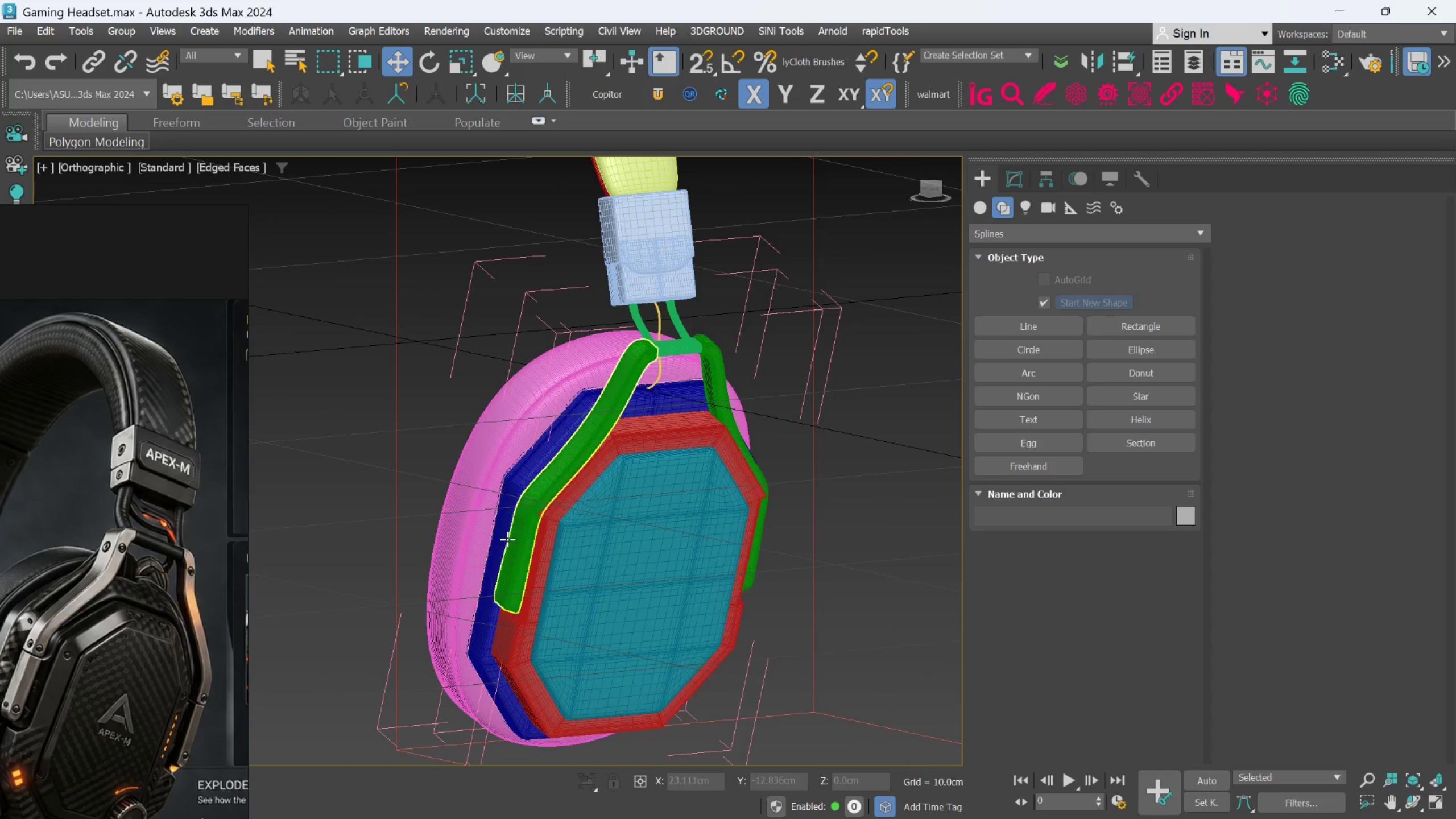 
scroll: coordinate [518, 537], scroll_direction: up, amount: 2.0
 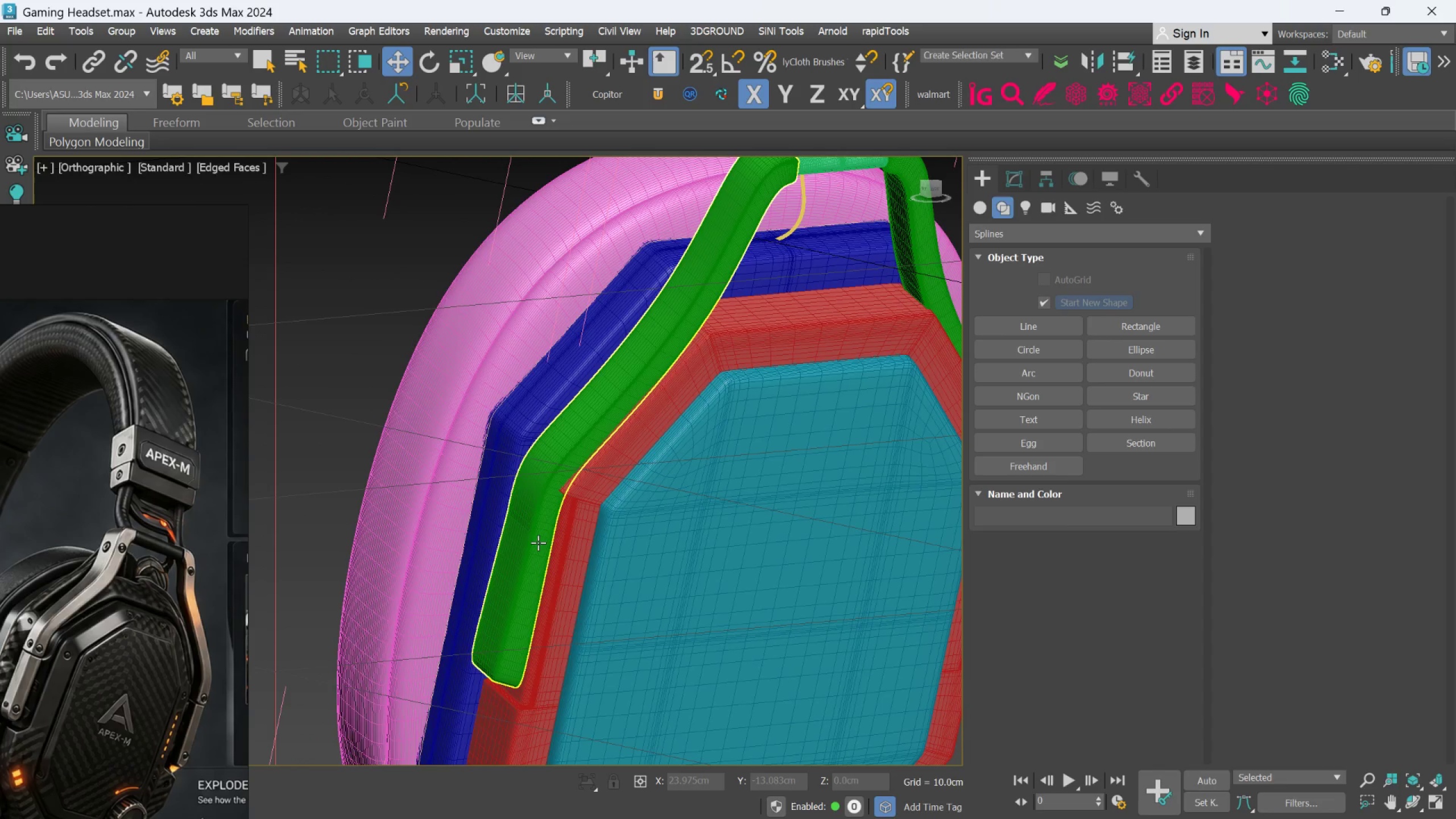 
left_click([536, 543])
 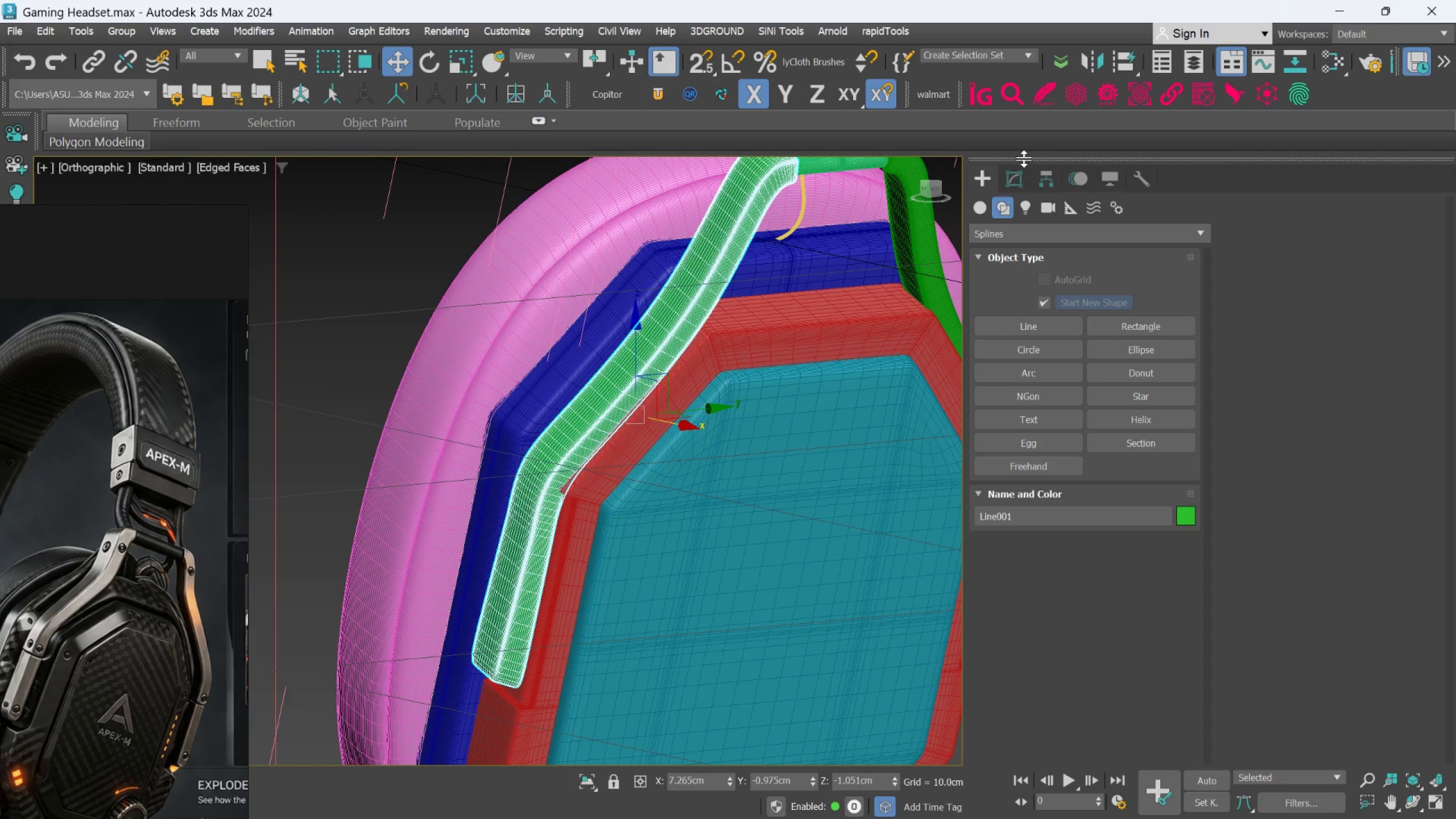 
left_click([1008, 177])
 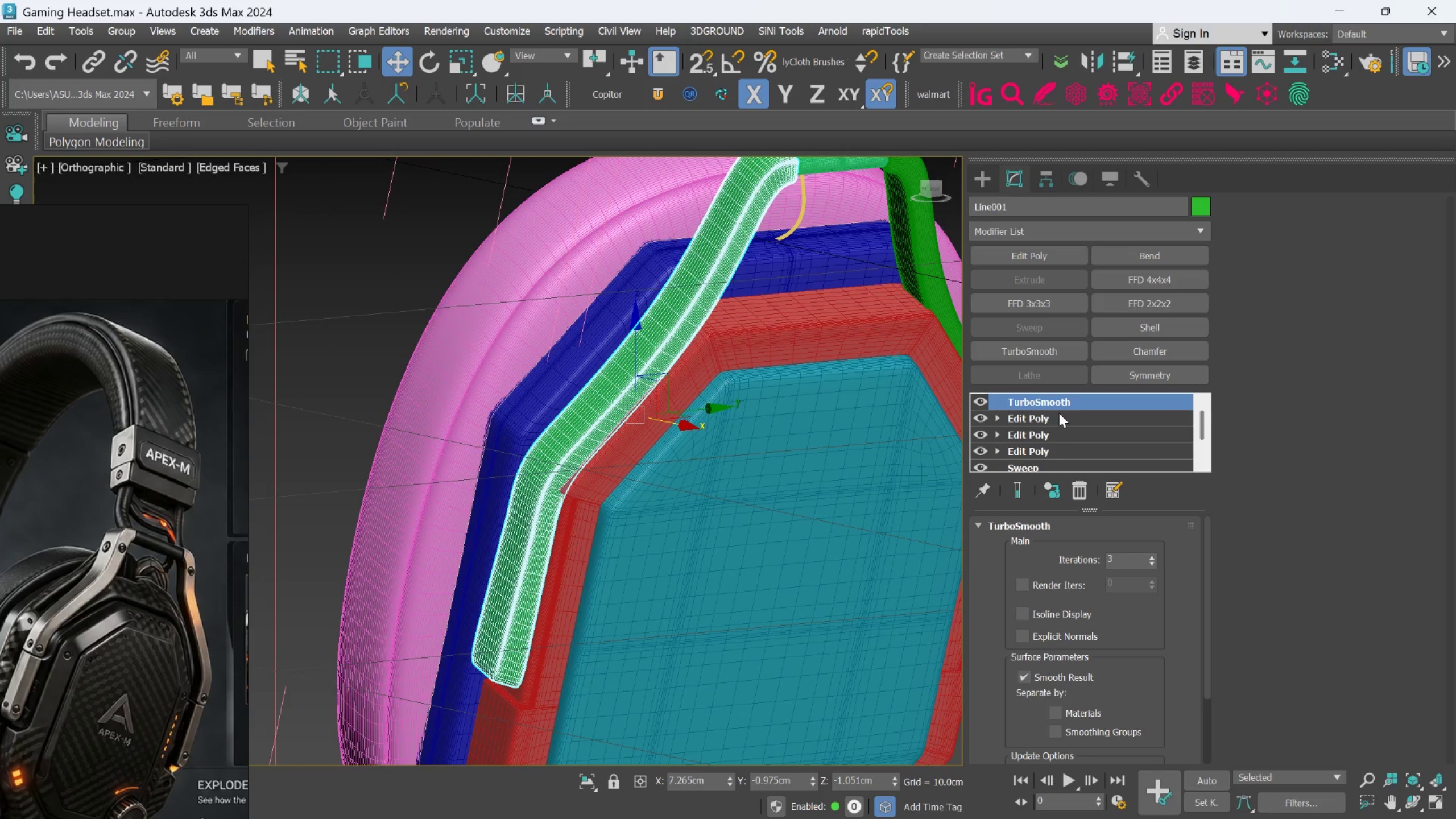 
left_click([1021, 420])
 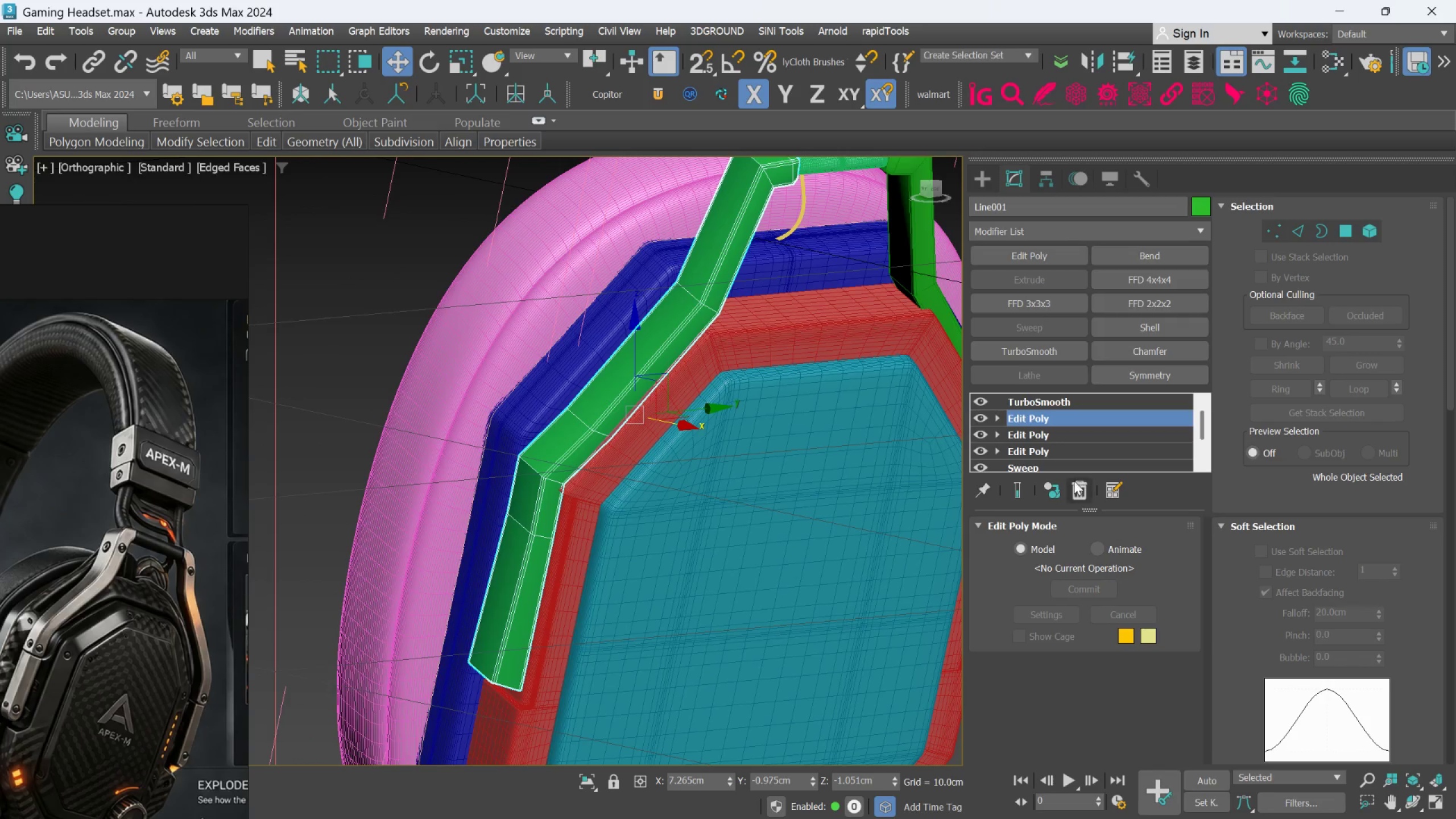 
left_click([1074, 484])
 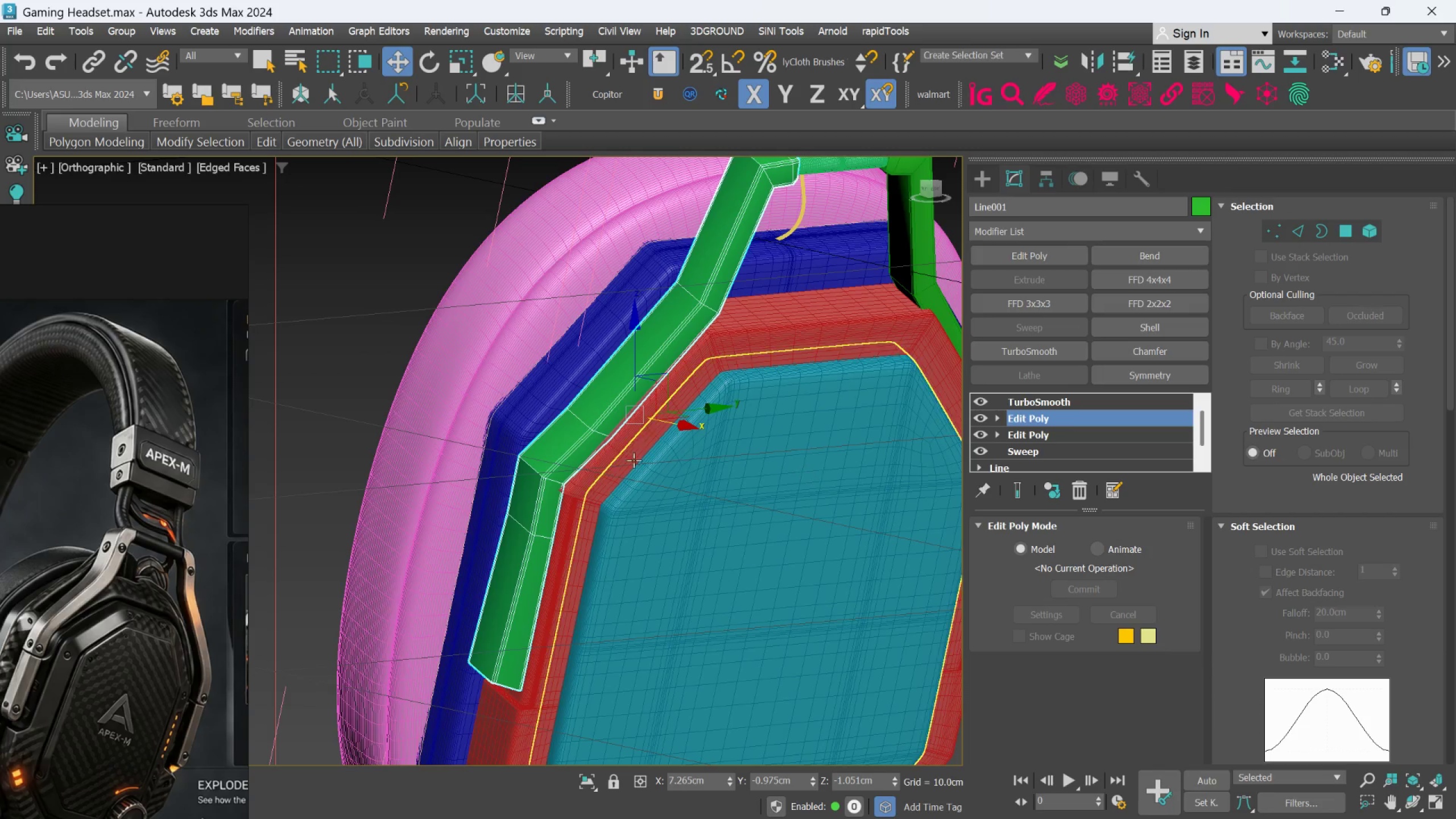 
scroll: coordinate [519, 455], scroll_direction: up, amount: 1.0
 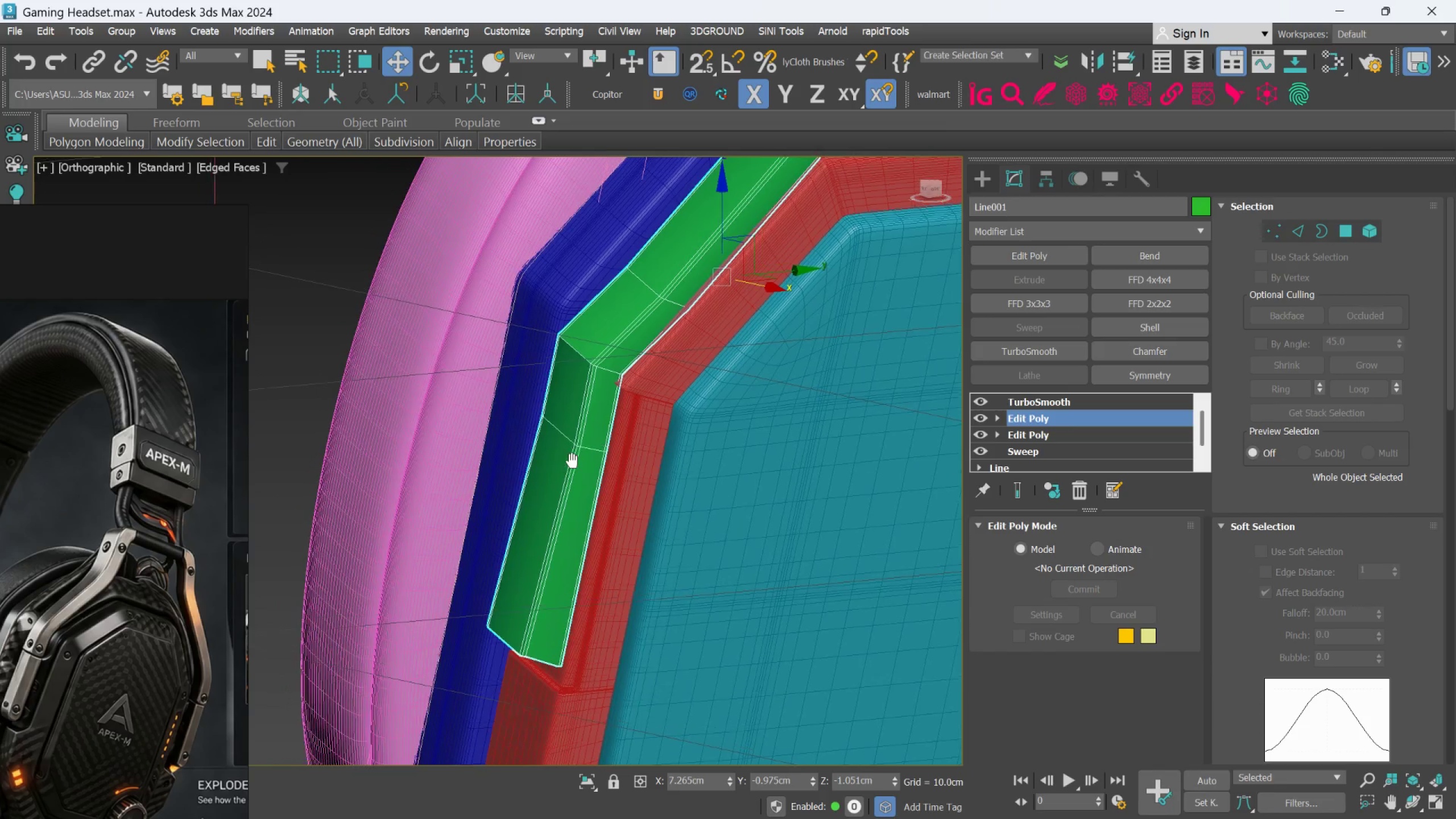 
scroll: coordinate [579, 456], scroll_direction: down, amount: 2.0
 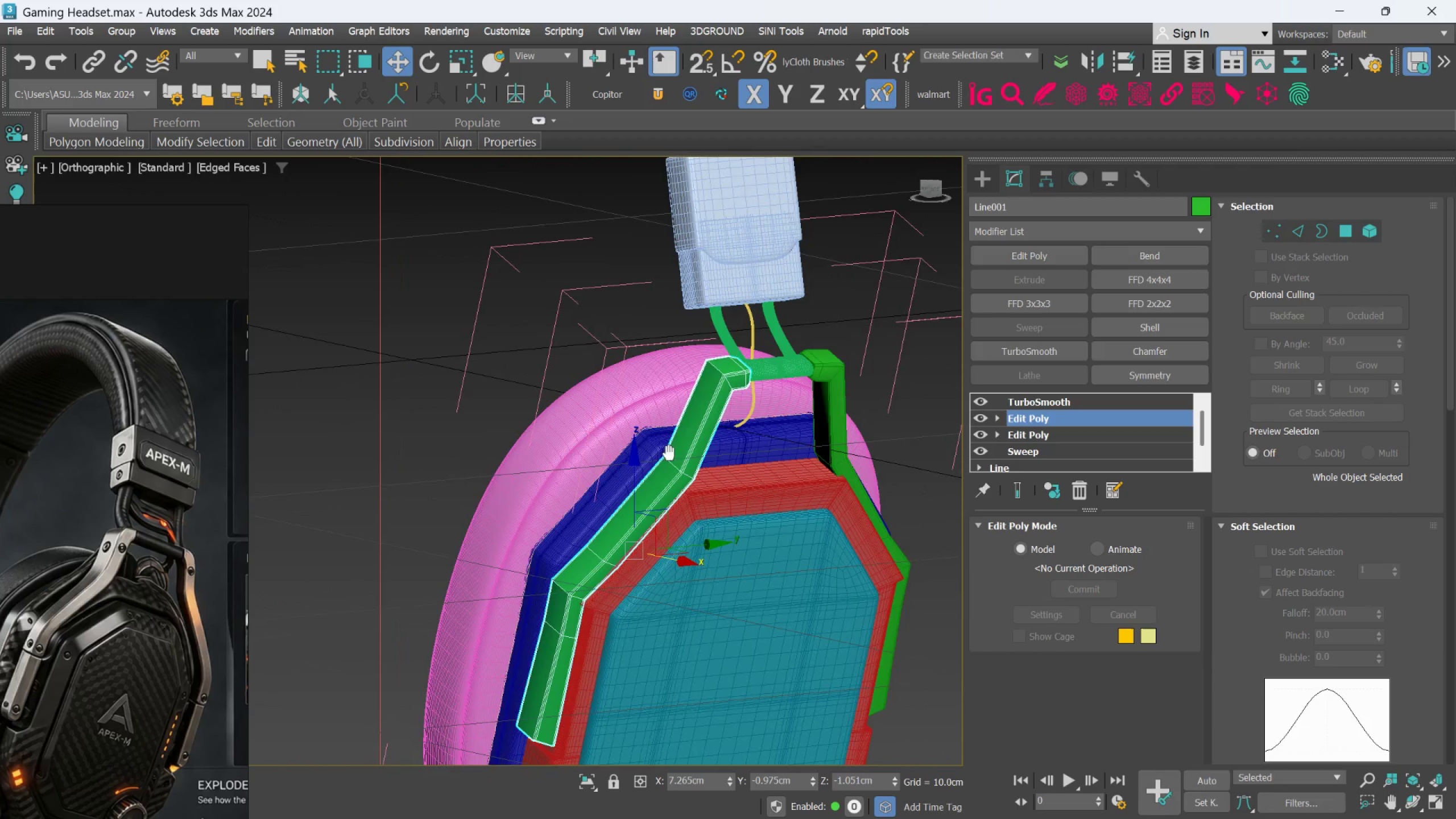 
scroll: coordinate [725, 376], scroll_direction: up, amount: 4.0
 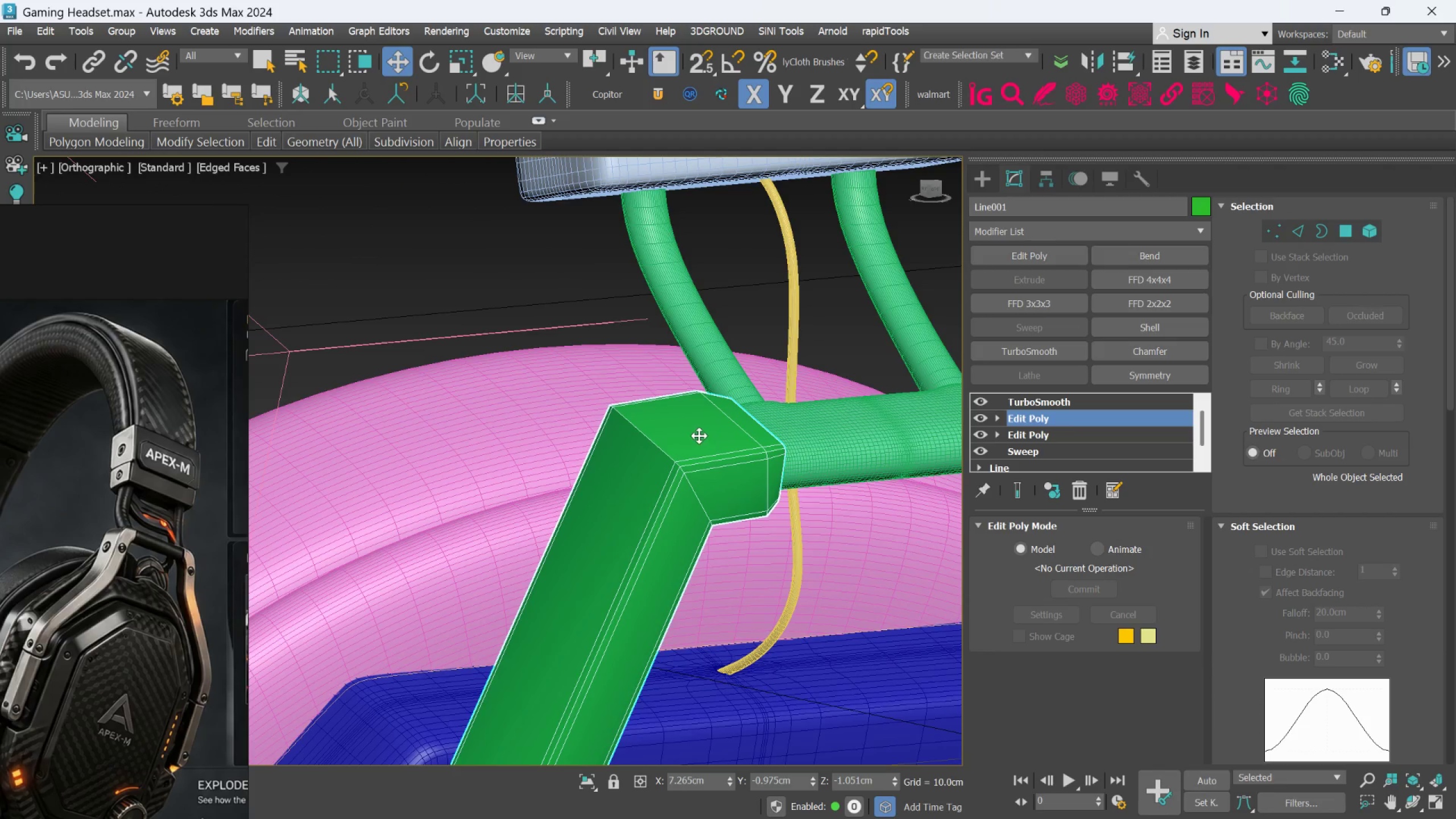 
scroll: coordinate [694, 479], scroll_direction: down, amount: 2.0
 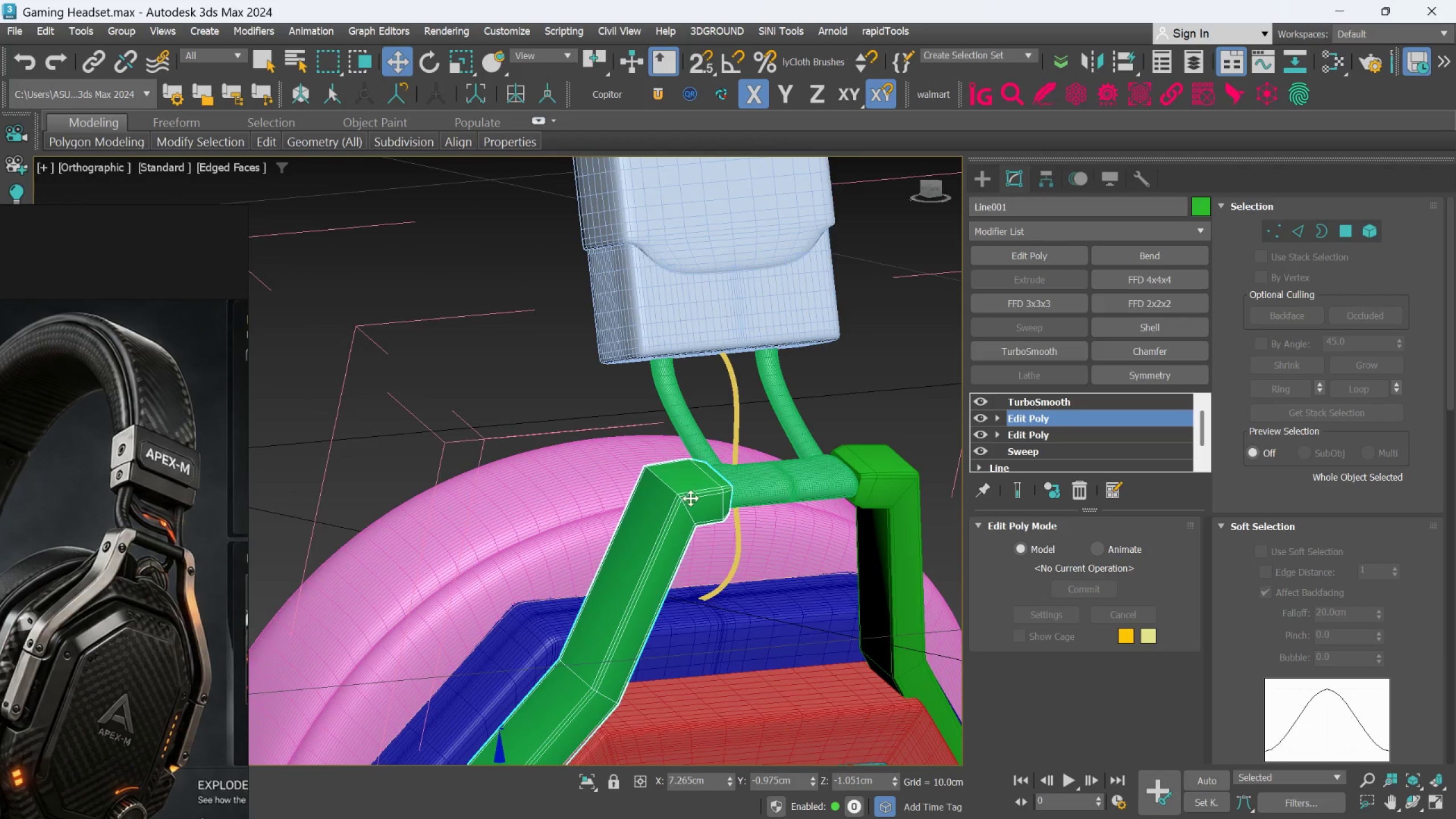 
scroll: coordinate [751, 458], scroll_direction: up, amount: 5.0
 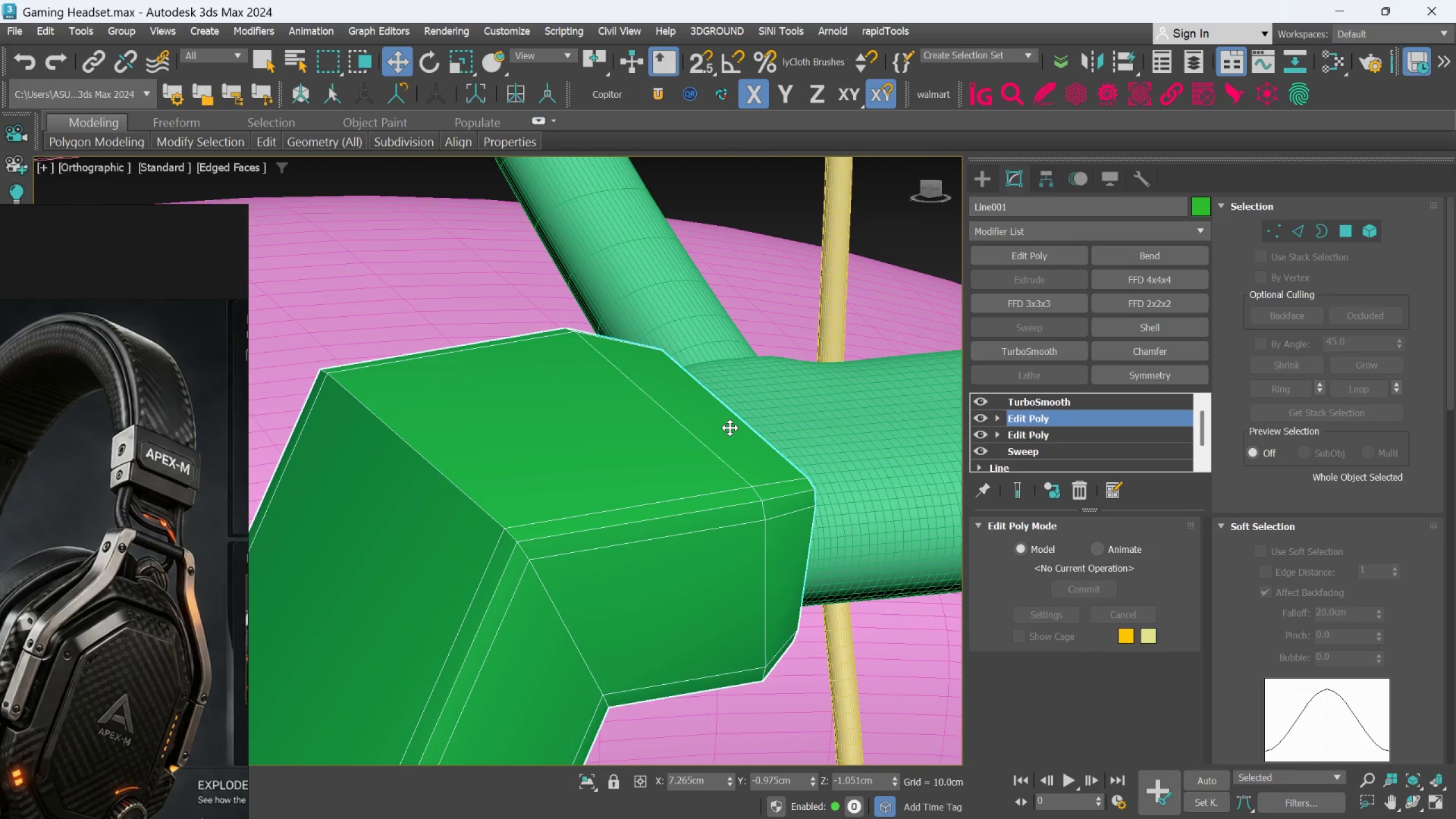 
scroll: coordinate [730, 428], scroll_direction: down, amount: 2.0
 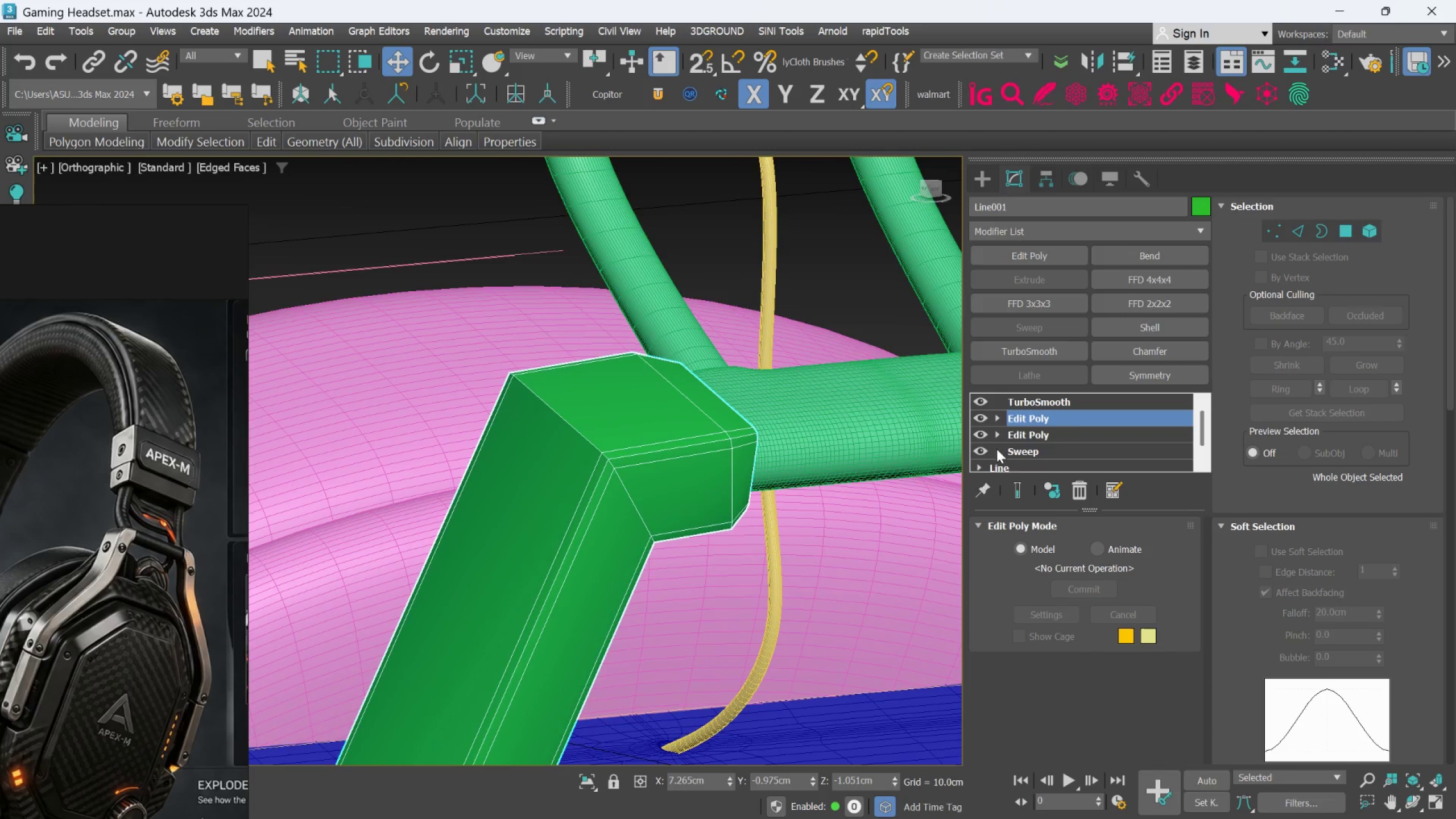 
left_click([1014, 482])
 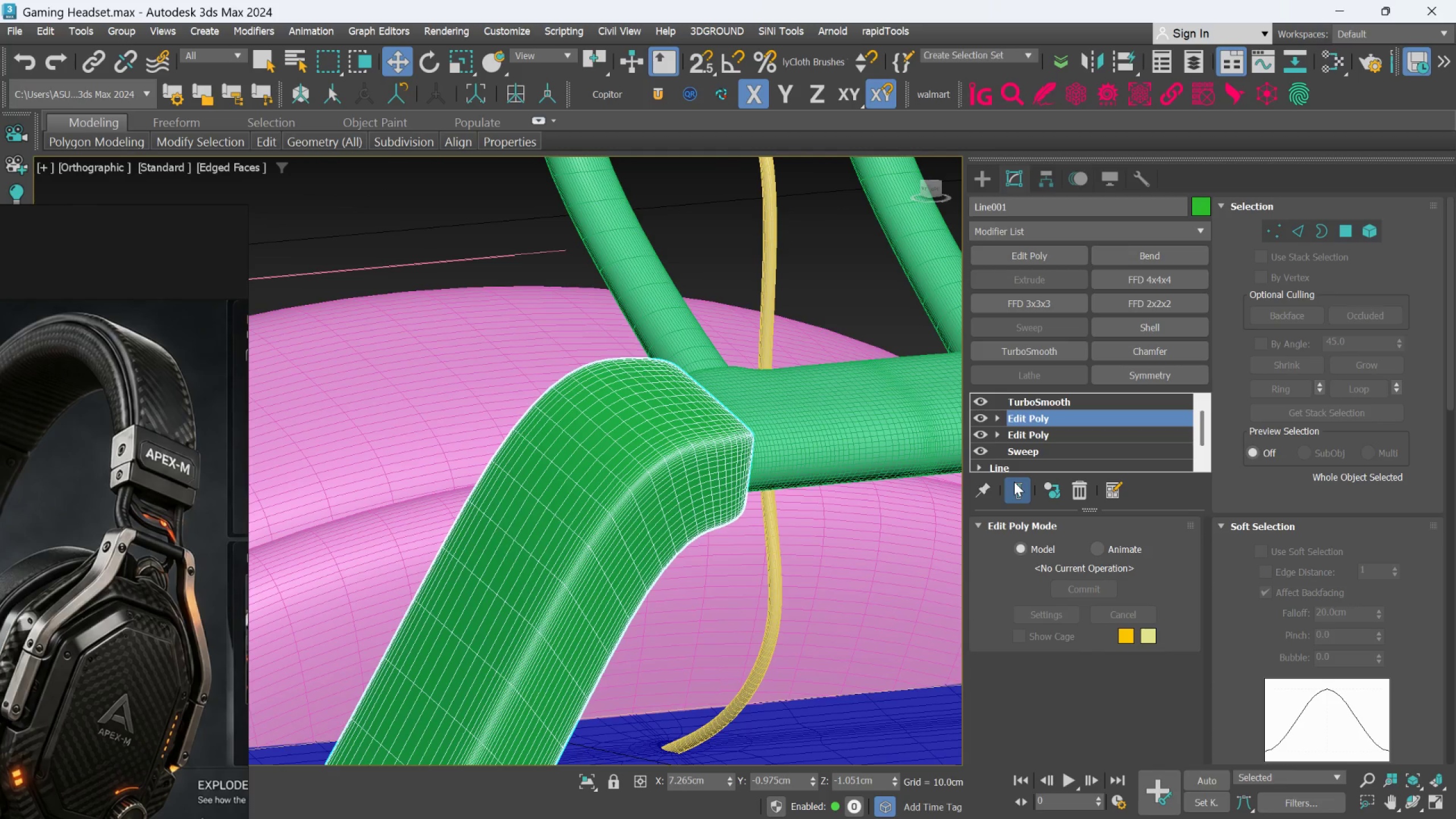 
left_click([1014, 482])
 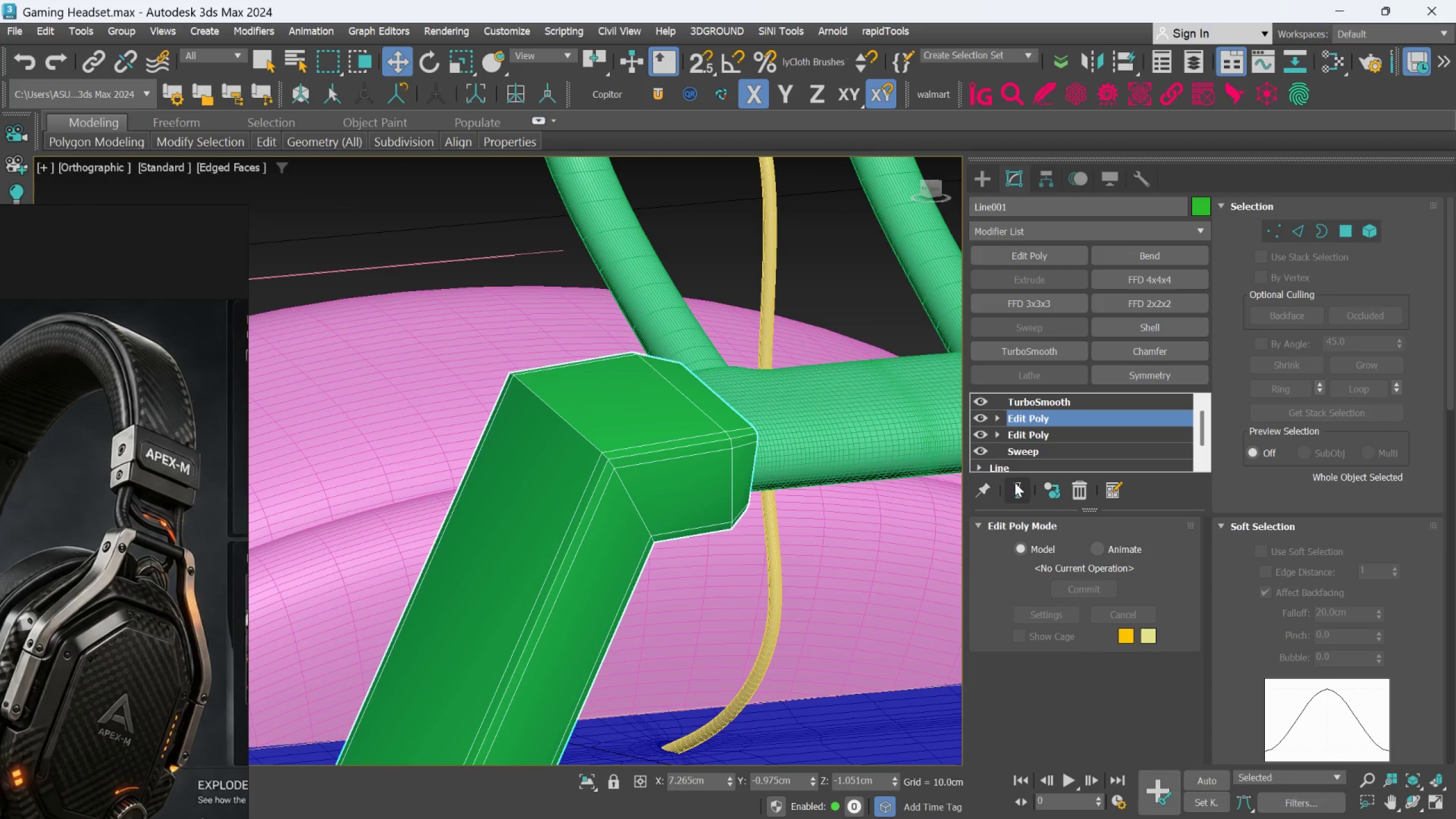 
left_click([1015, 482])
 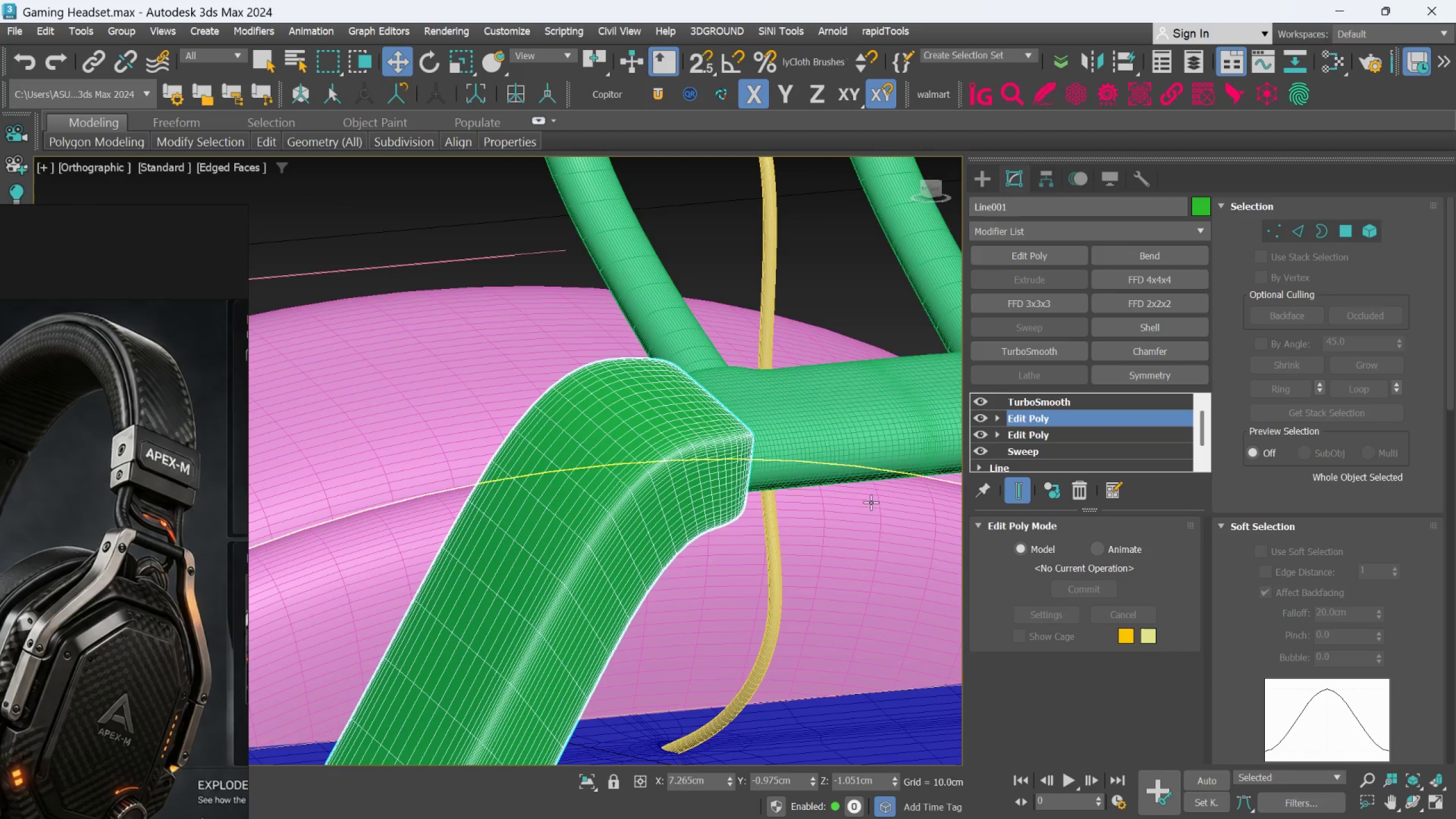 
scroll: coordinate [798, 486], scroll_direction: down, amount: 4.0
 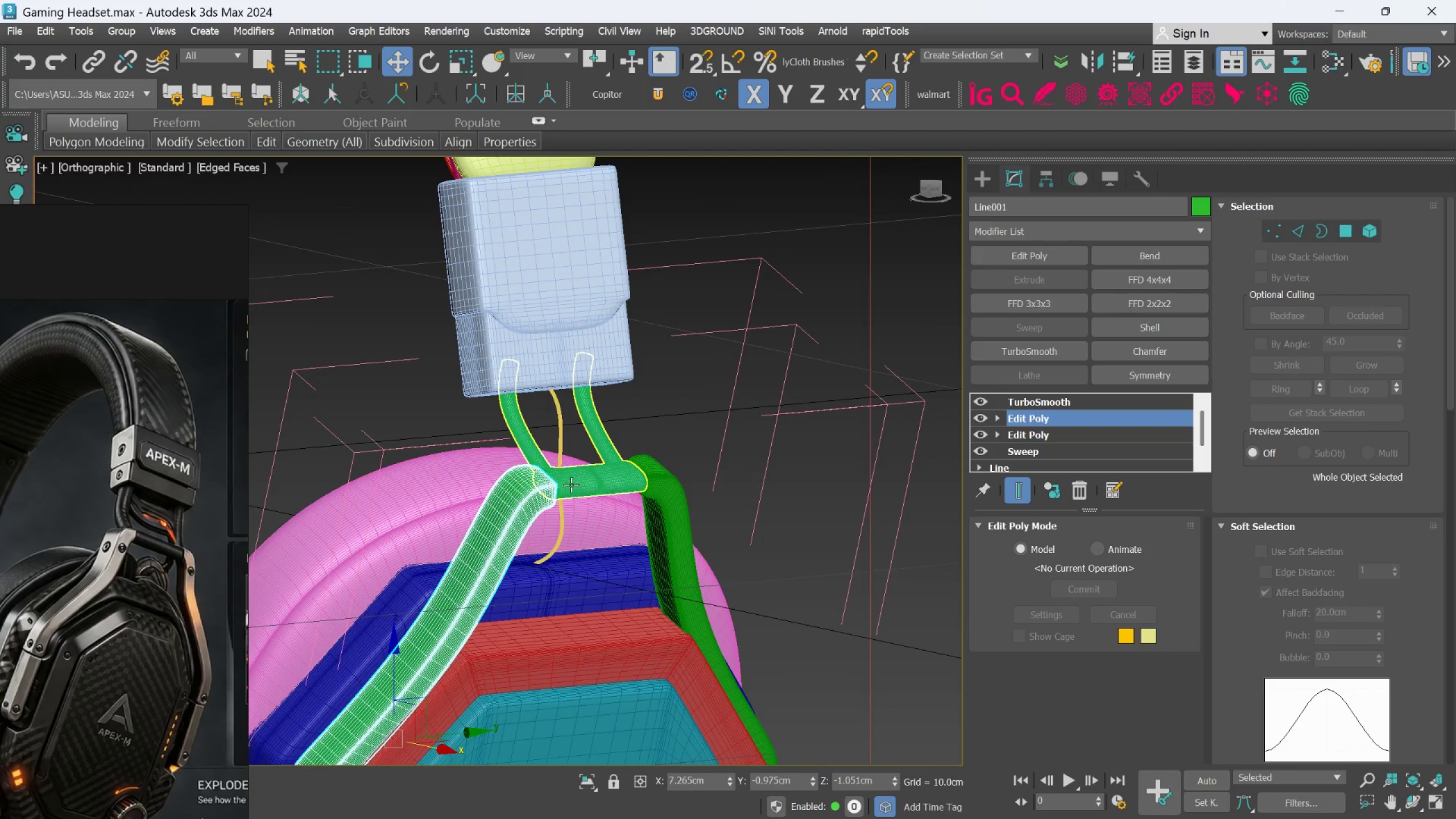 
scroll: coordinate [571, 485], scroll_direction: up, amount: 3.0
 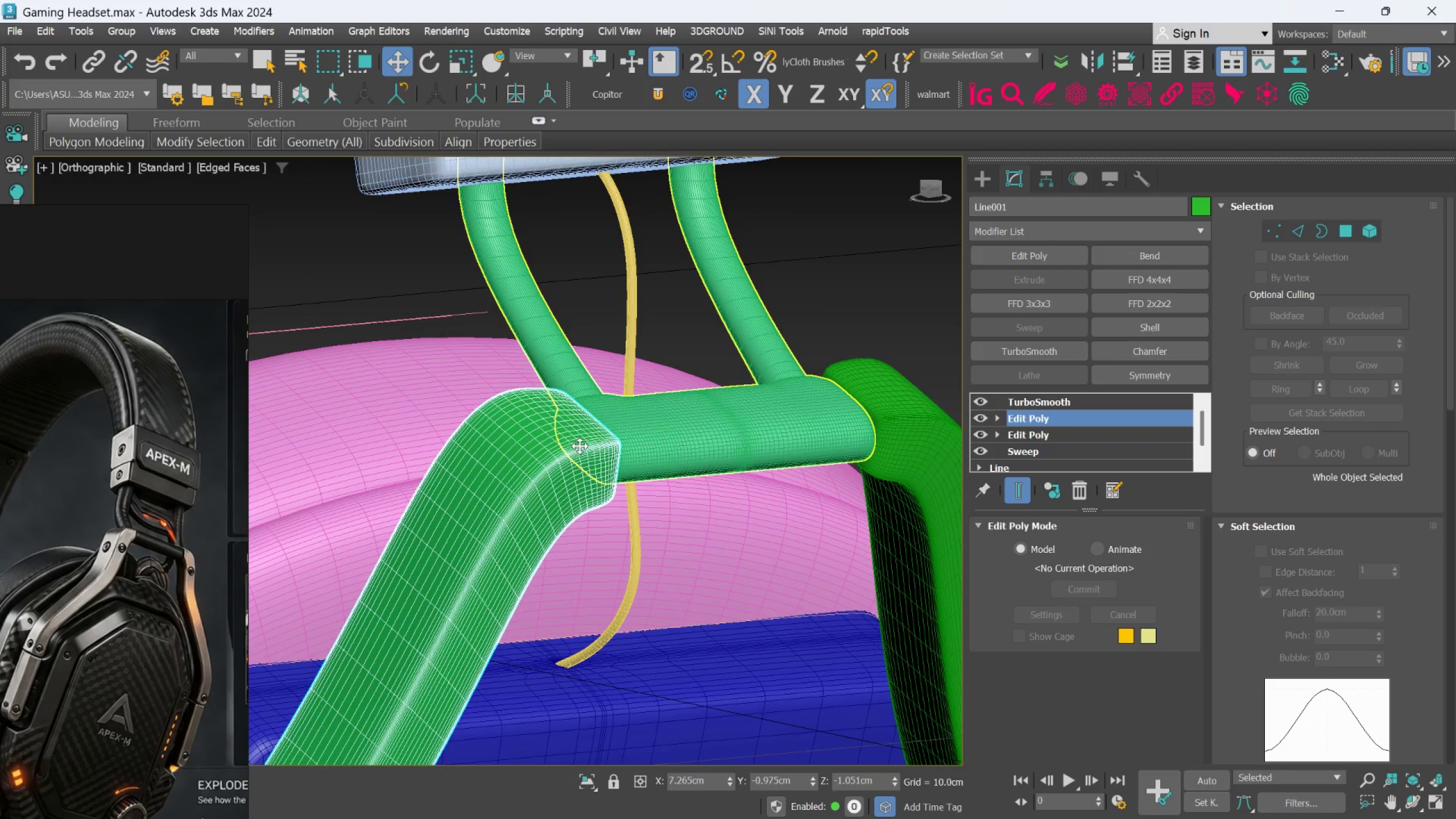 
scroll: coordinate [562, 384], scroll_direction: down, amount: 5.0
 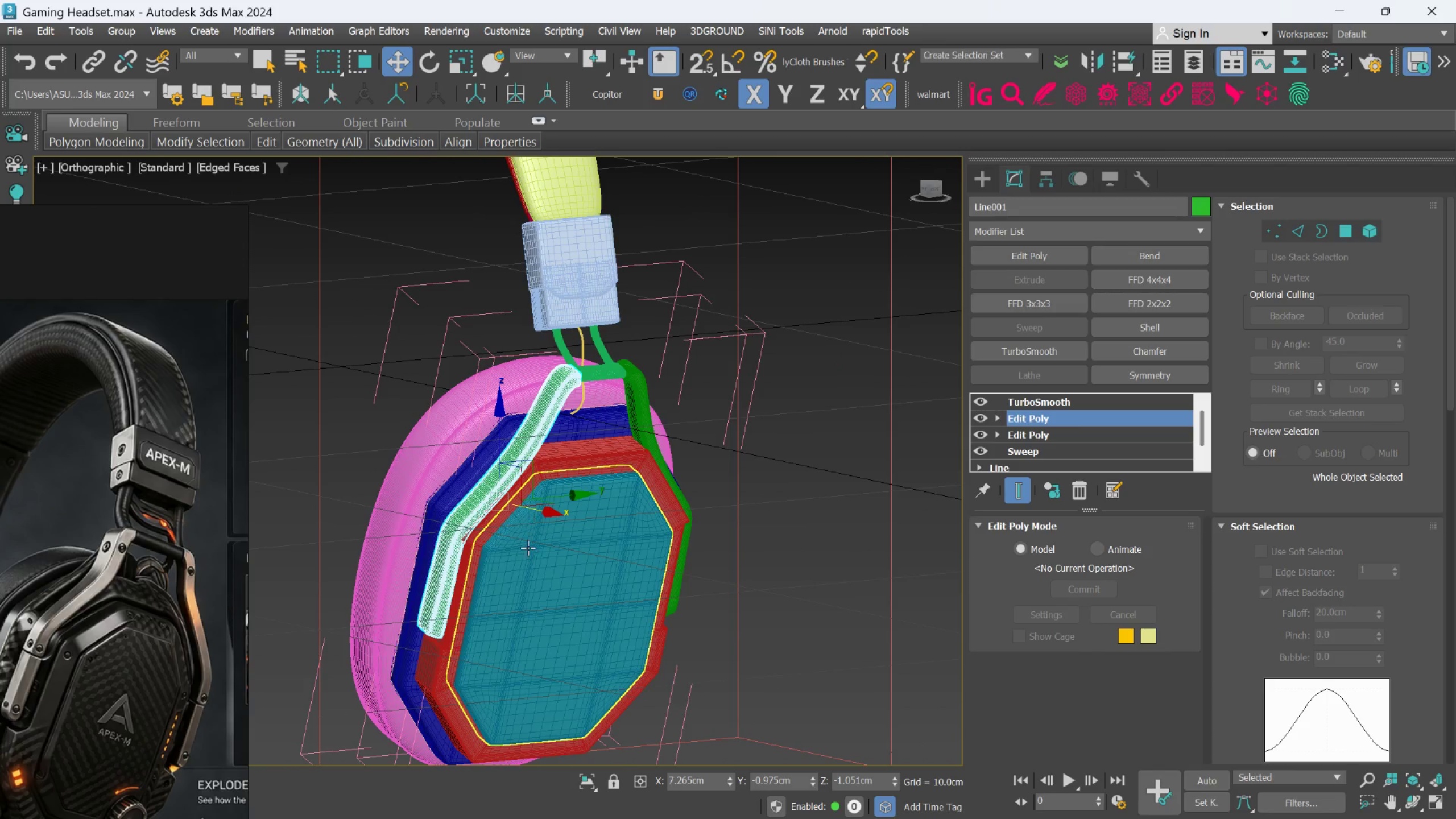 
scroll: coordinate [442, 478], scroll_direction: up, amount: 6.0
 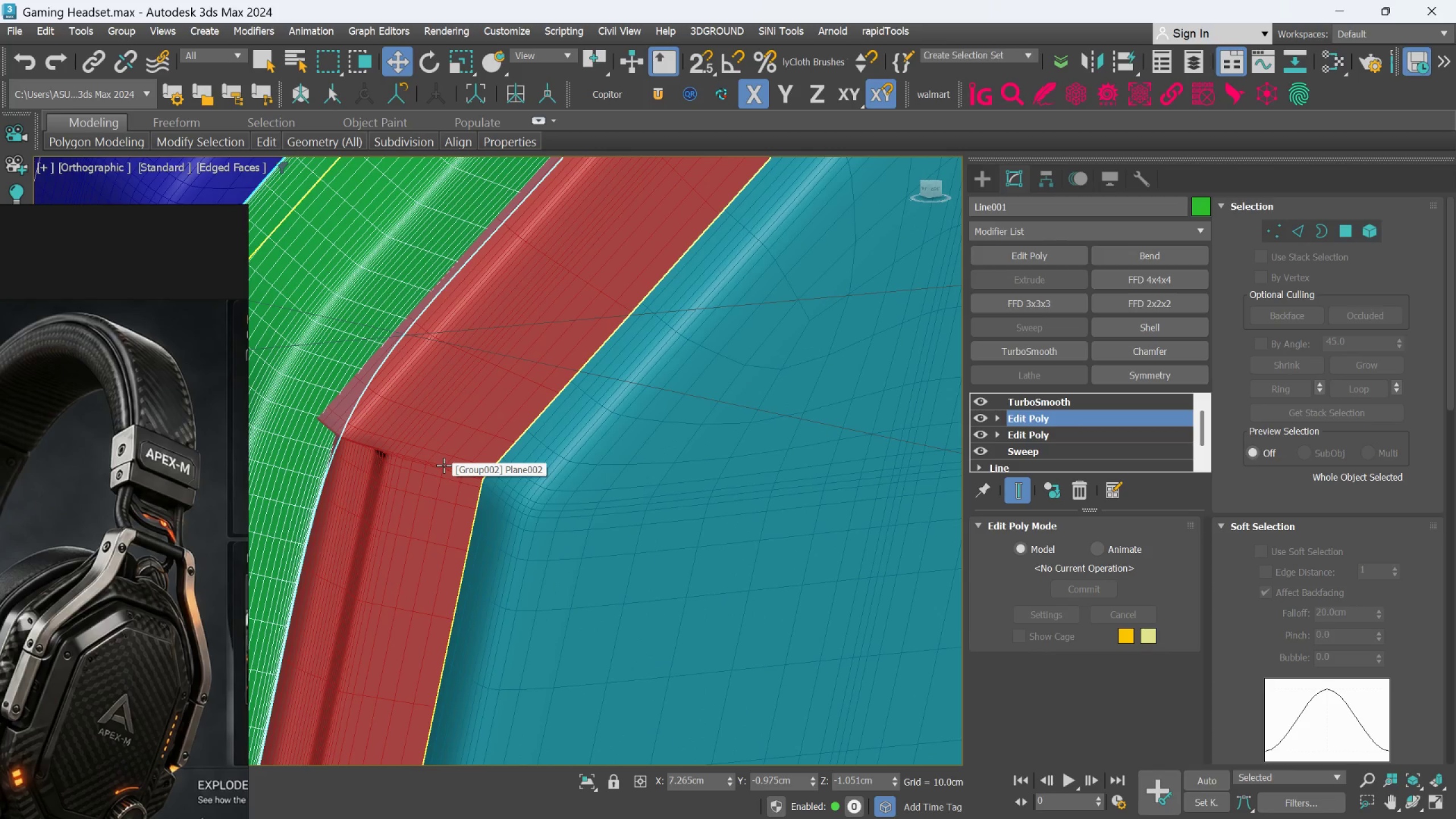 
scroll: coordinate [444, 465], scroll_direction: down, amount: 4.0
 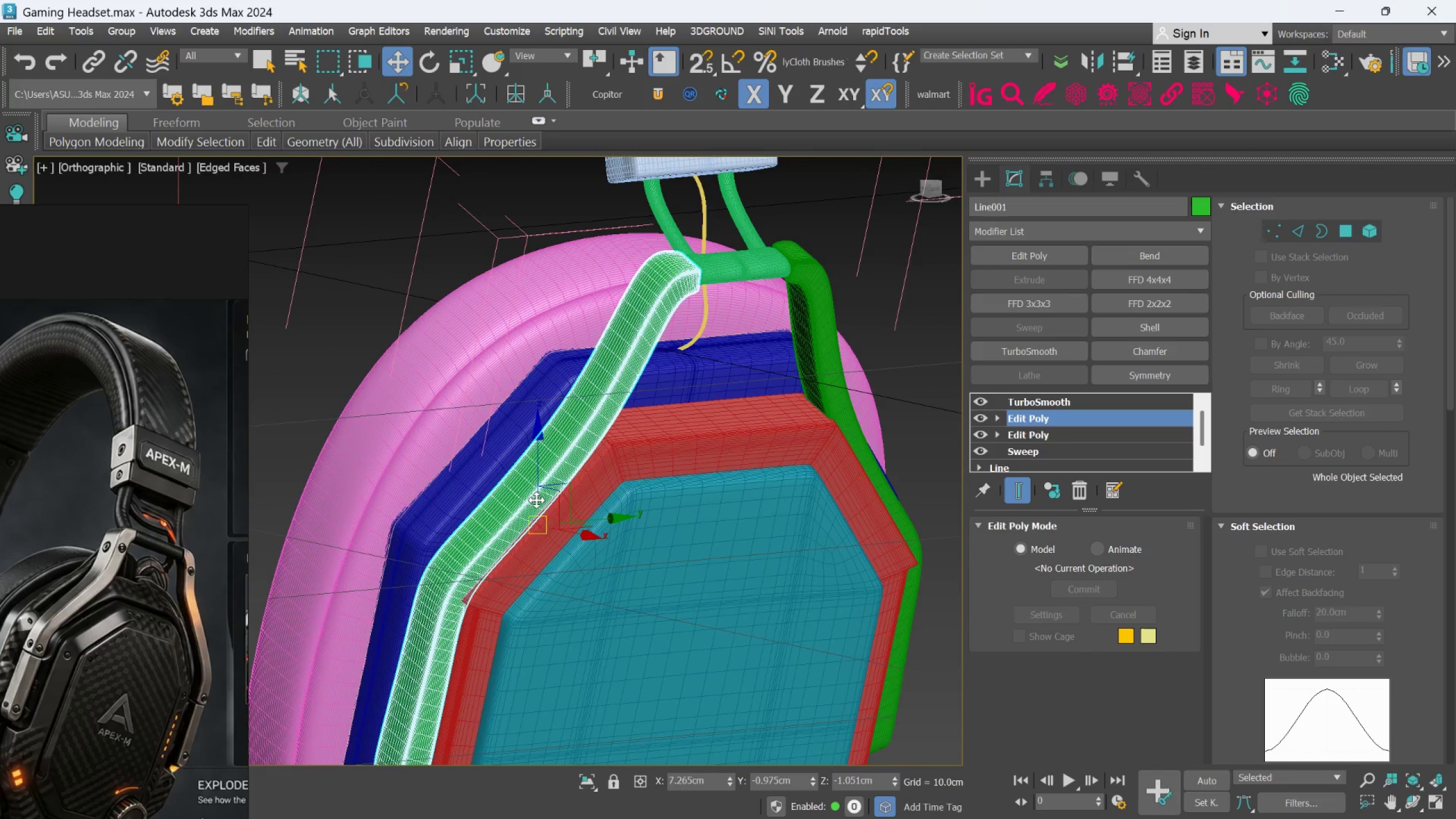 
scroll: coordinate [639, 295], scroll_direction: up, amount: 2.0
 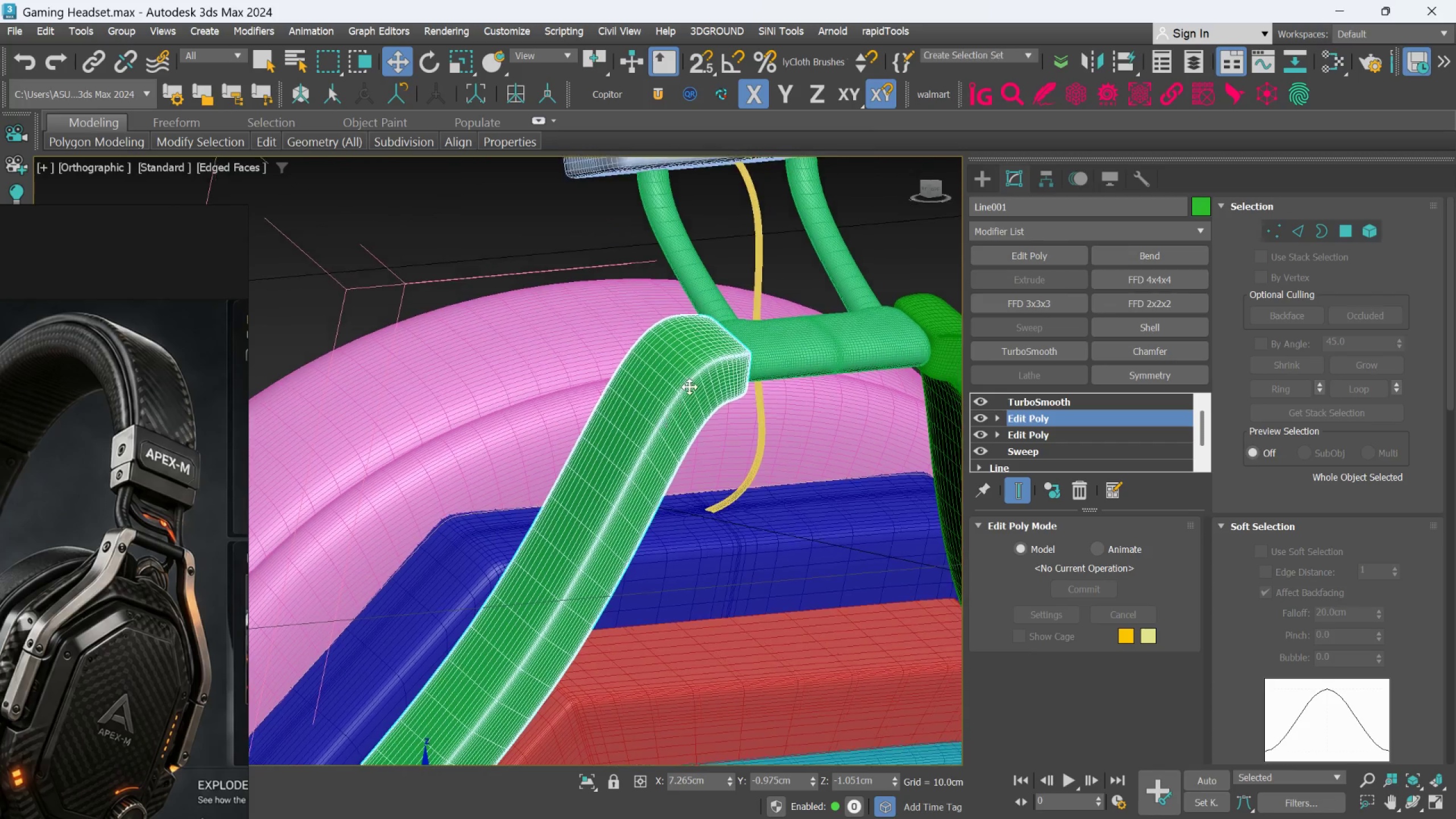 
scroll: coordinate [677, 435], scroll_direction: down, amount: 5.0
 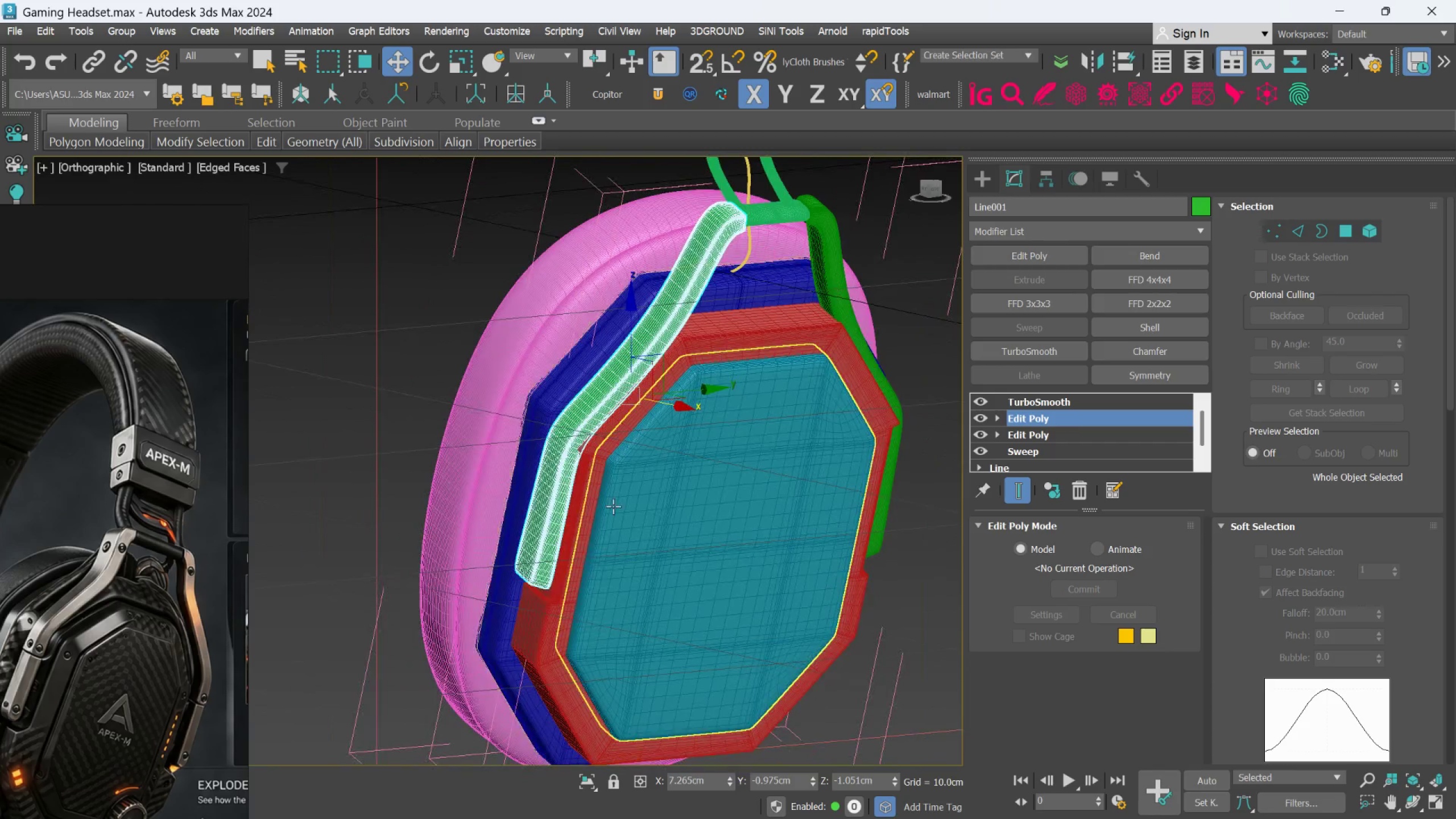 
scroll: coordinate [526, 556], scroll_direction: up, amount: 5.0
 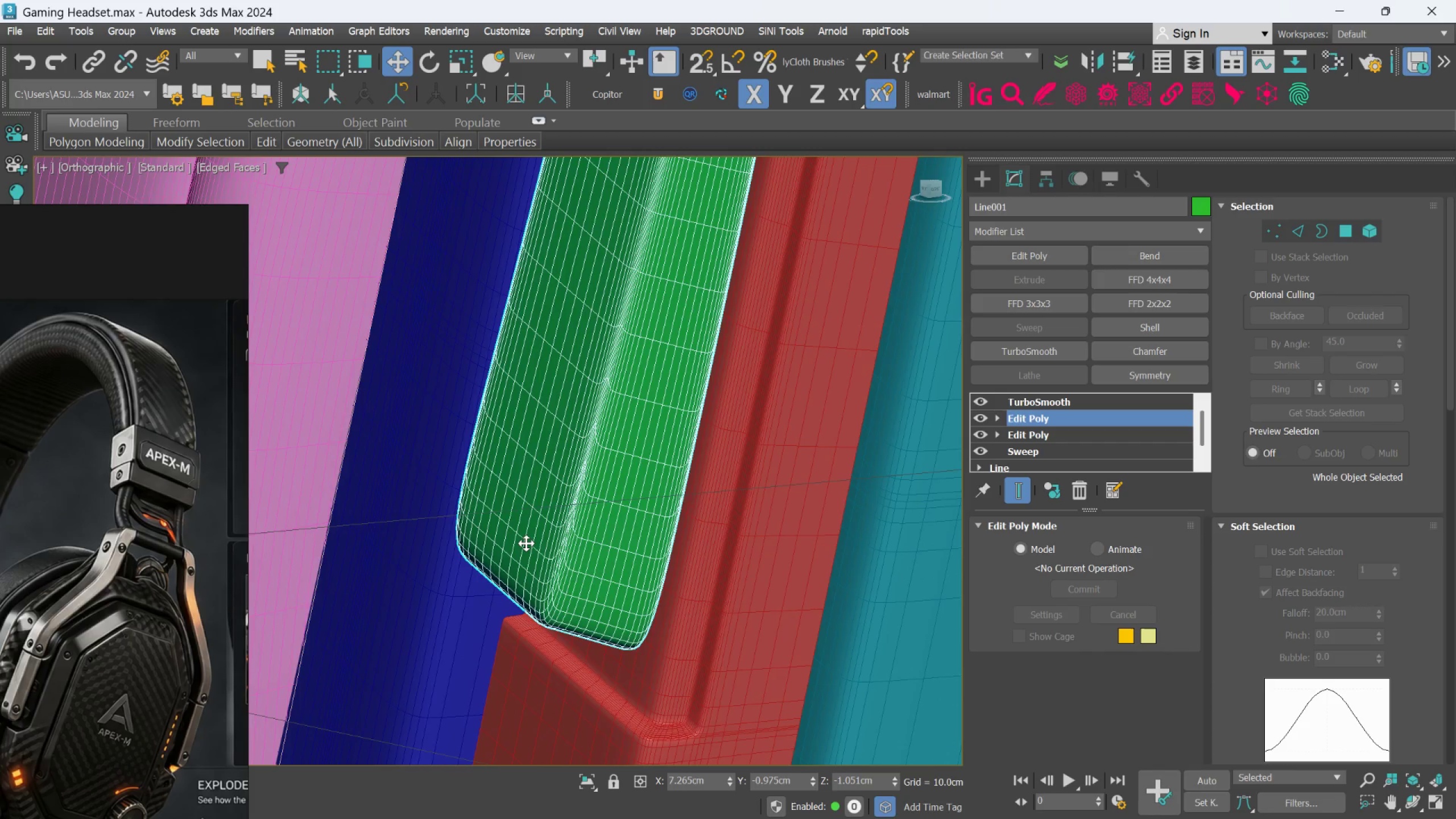 
scroll: coordinate [526, 543], scroll_direction: down, amount: 1.0
 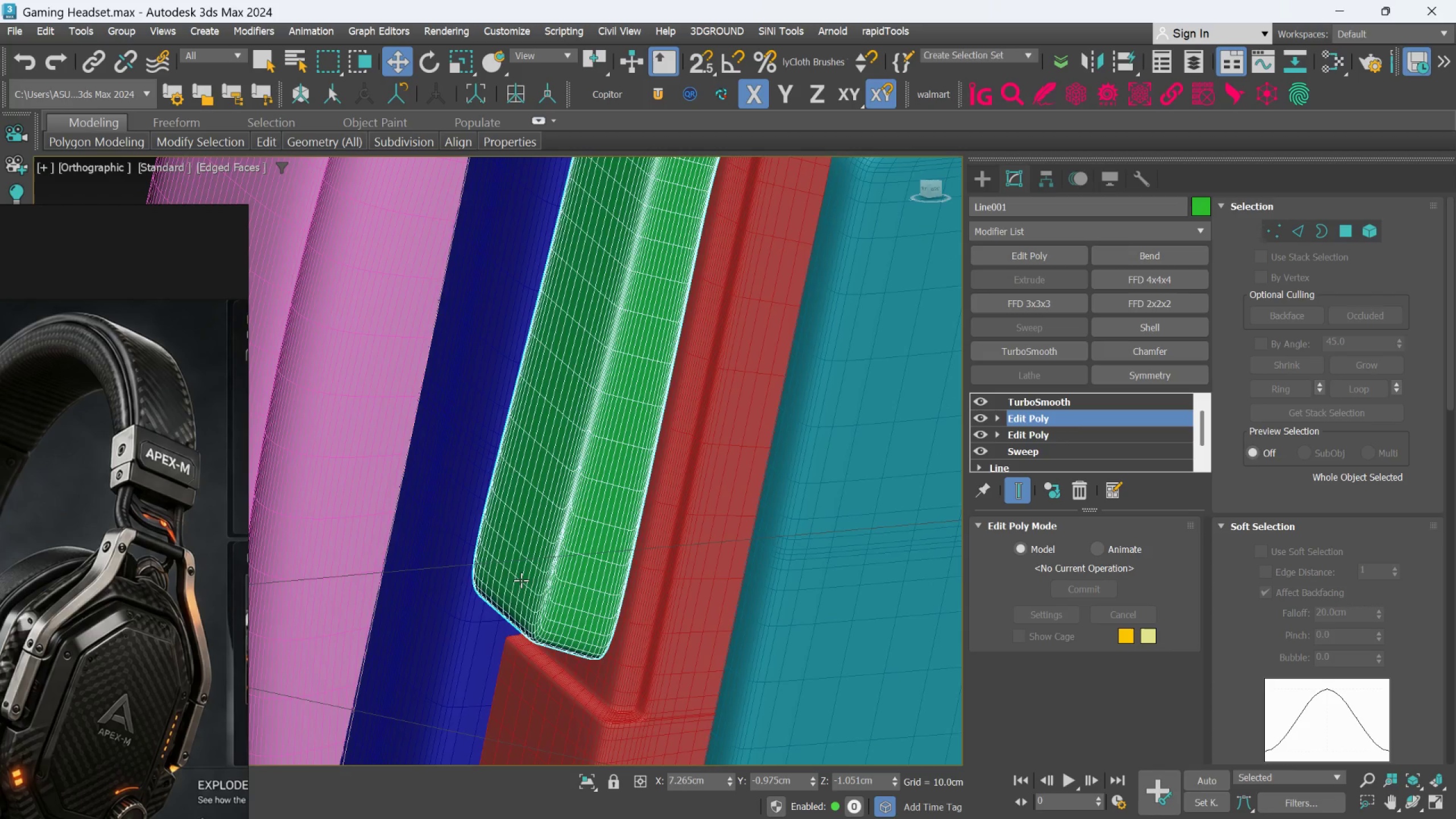 
scroll: coordinate [521, 573], scroll_direction: up, amount: 2.0
 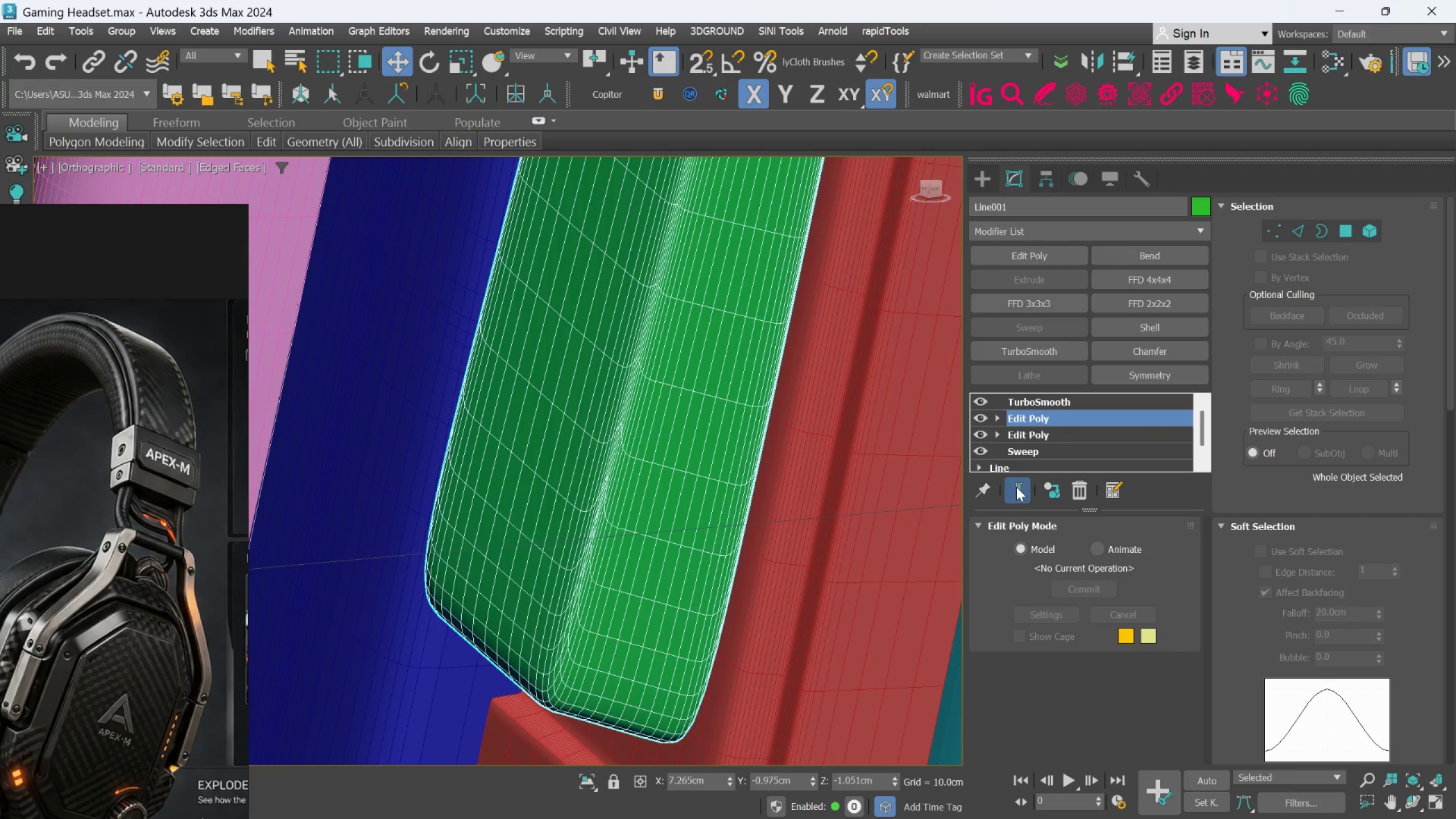 
left_click([1016, 487])
 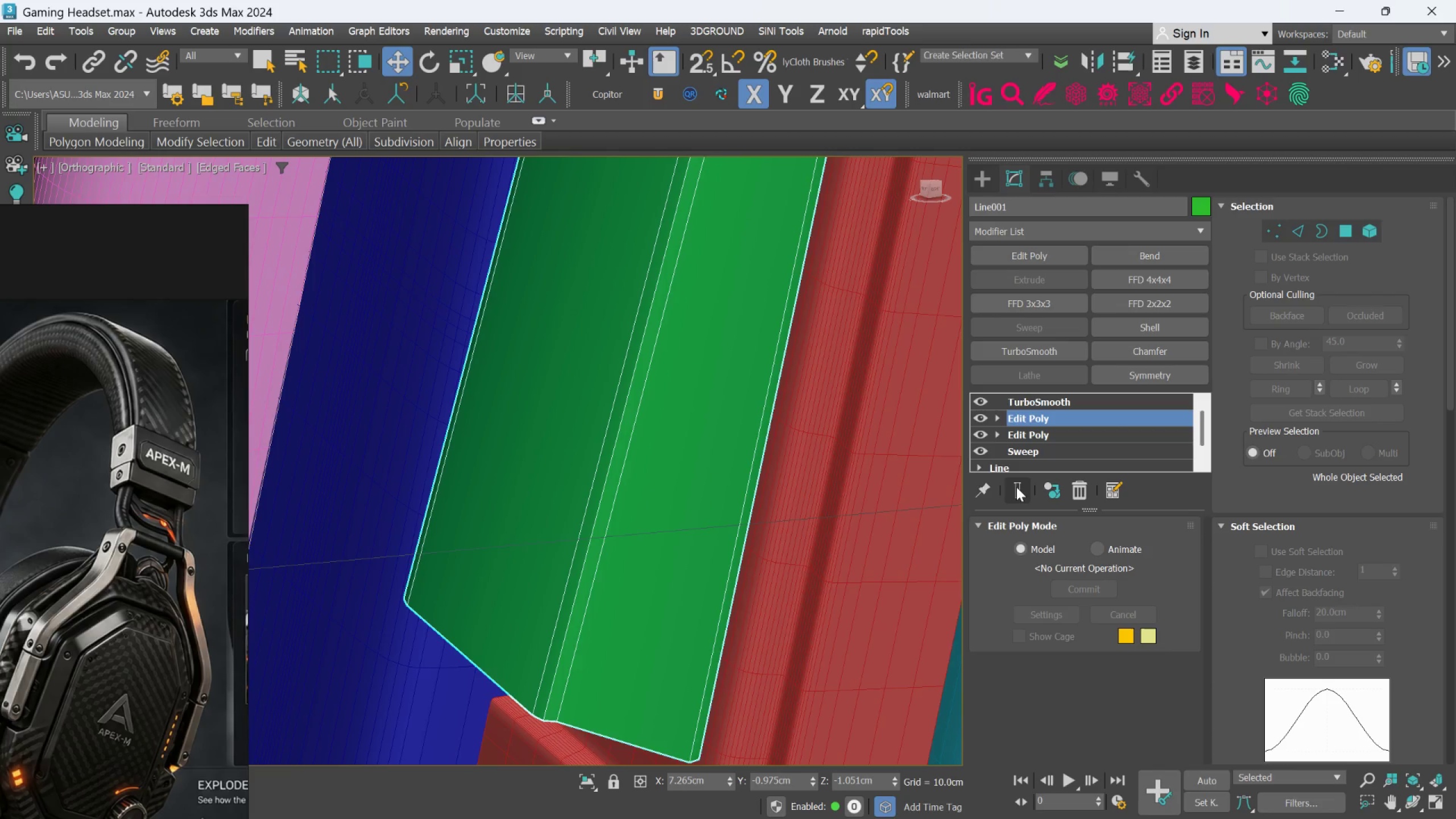 
scroll: coordinate [610, 523], scroll_direction: down, amount: 4.0
 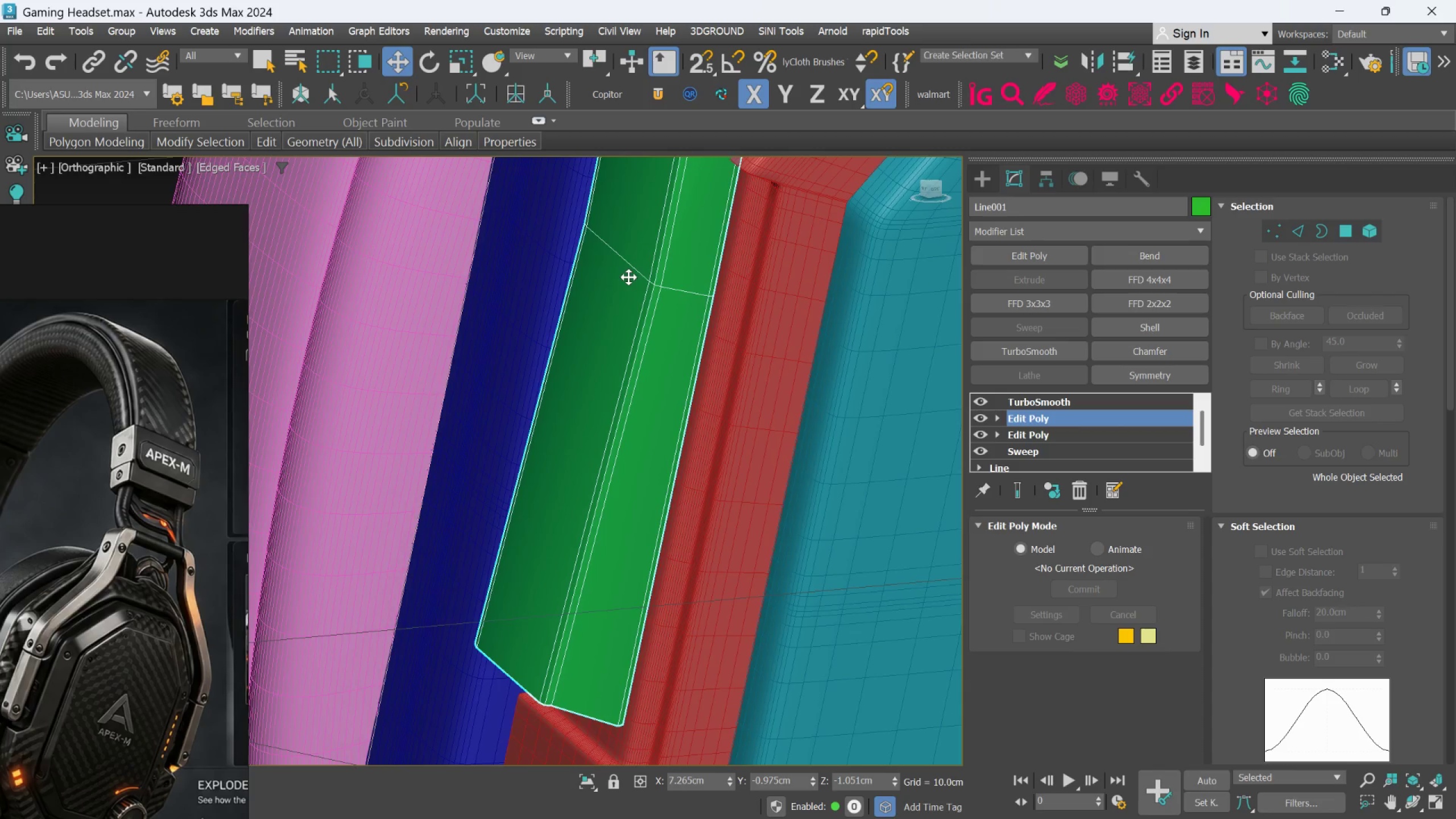 
wait(7.66)
 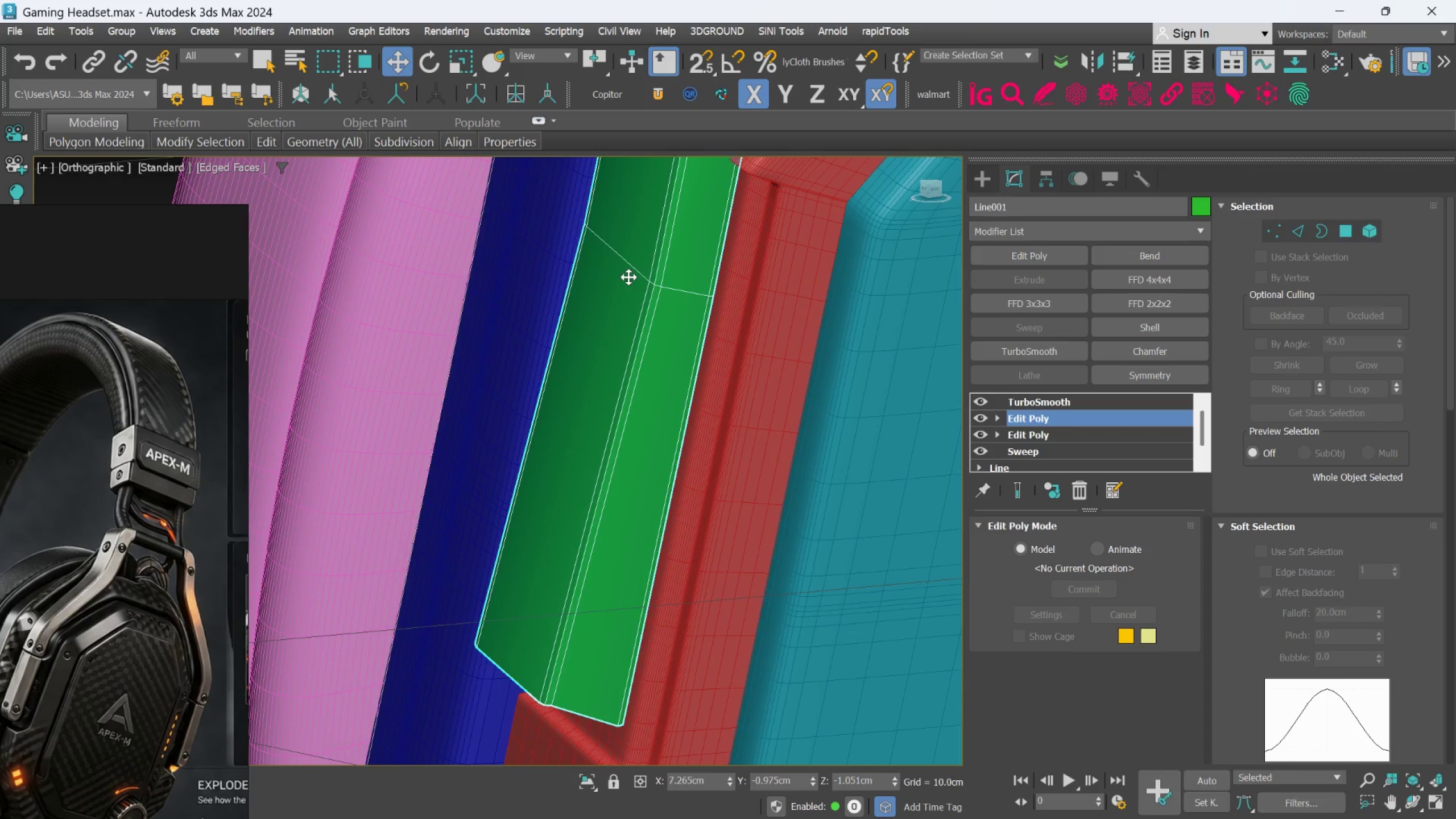 
left_click([1006, 255])
 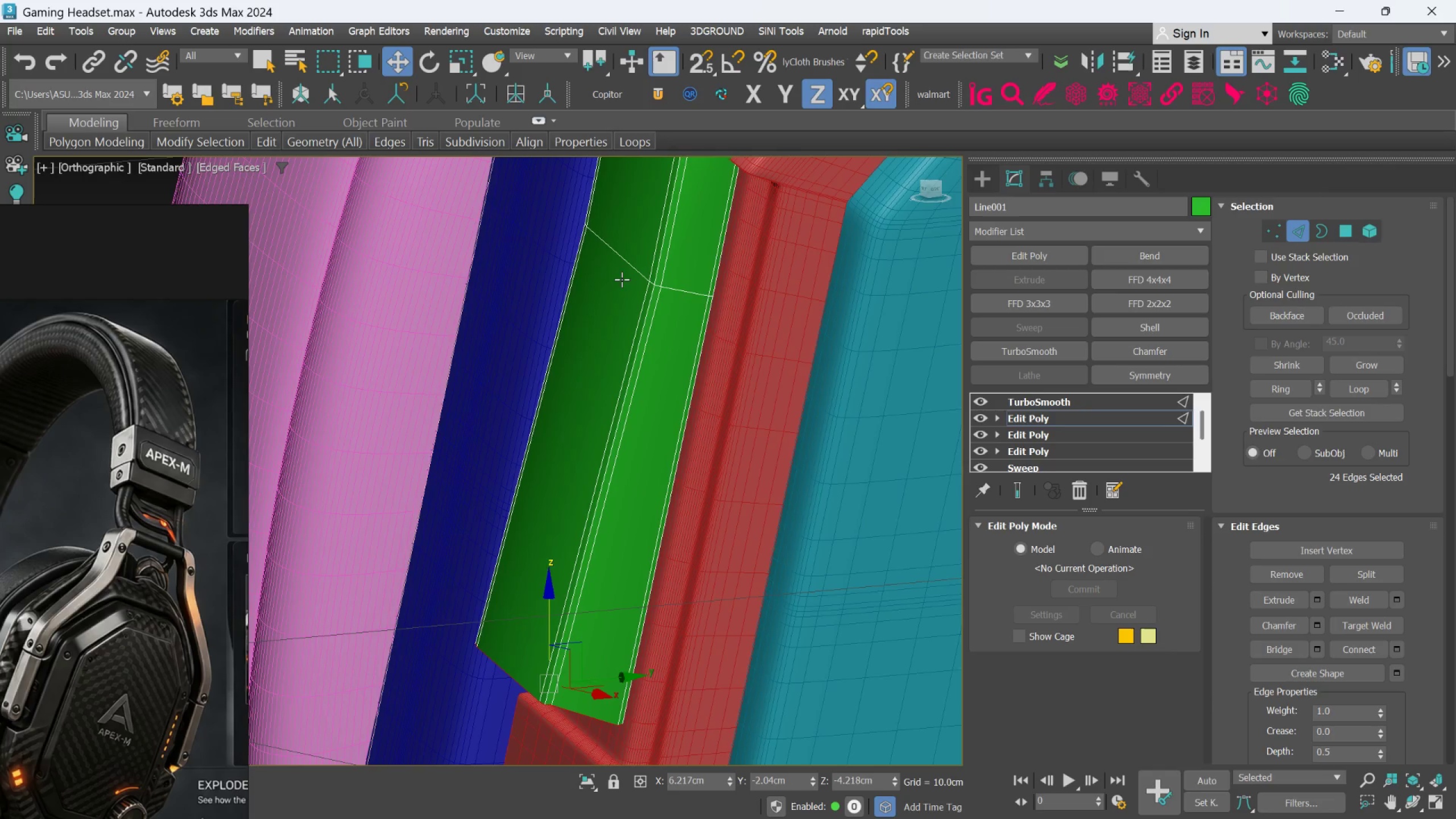 
left_click([623, 261])
 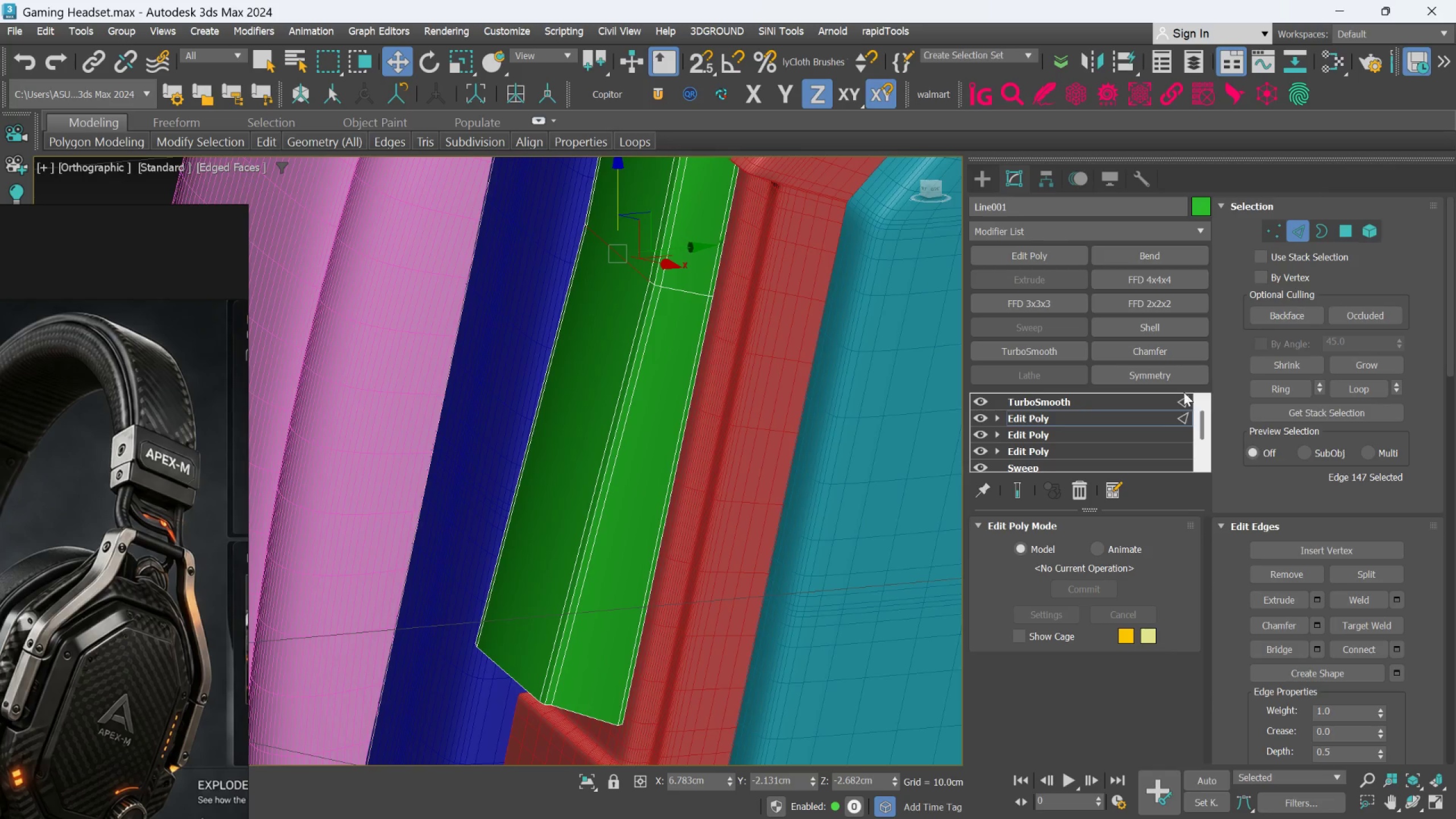 
scroll: coordinate [709, 487], scroll_direction: down, amount: 2.0
 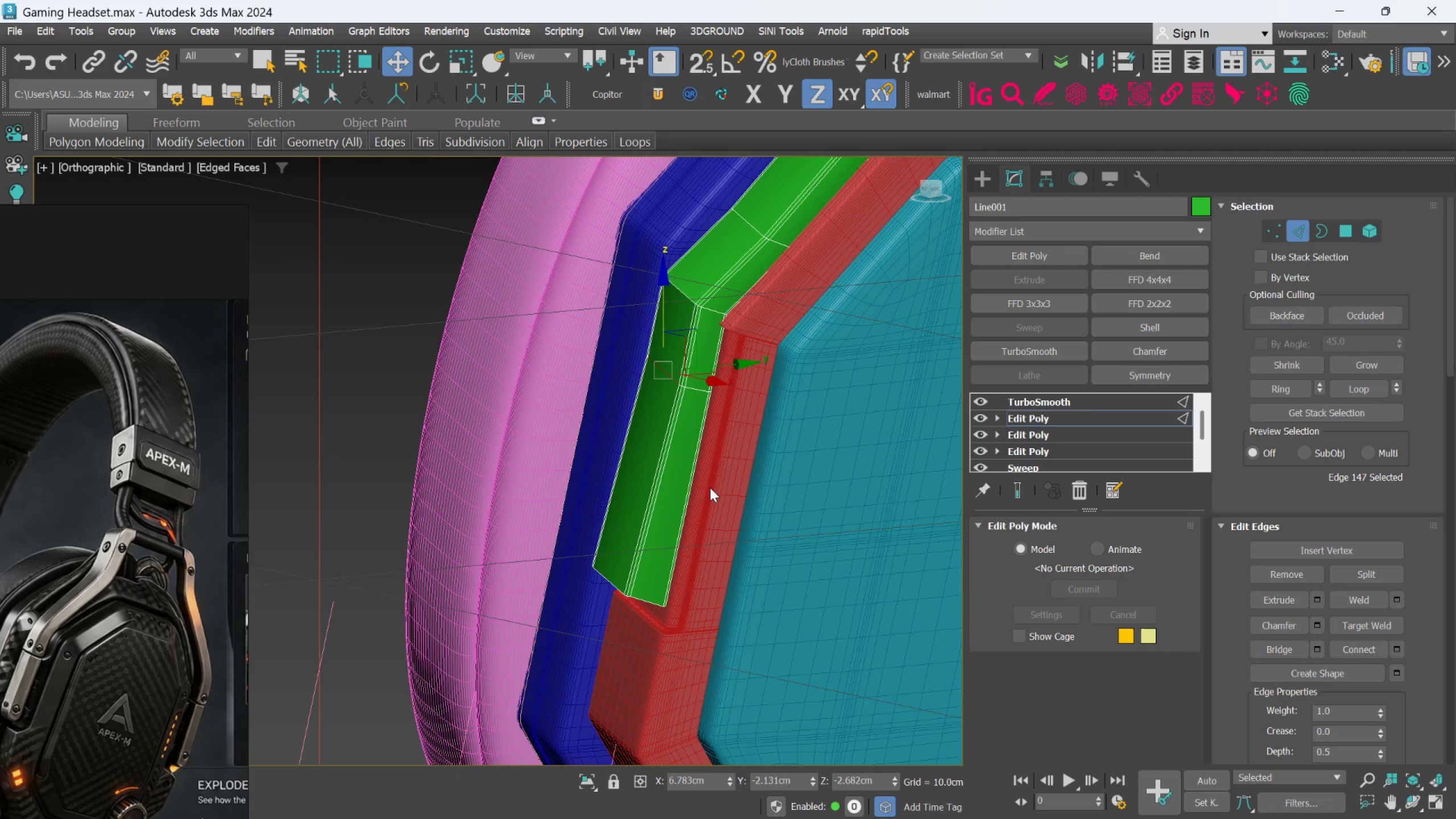 
hold_key(key=AltLeft, duration=1.2)
 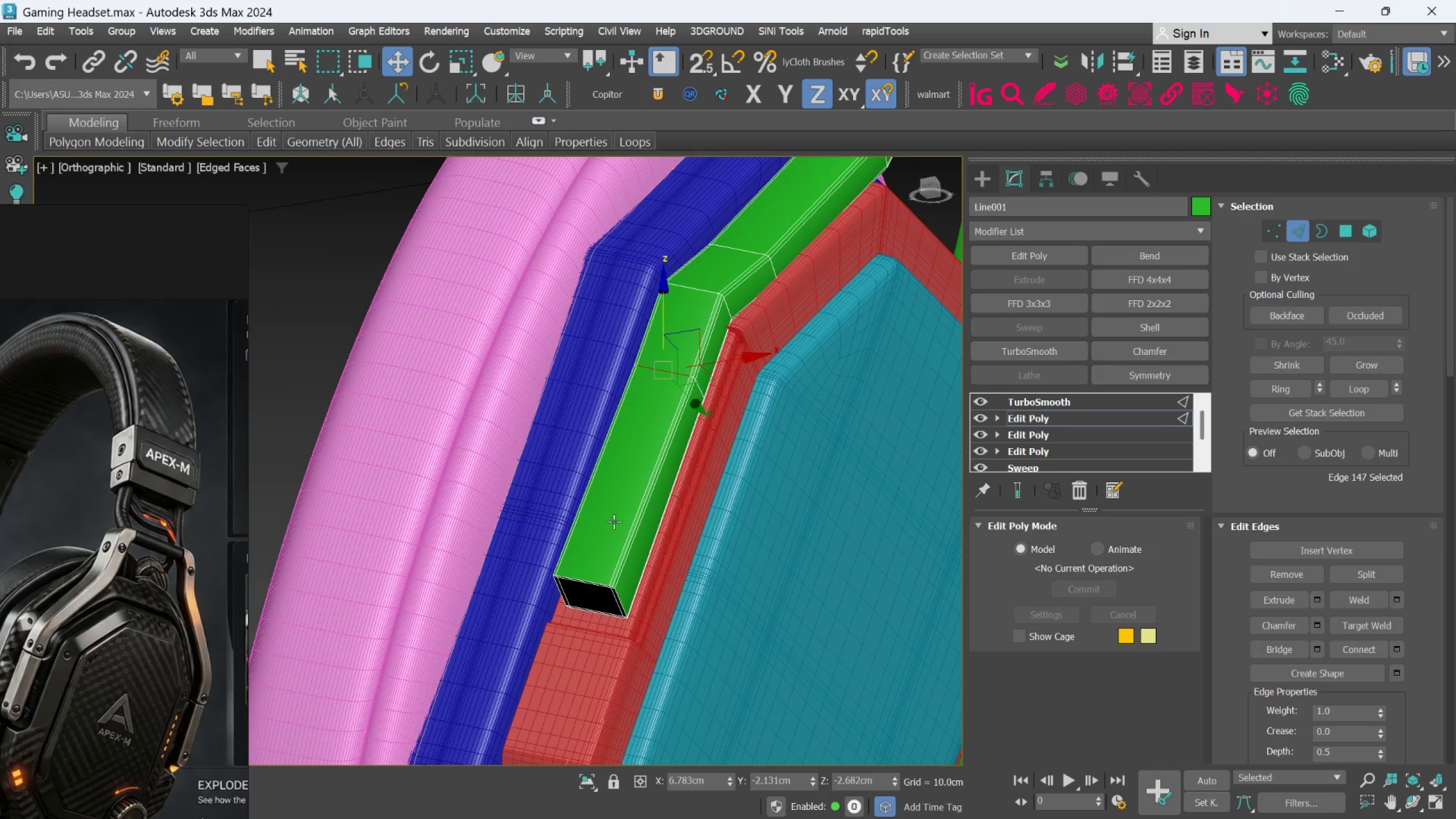 
scroll: coordinate [600, 528], scroll_direction: up, amount: 2.0
 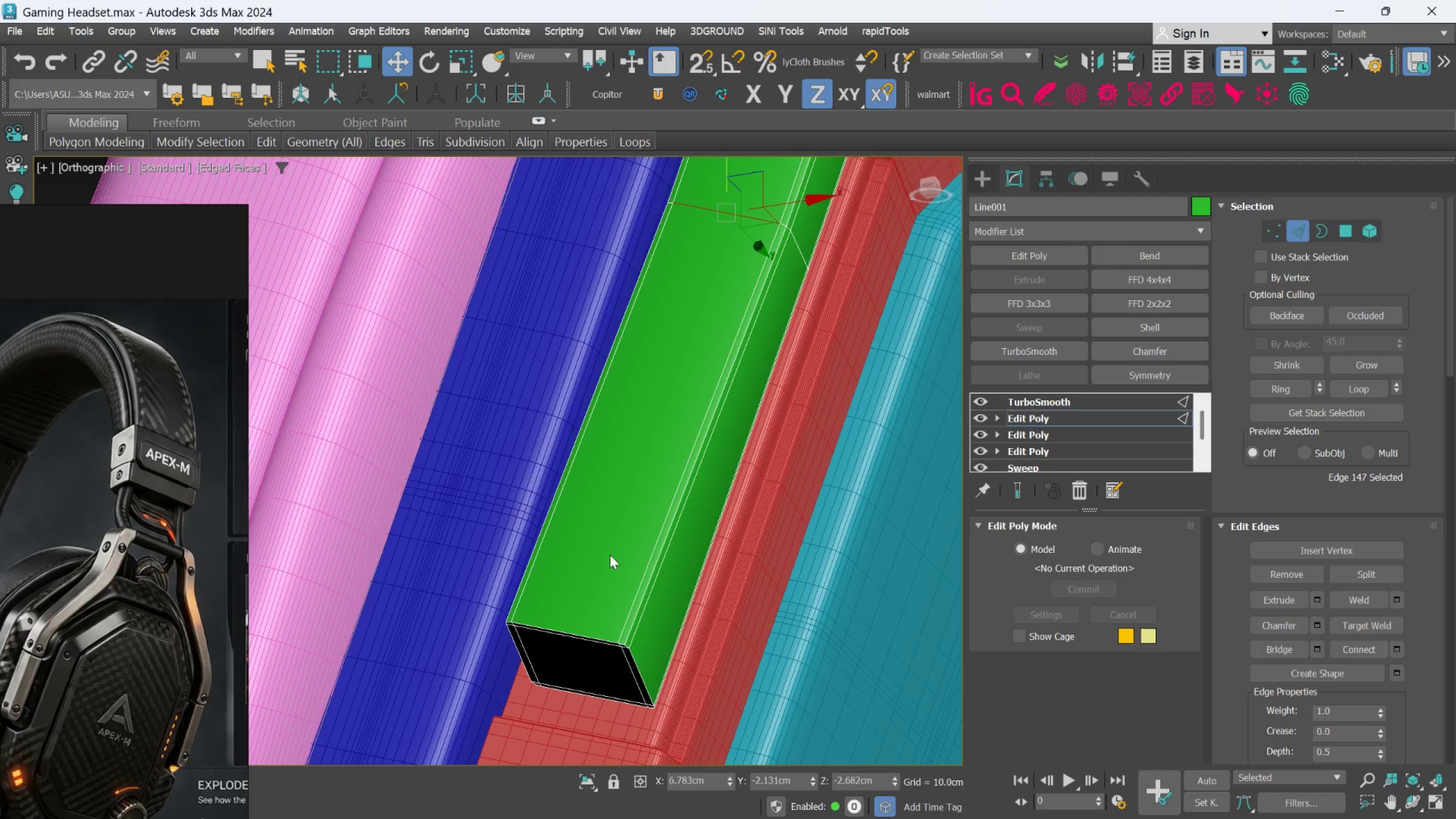 
hold_key(key=AltLeft, duration=0.59)
 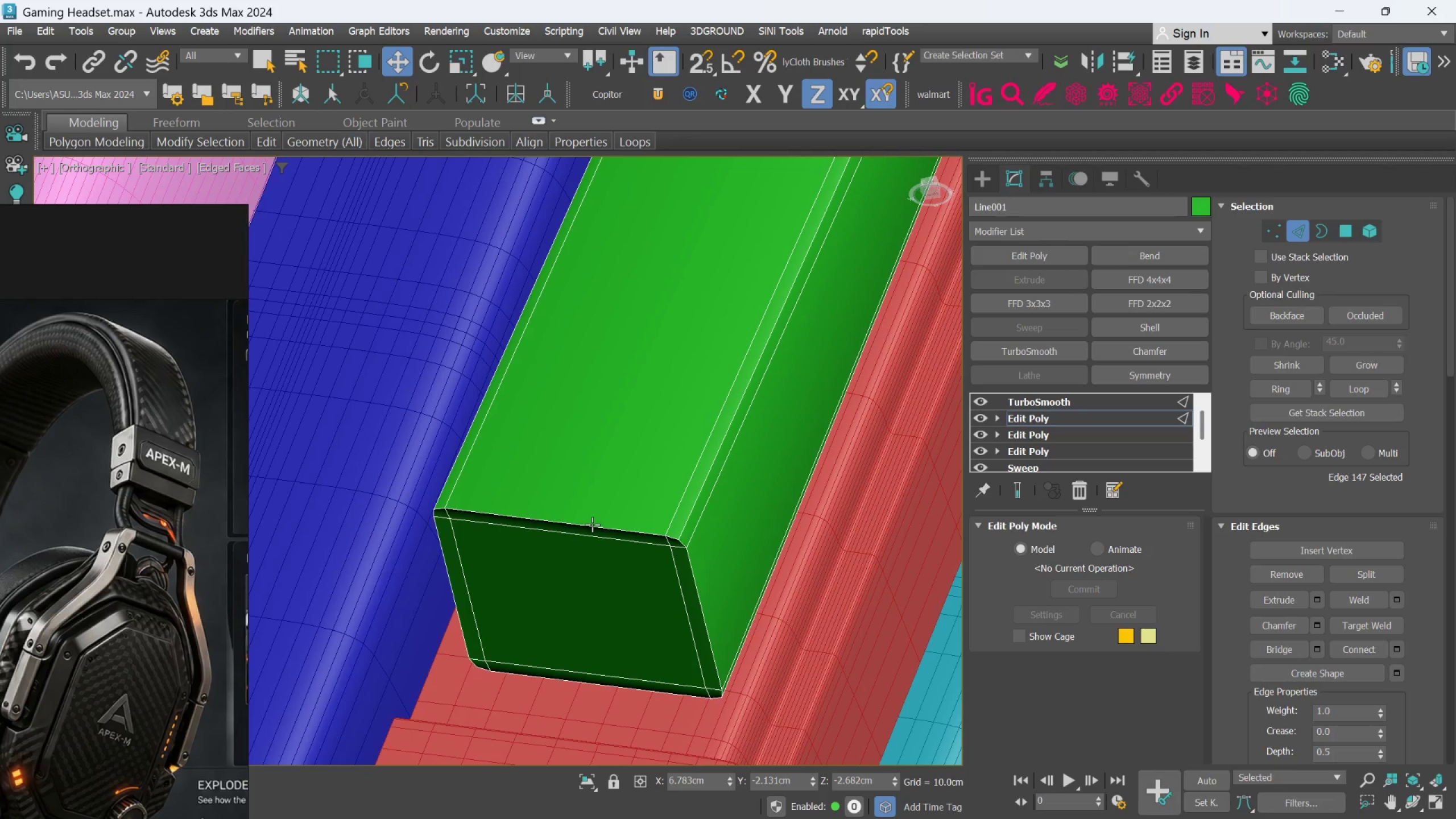 
scroll: coordinate [569, 638], scroll_direction: up, amount: 2.0
 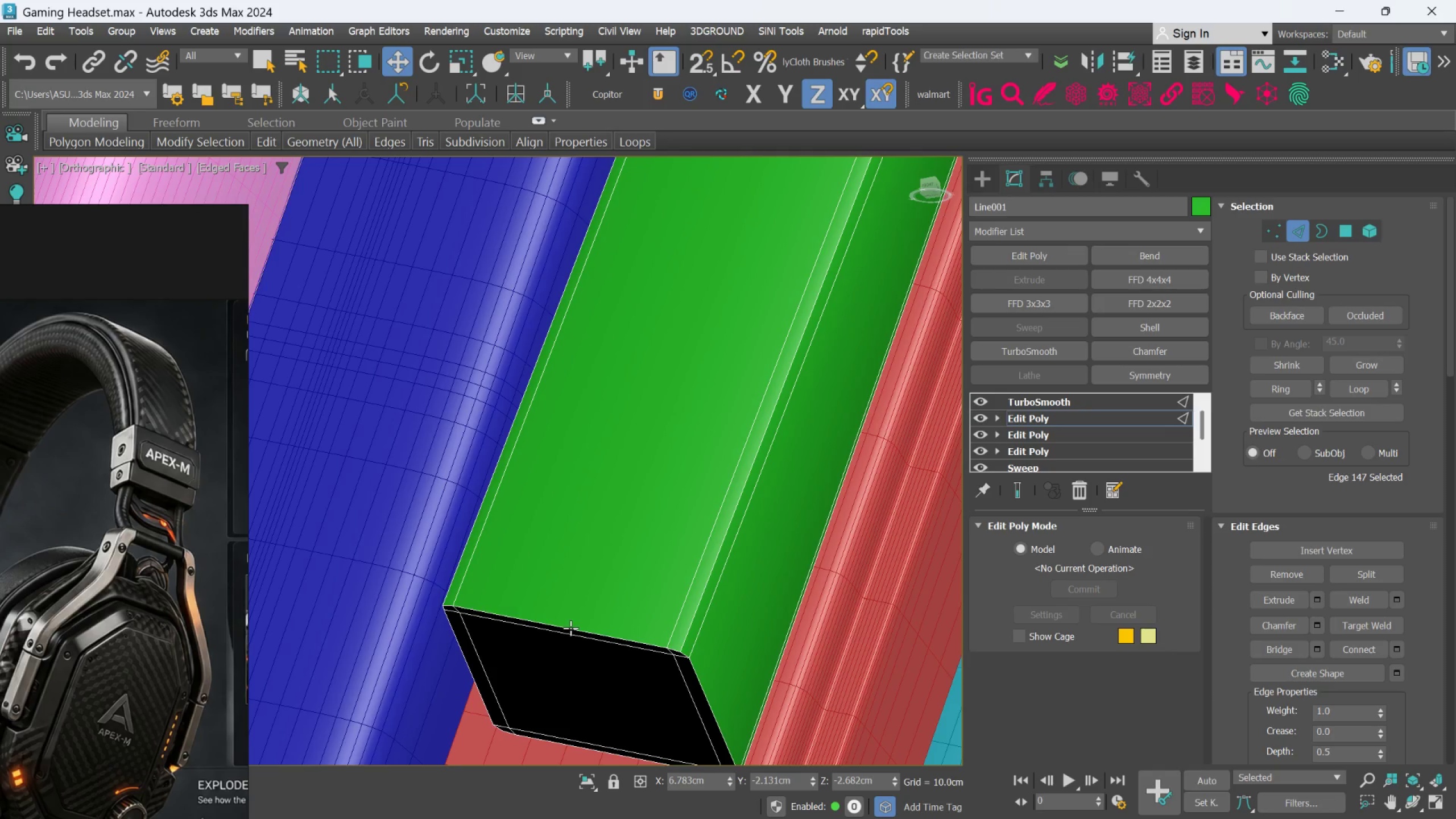 
hold_key(key=ControlLeft, duration=0.72)
left_click([592, 524])
 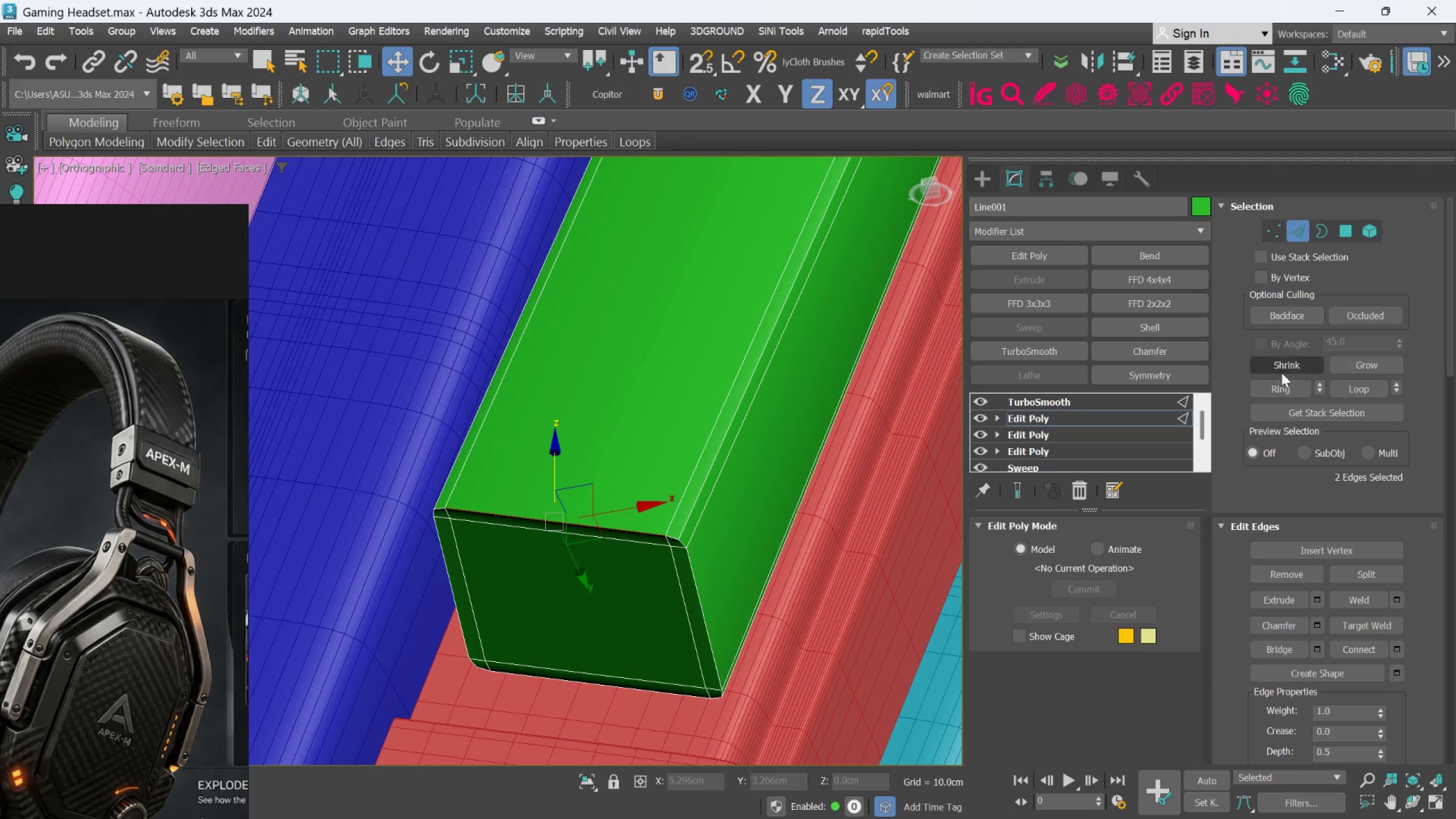 
left_click([1280, 385])
 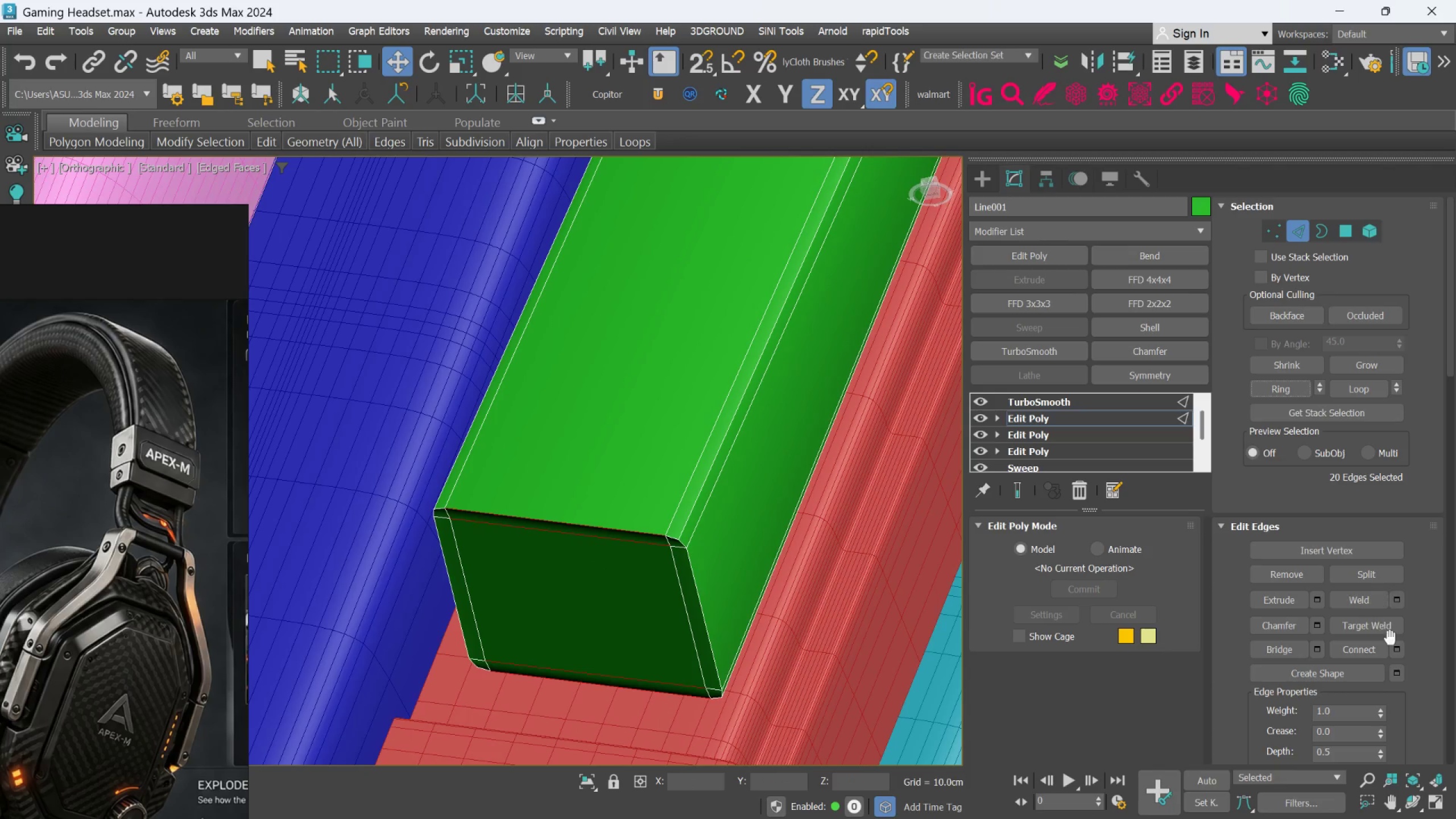 
left_click([1395, 645])
 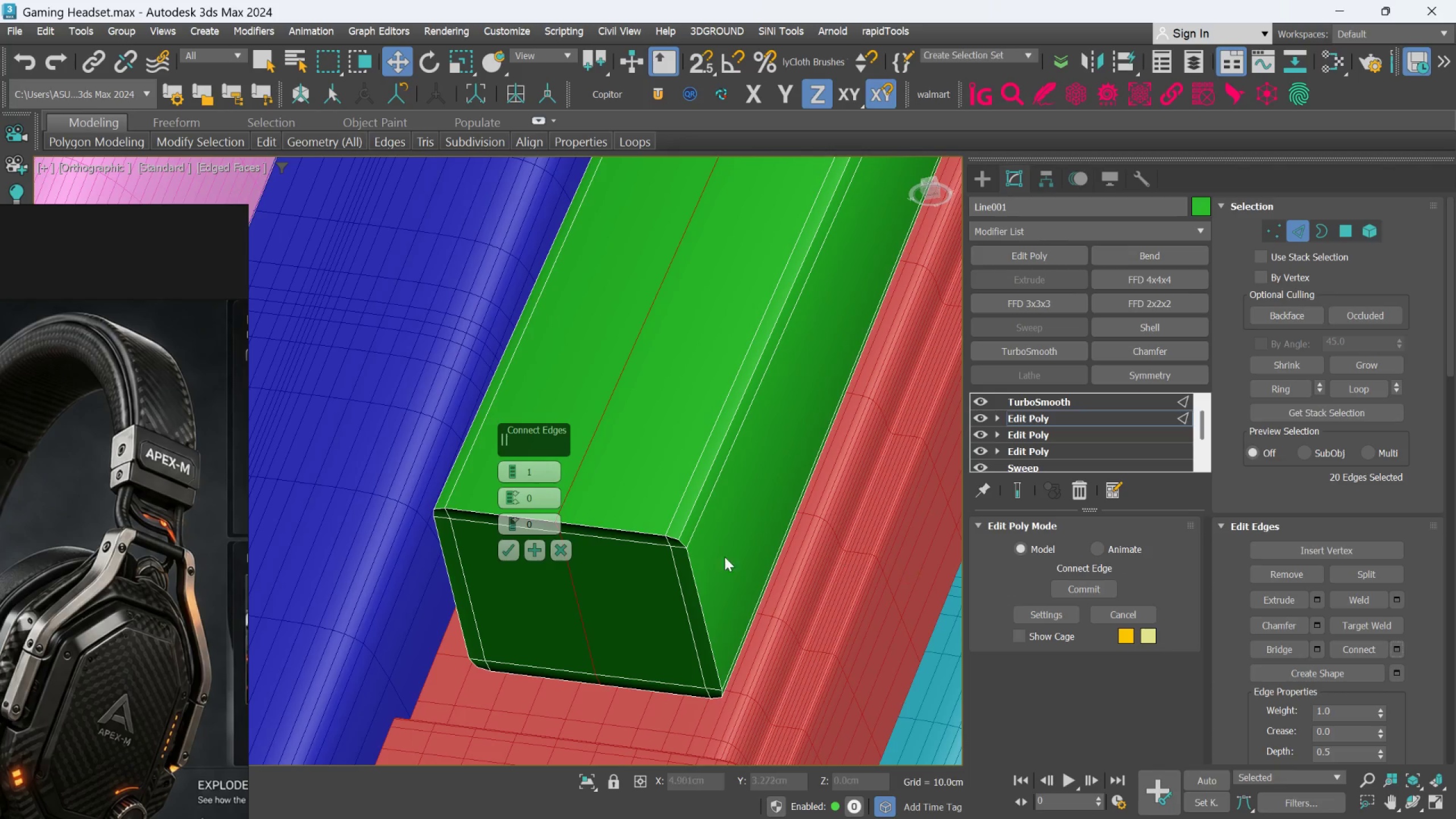 
left_click([514, 464])
 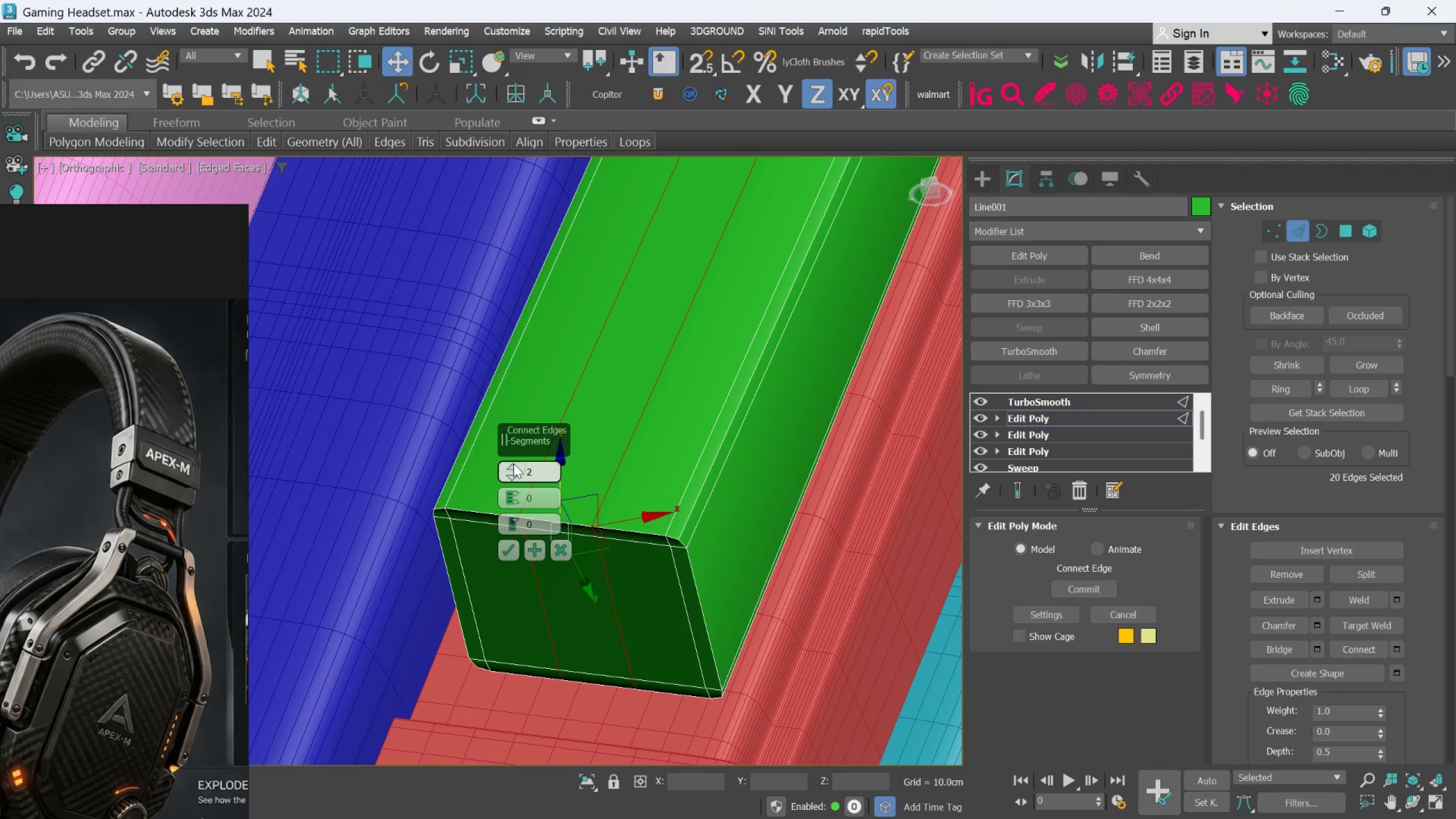 
left_click([514, 464])
 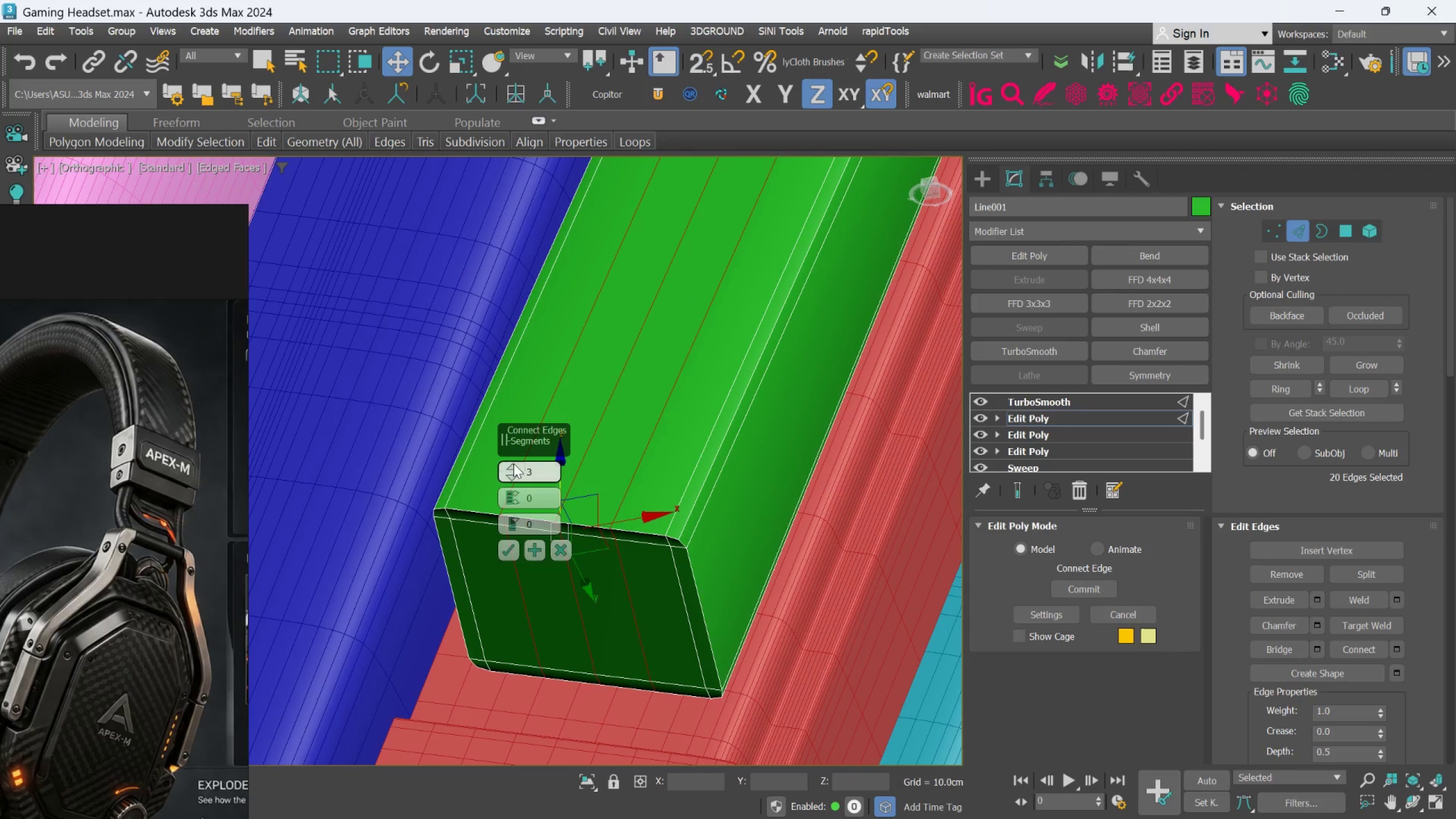 
left_click([510, 555])
 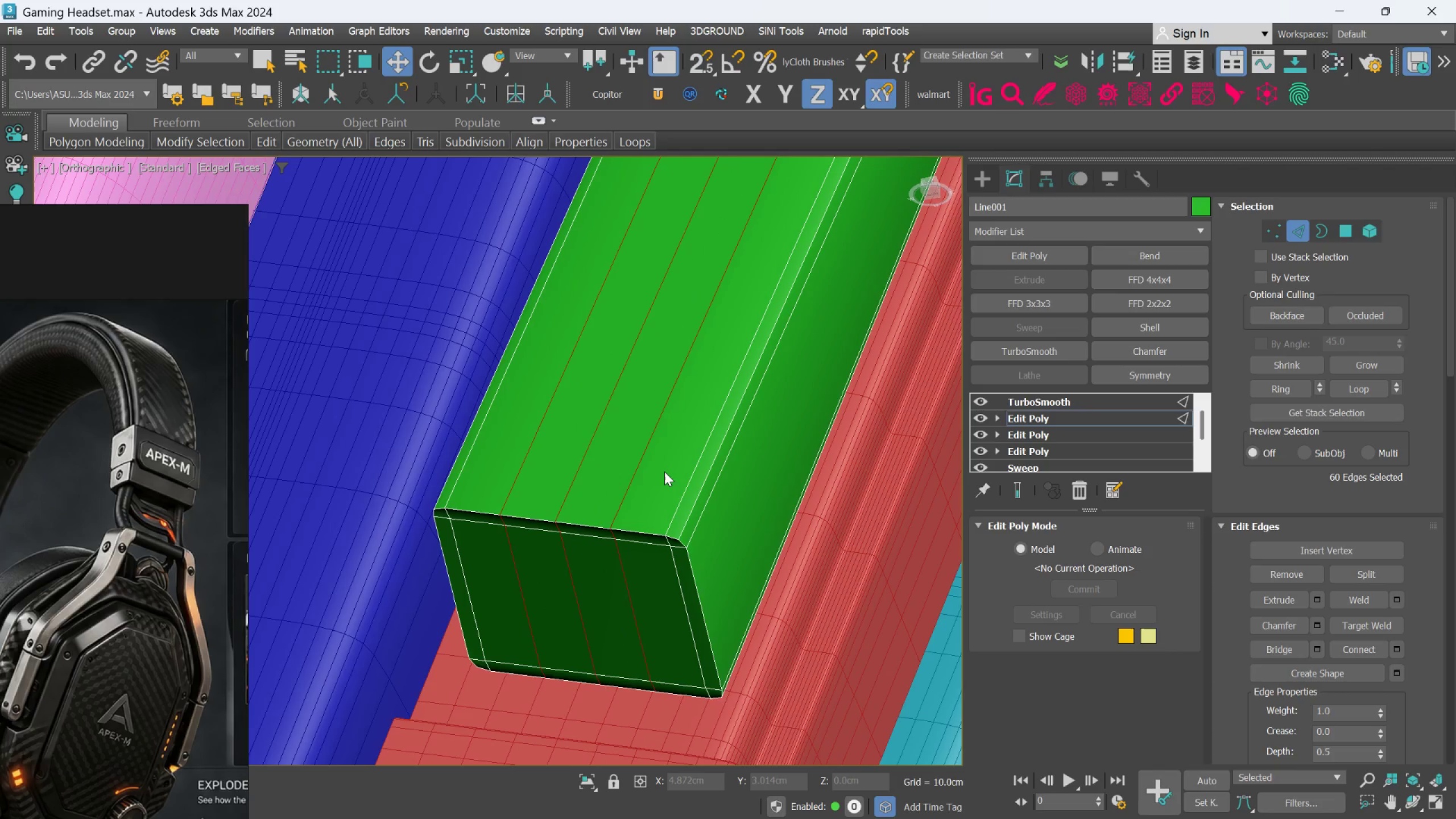 
scroll: coordinate [664, 471], scroll_direction: down, amount: 2.0
 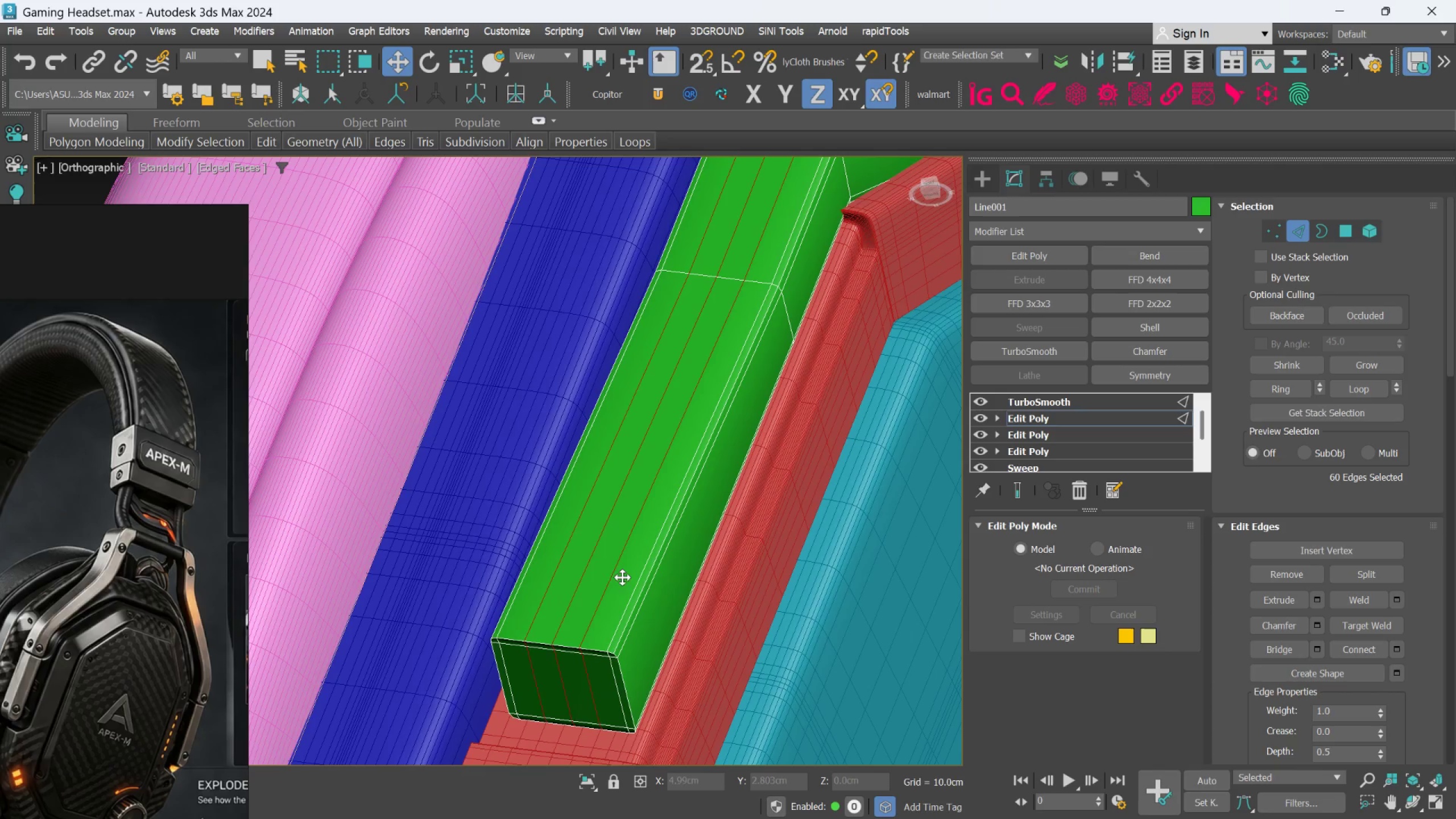 
left_click([685, 549])
 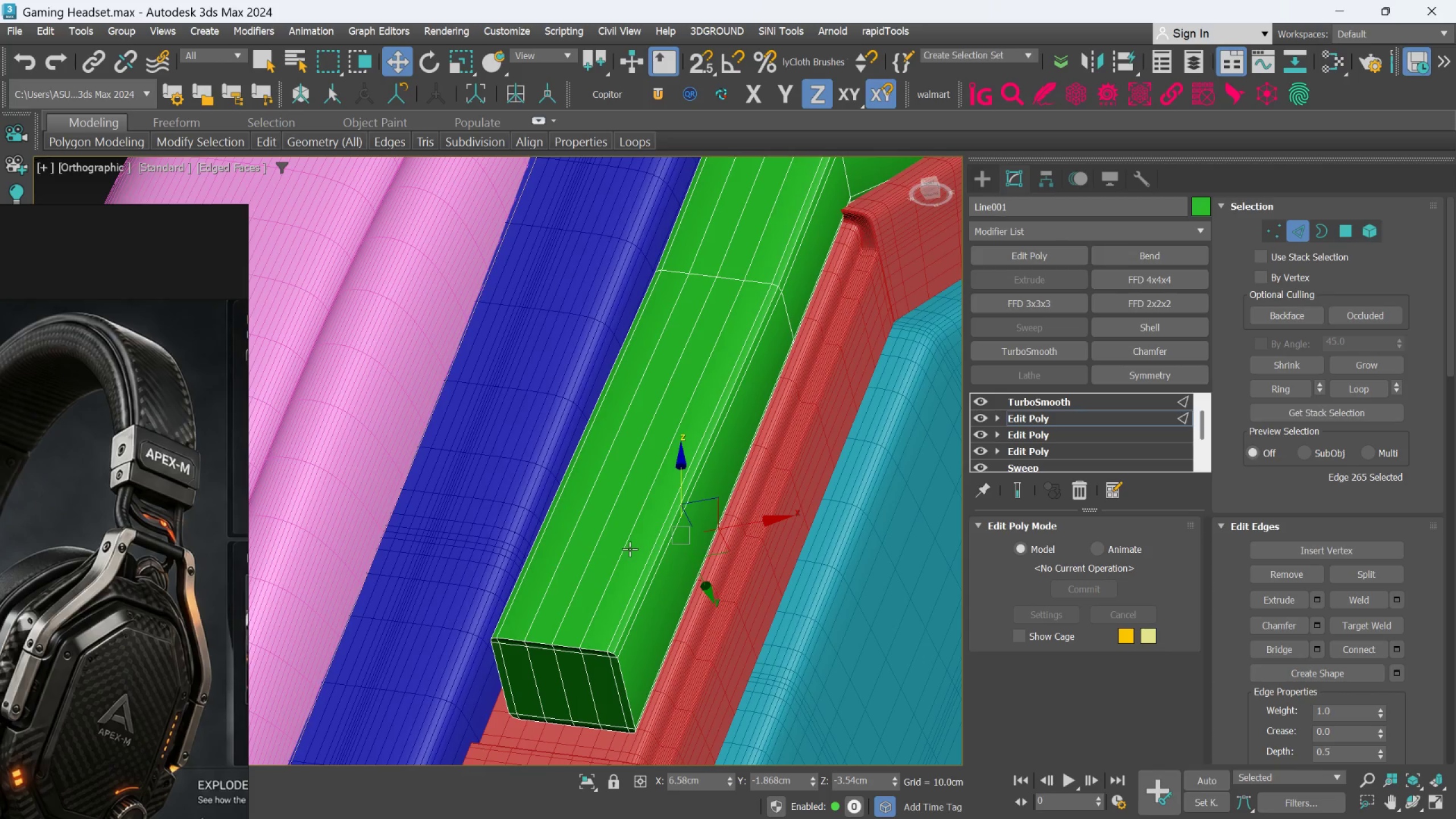 
left_click([630, 547])
 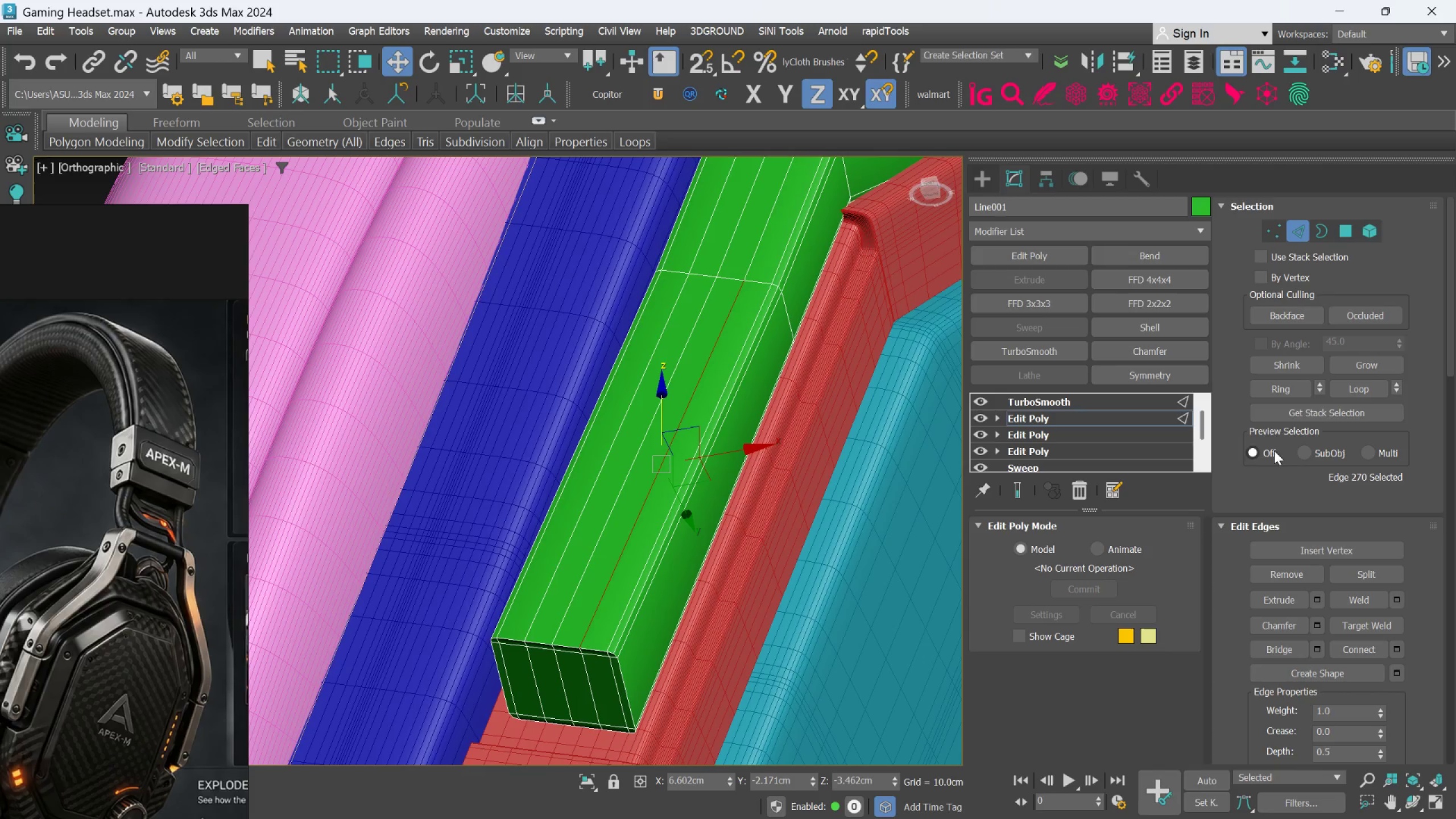 
left_click([1275, 396])
 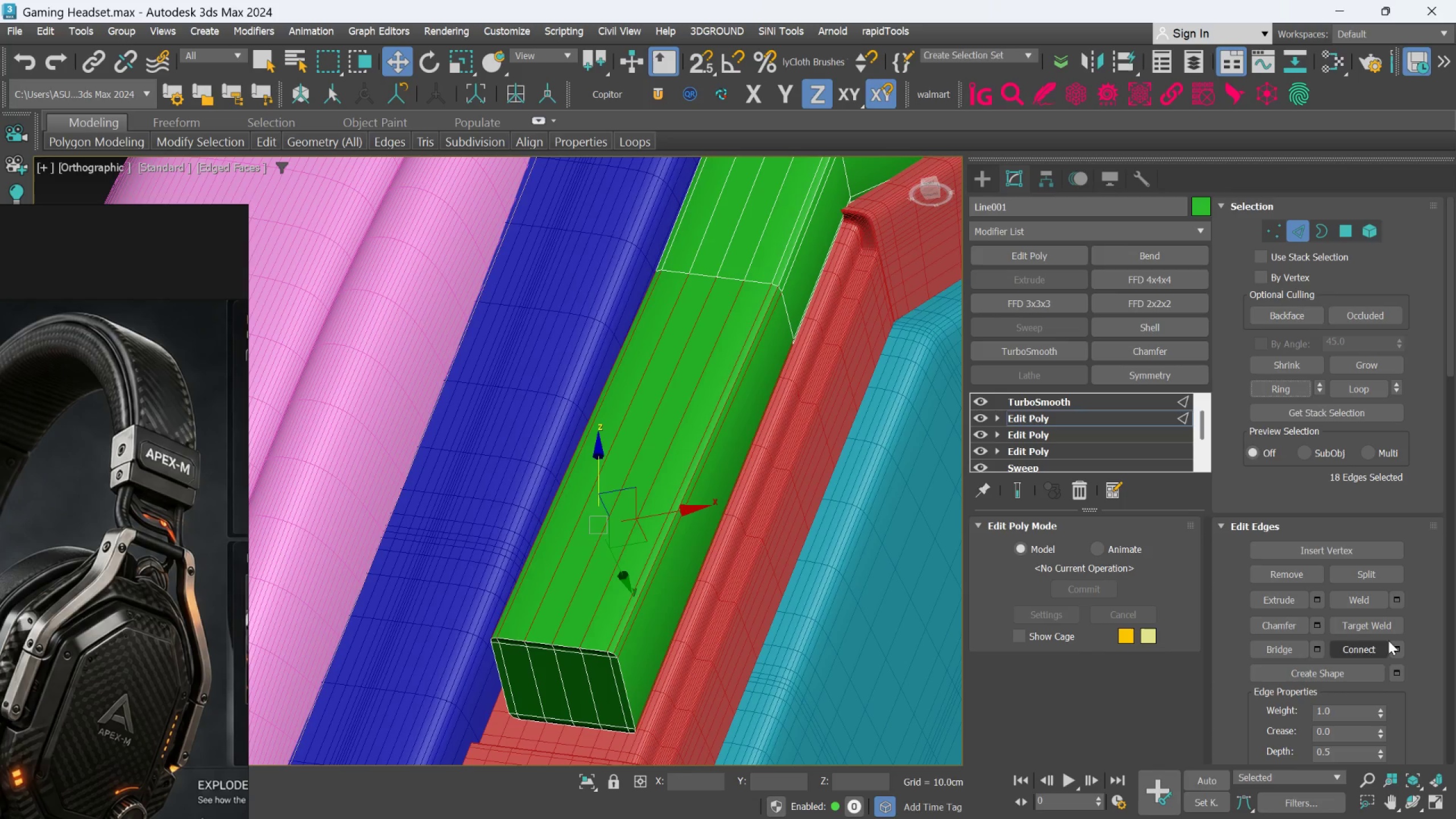 
left_click([1392, 643])
 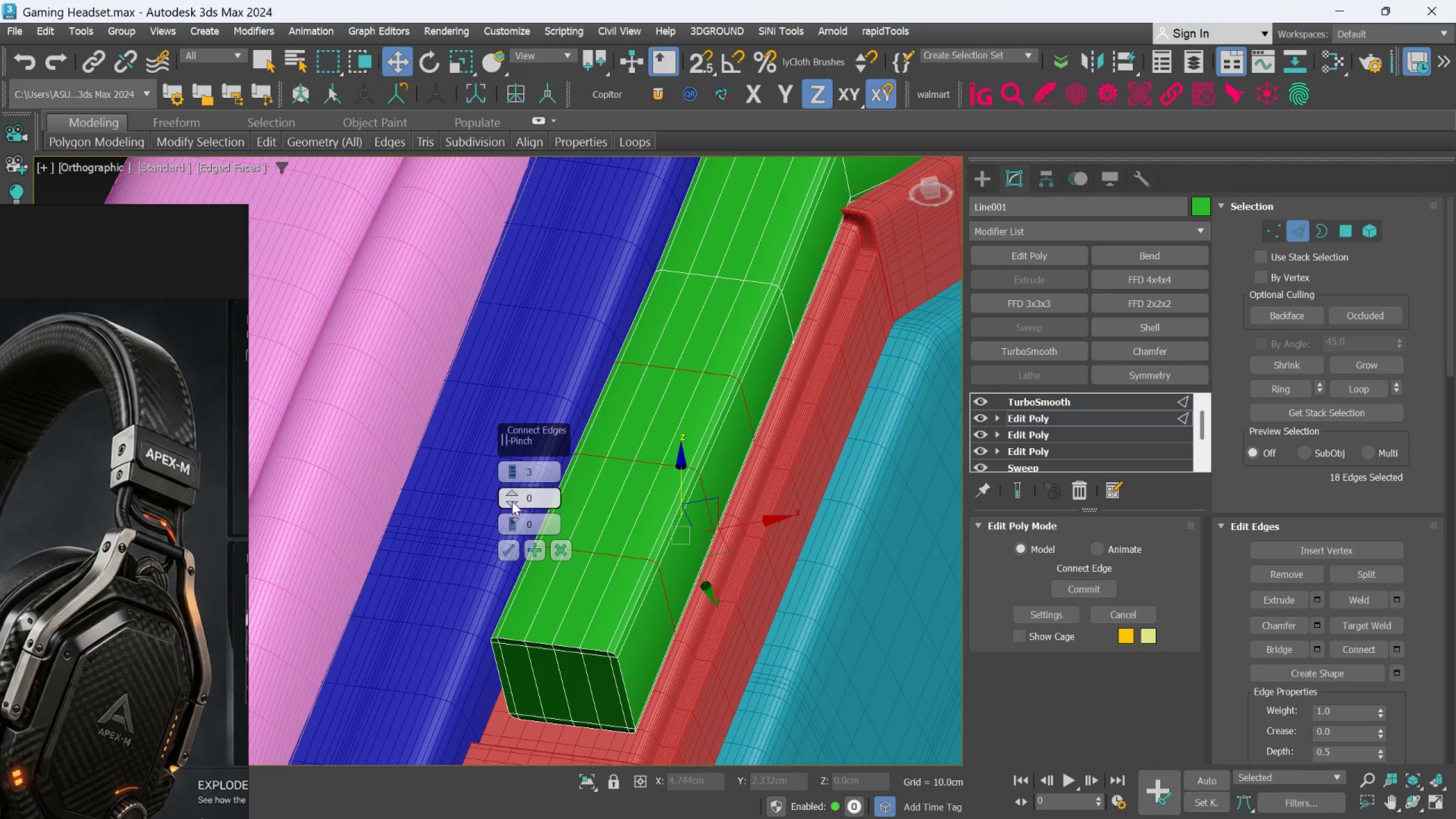 
left_click_drag(start_coordinate=[511, 503], to_coordinate=[532, 679])
 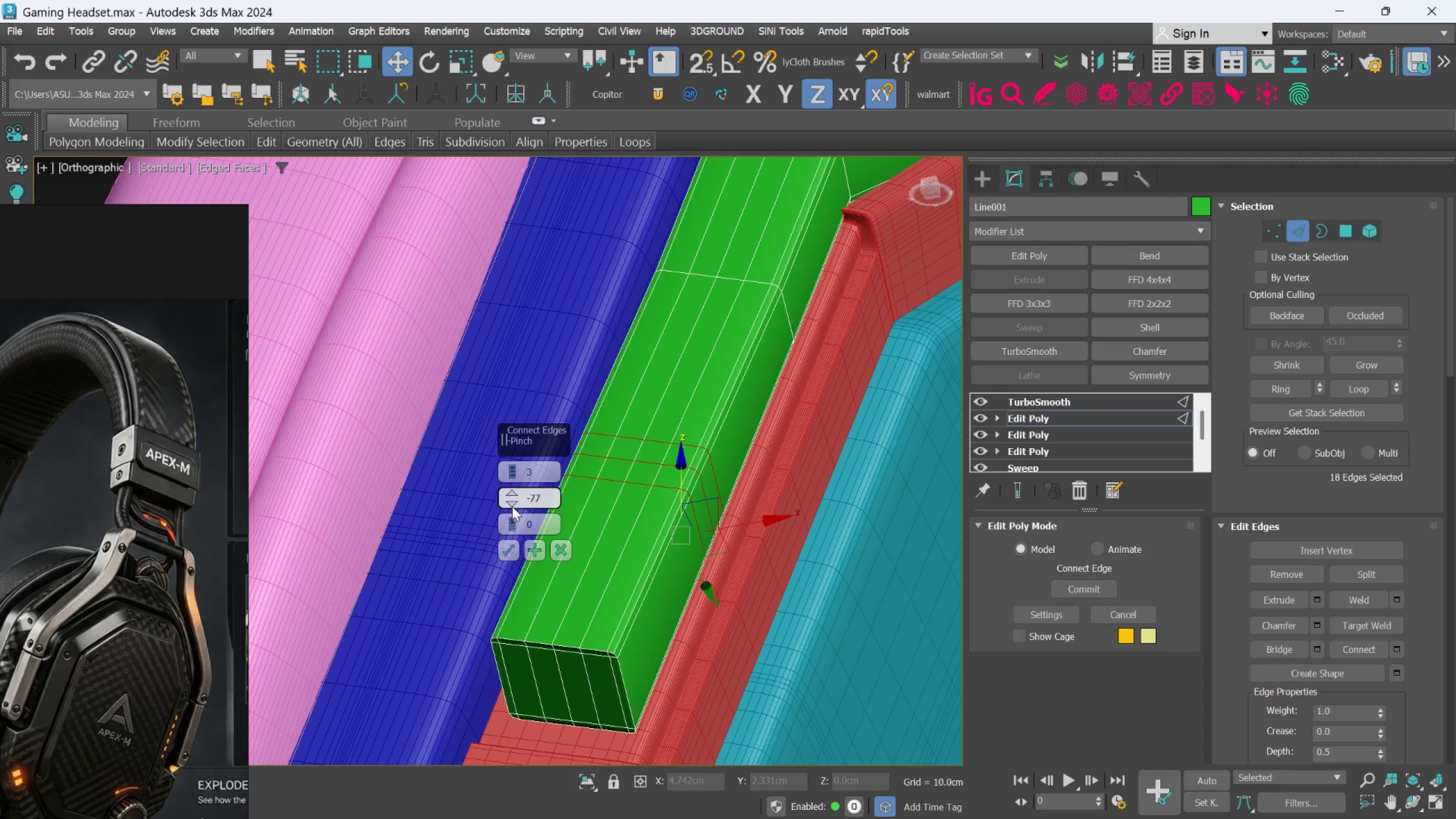 
left_click_drag(start_coordinate=[510, 502], to_coordinate=[506, 515])
 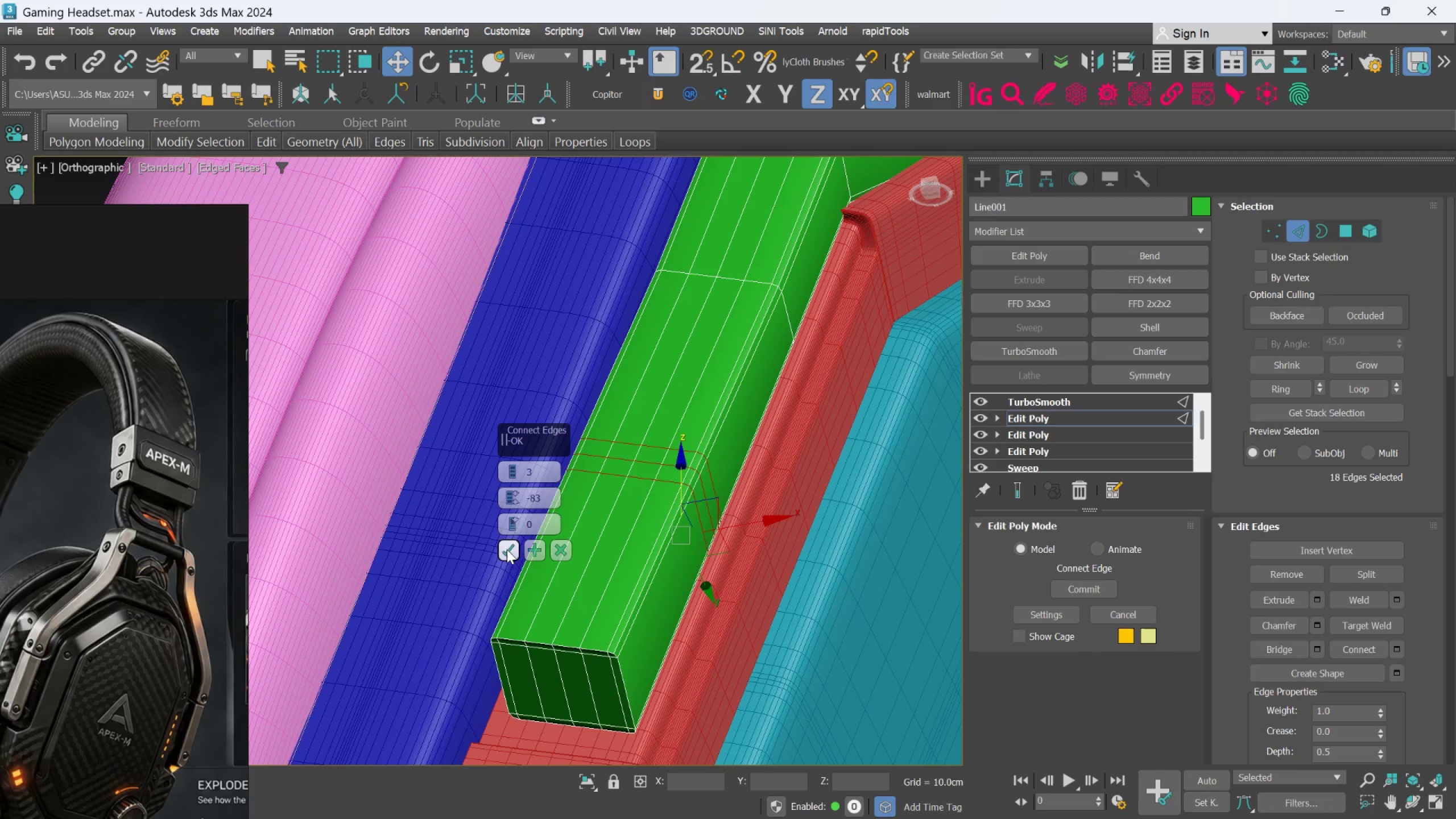 
left_click_drag(start_coordinate=[514, 530], to_coordinate=[509, 756])
 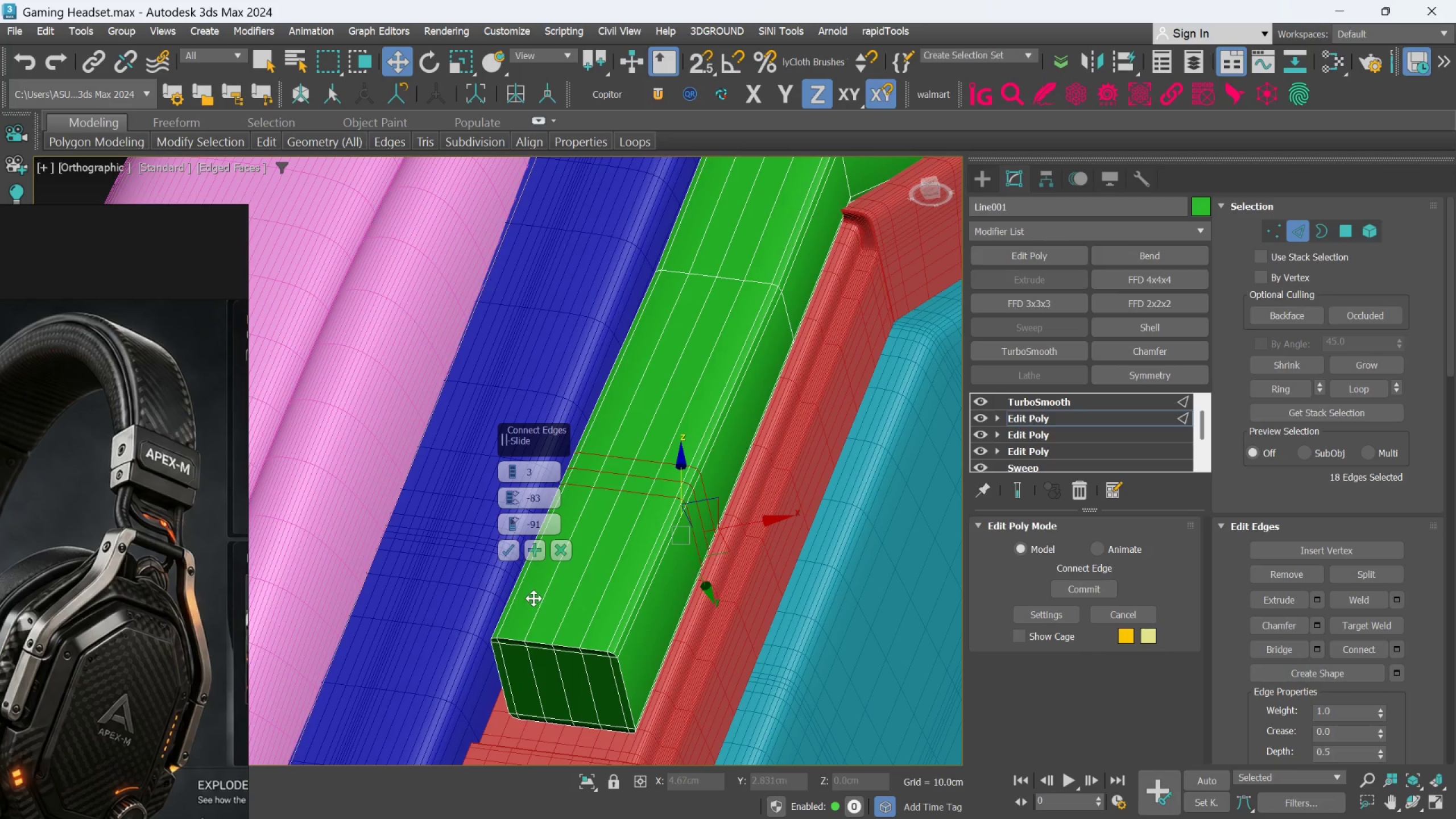 
scroll: coordinate [593, 566], scroll_direction: down, amount: 1.0
 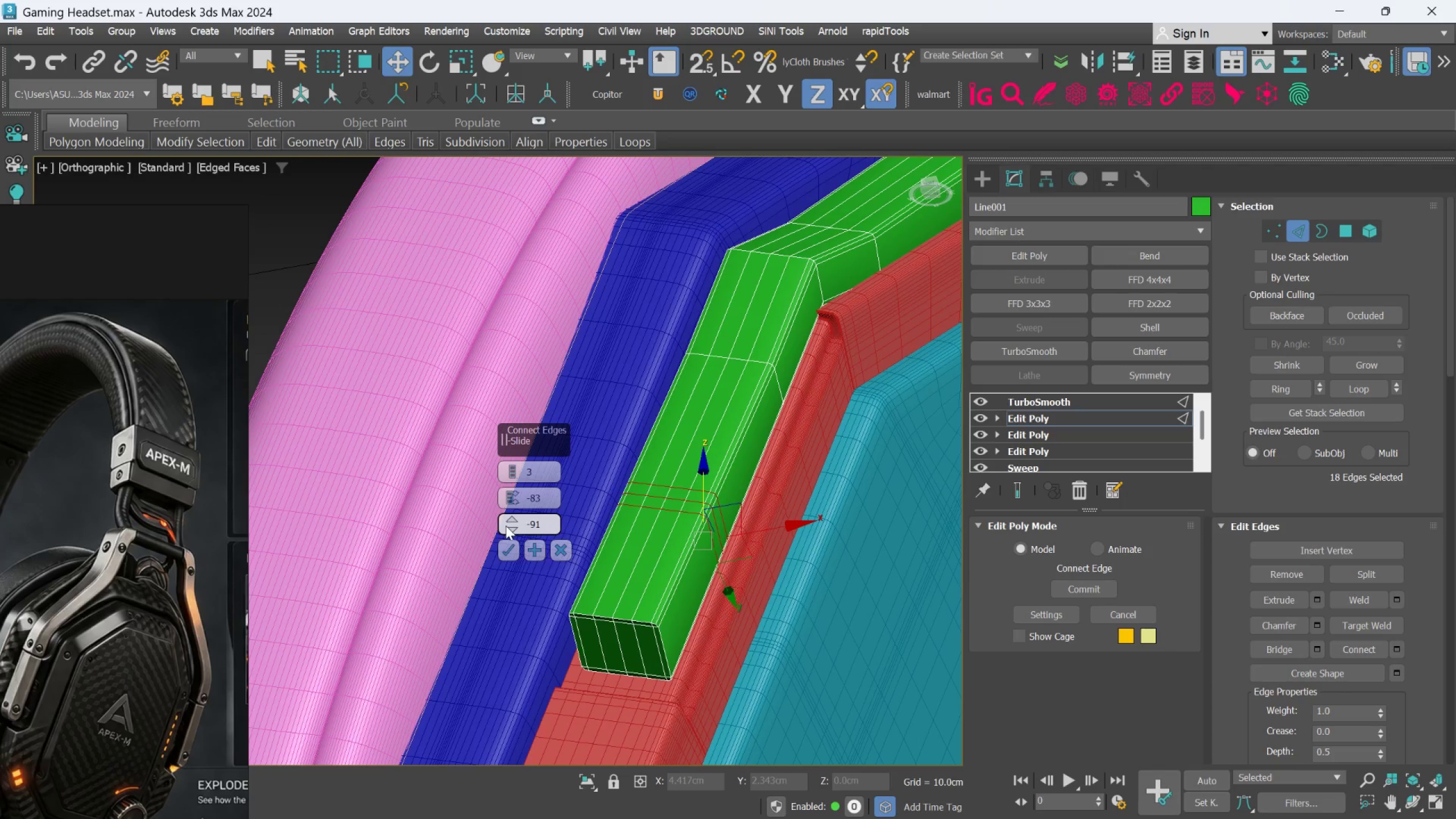 
left_click_drag(start_coordinate=[506, 526], to_coordinate=[547, 699])
 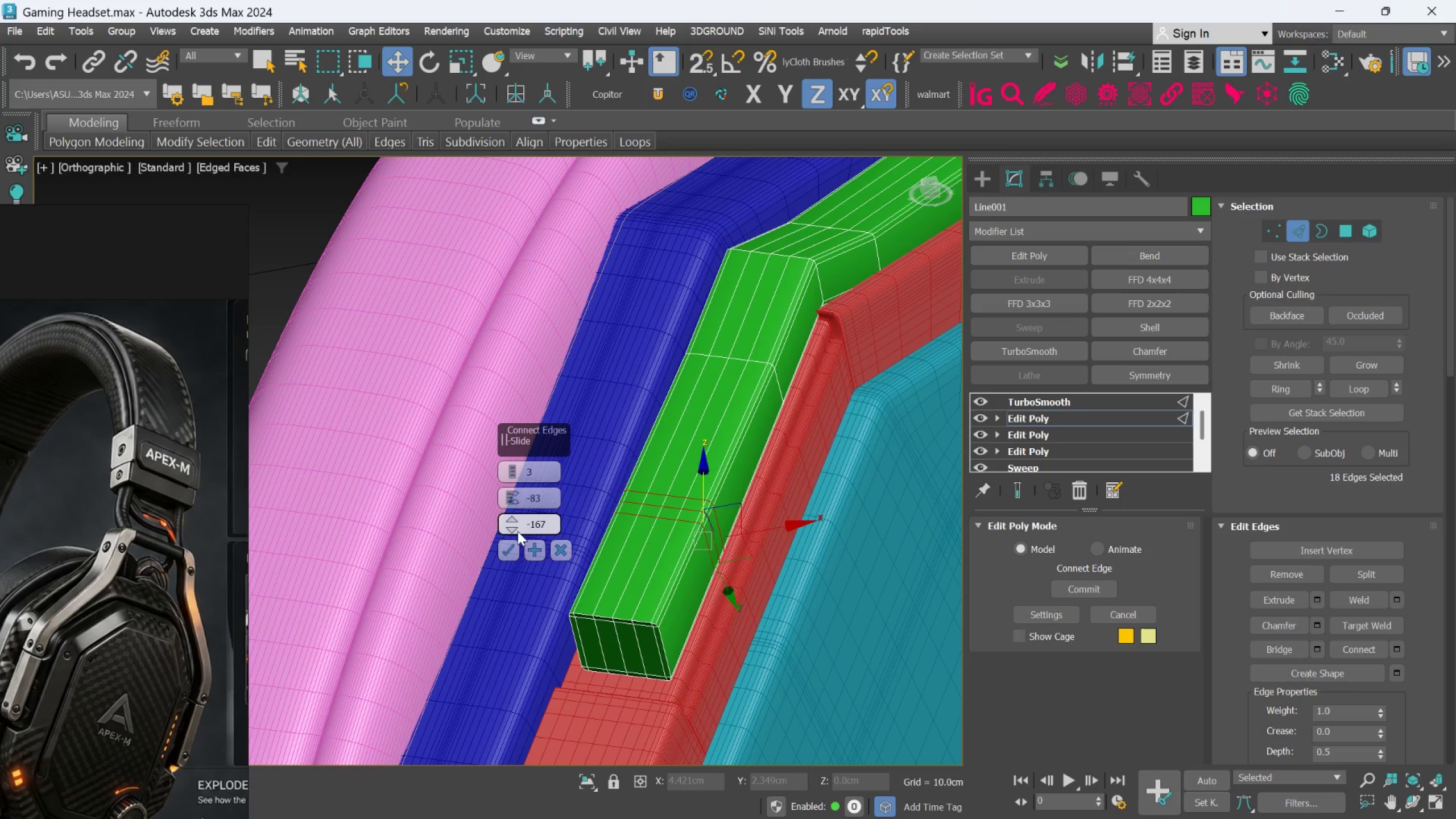 
left_click_drag(start_coordinate=[518, 531], to_coordinate=[554, 704])
 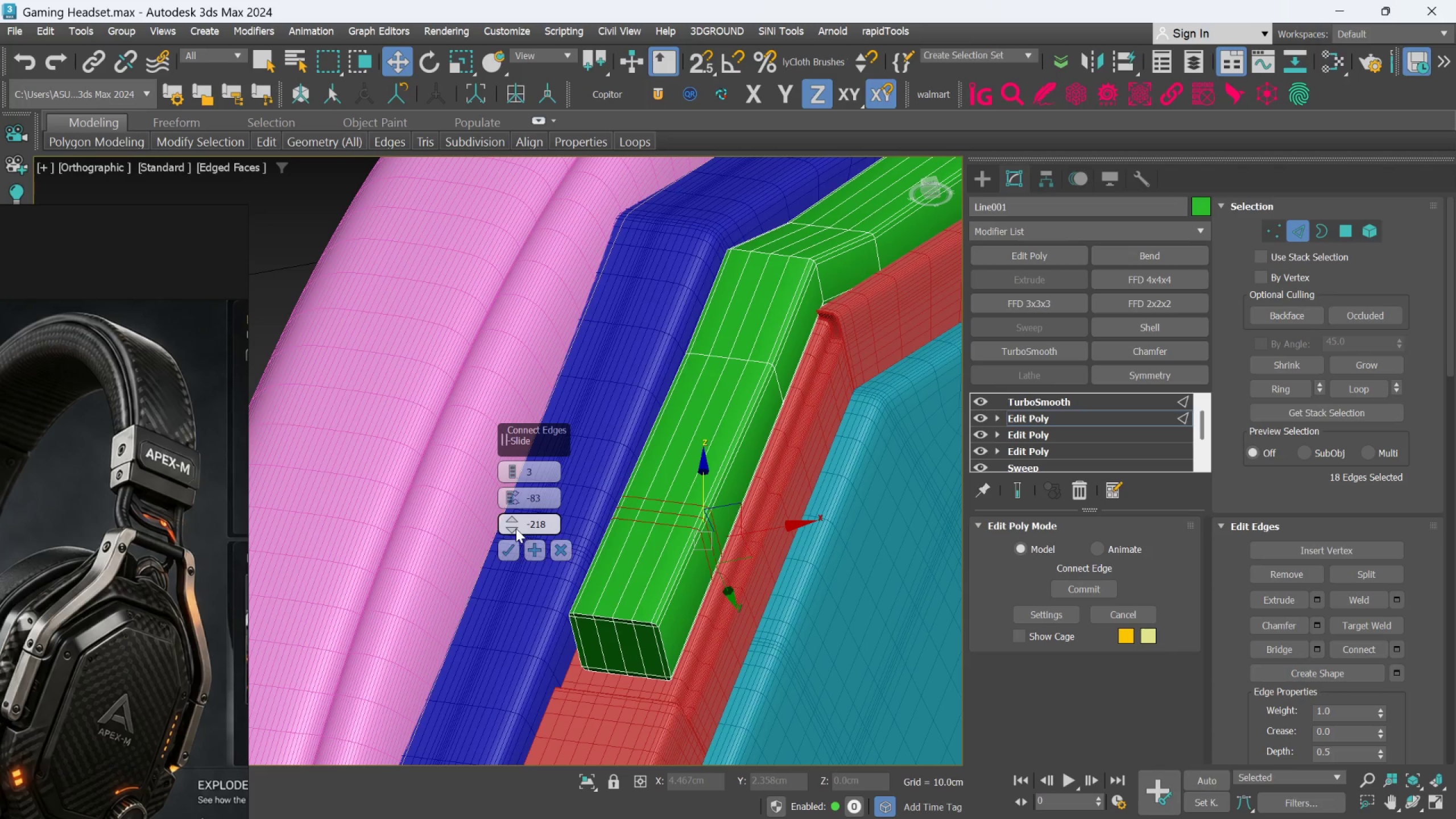 
left_click_drag(start_coordinate=[515, 528], to_coordinate=[515, 553])
 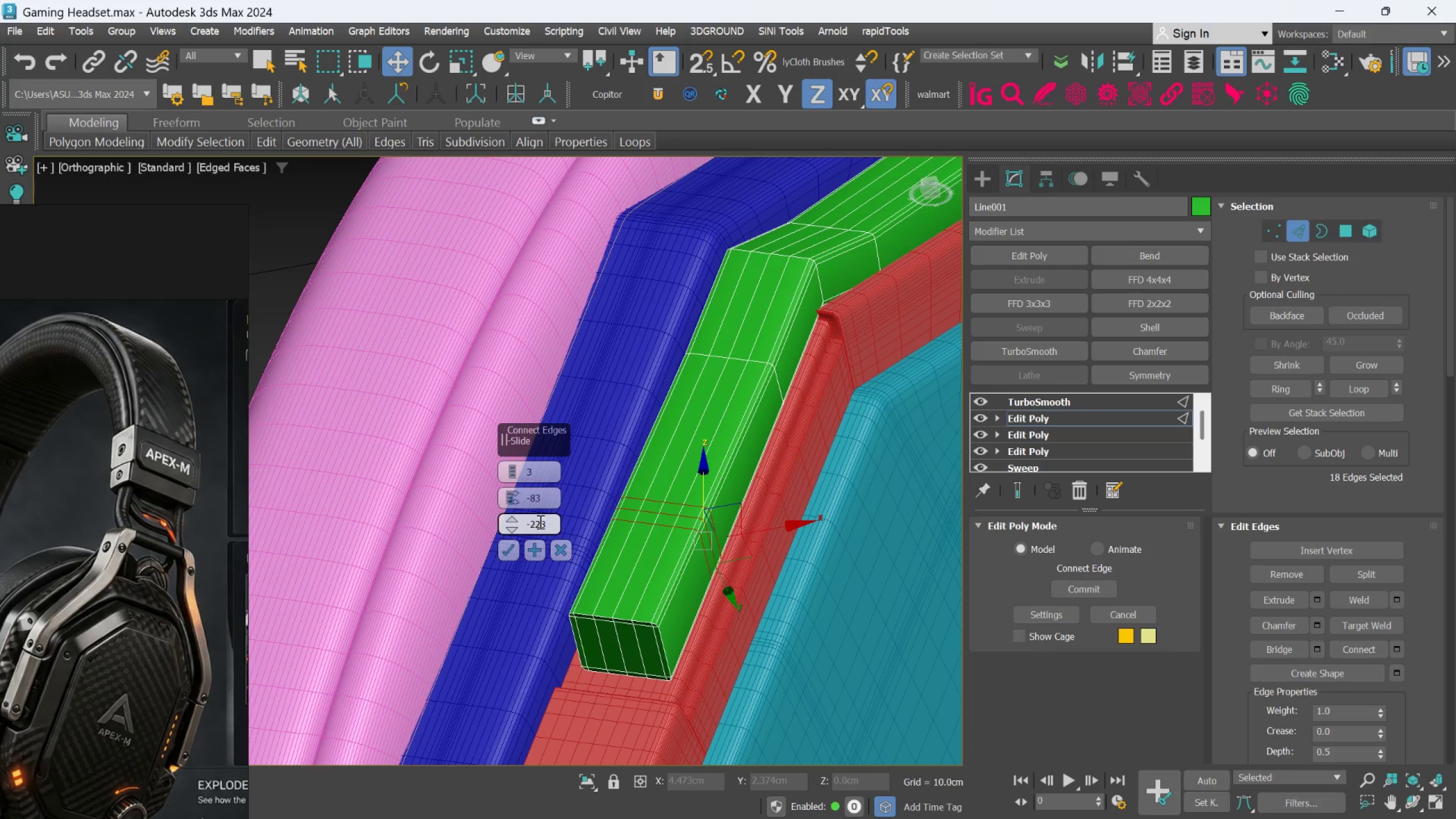 
double_click([539, 522])
 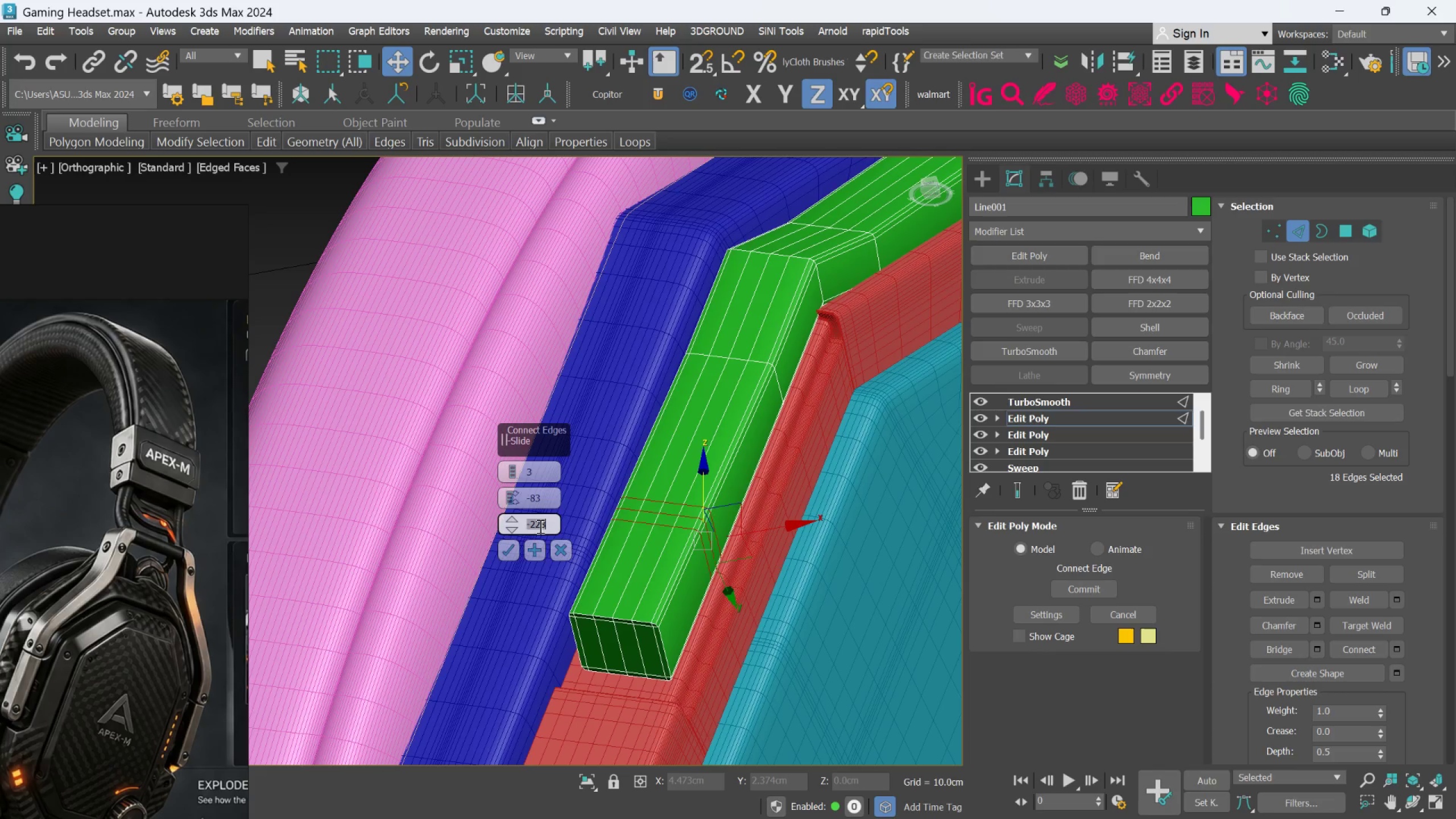 
type(-500)
 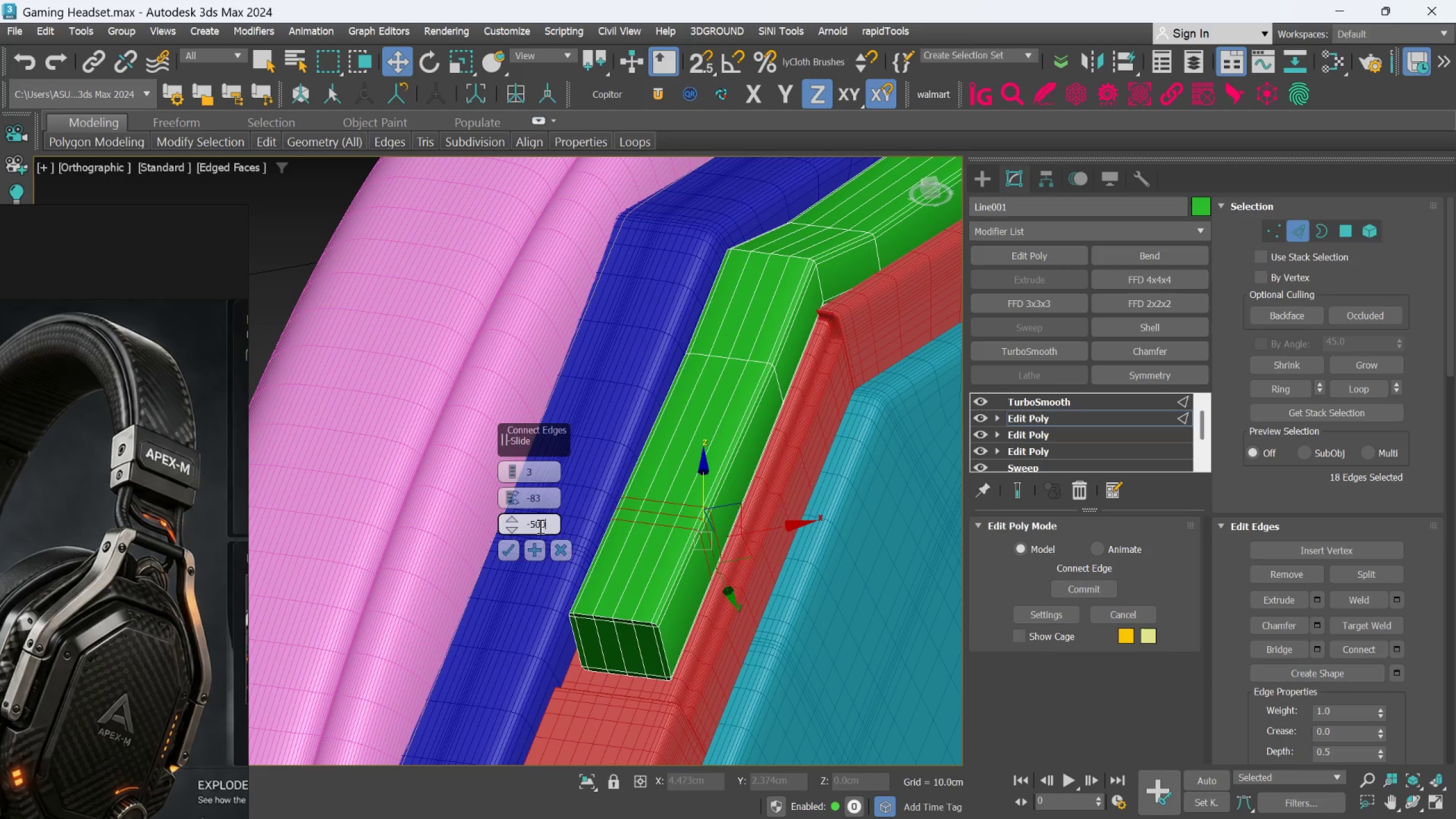 
key(Enter)
 